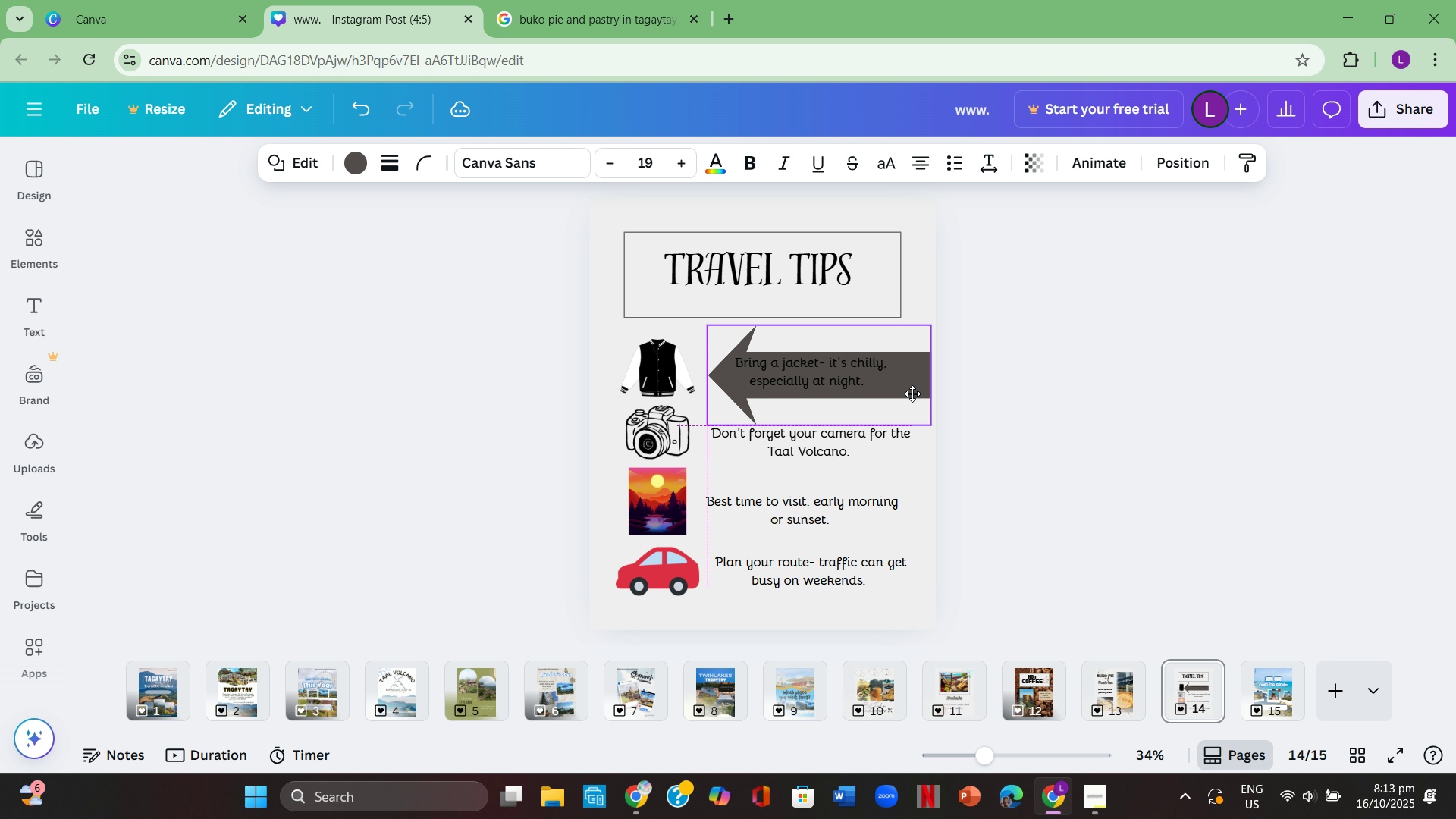 
left_click([998, 397])
 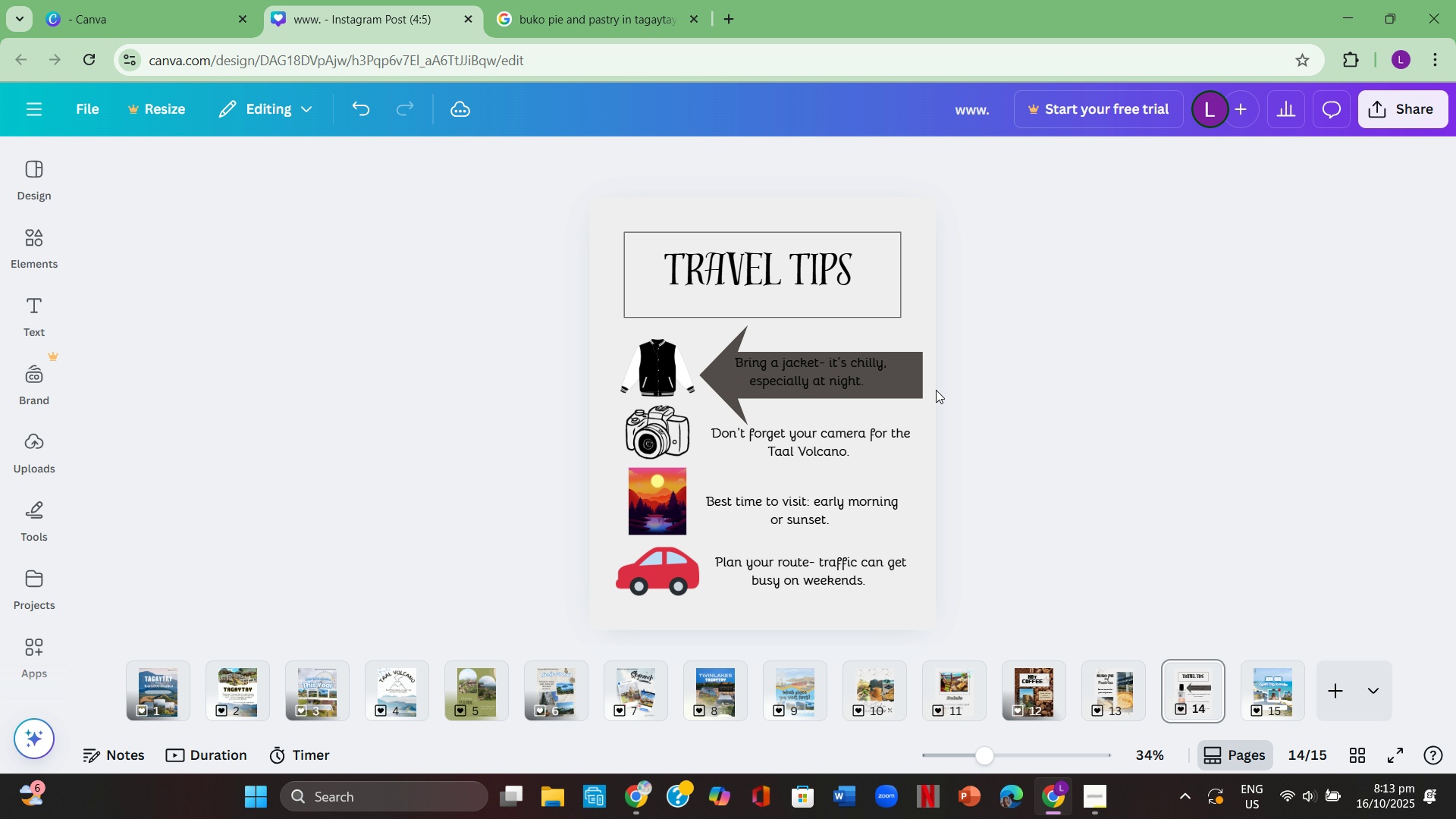 
left_click([914, 391])
 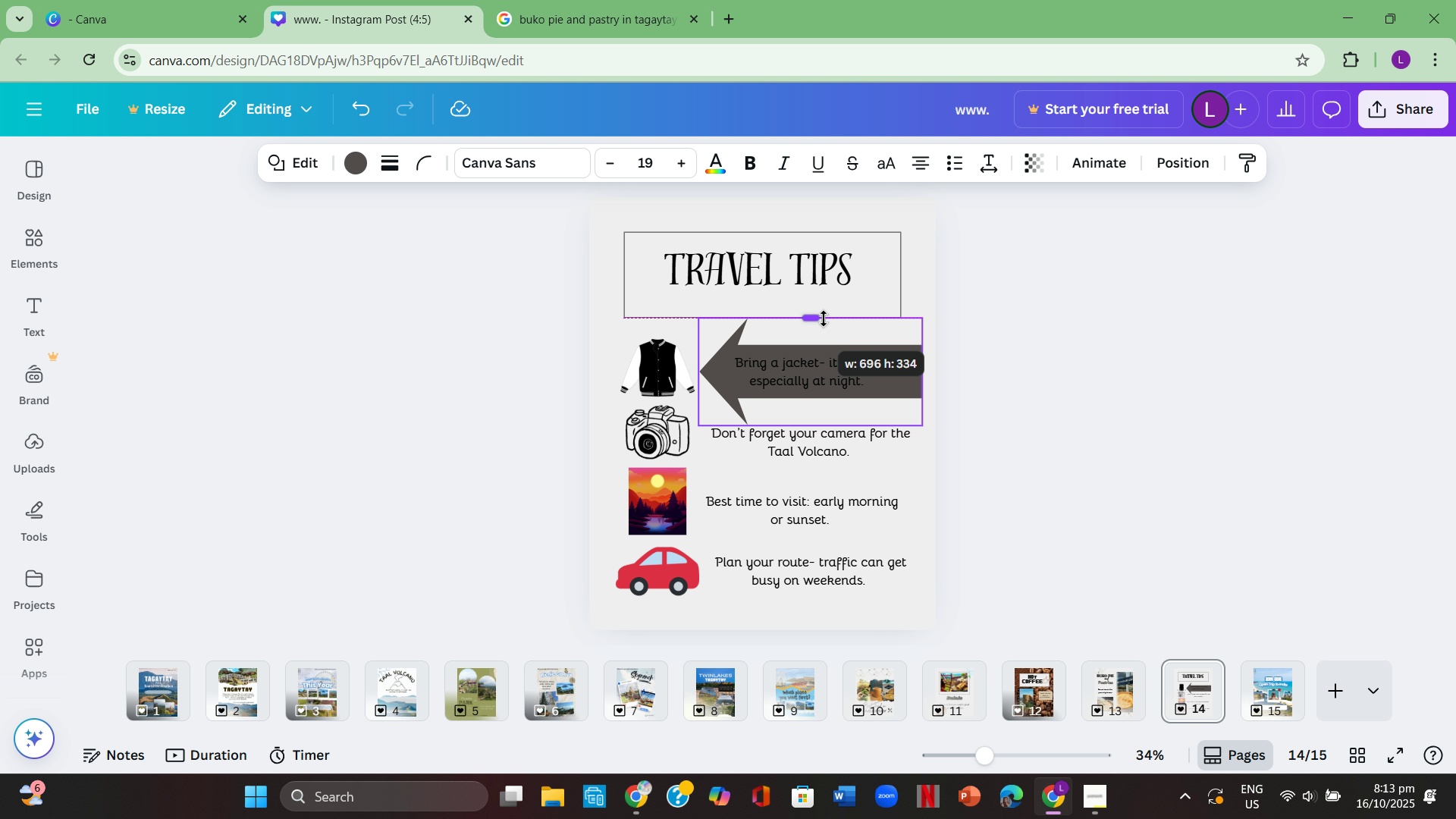 
left_click([966, 340])
 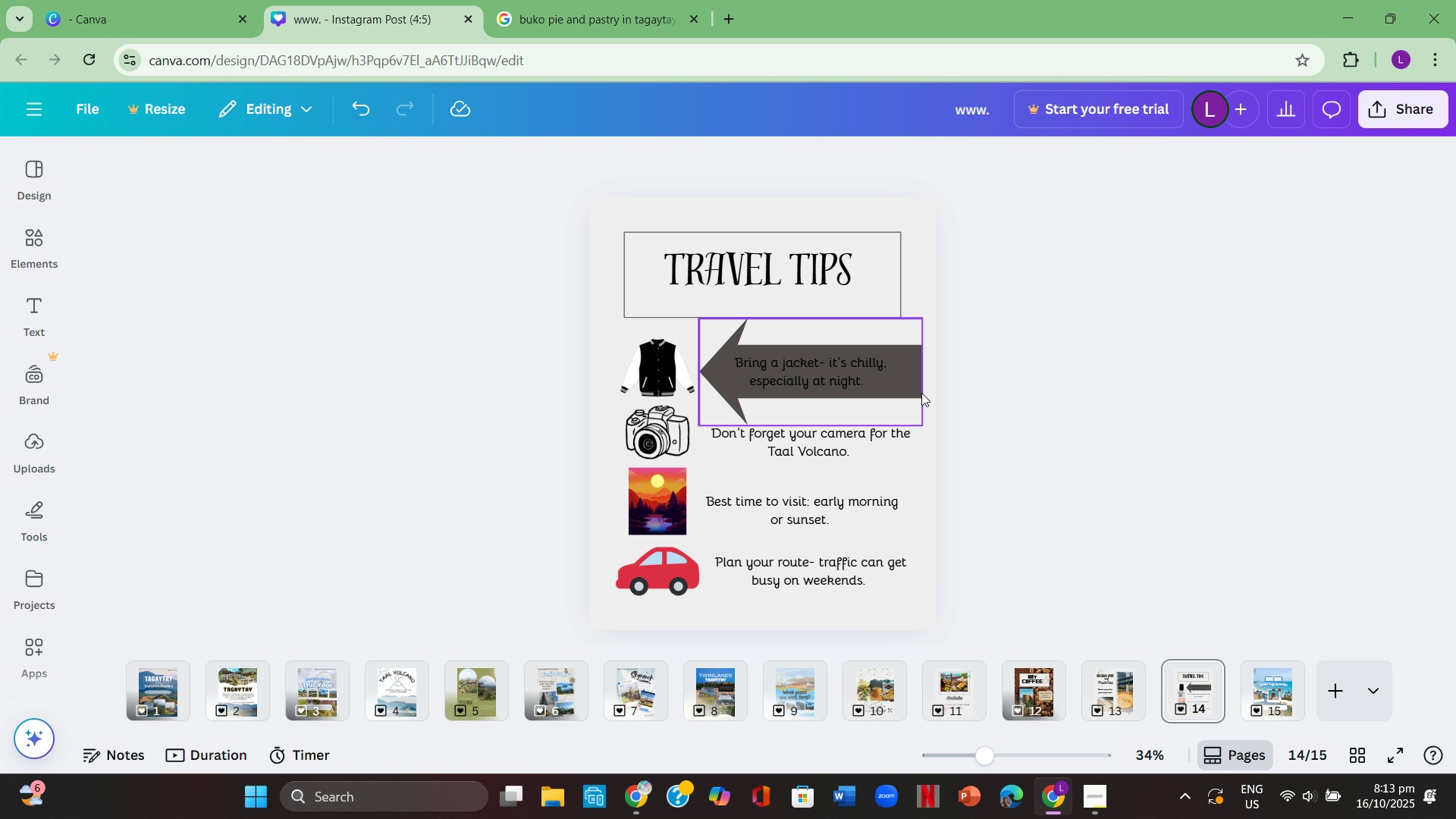 
left_click([919, 392])
 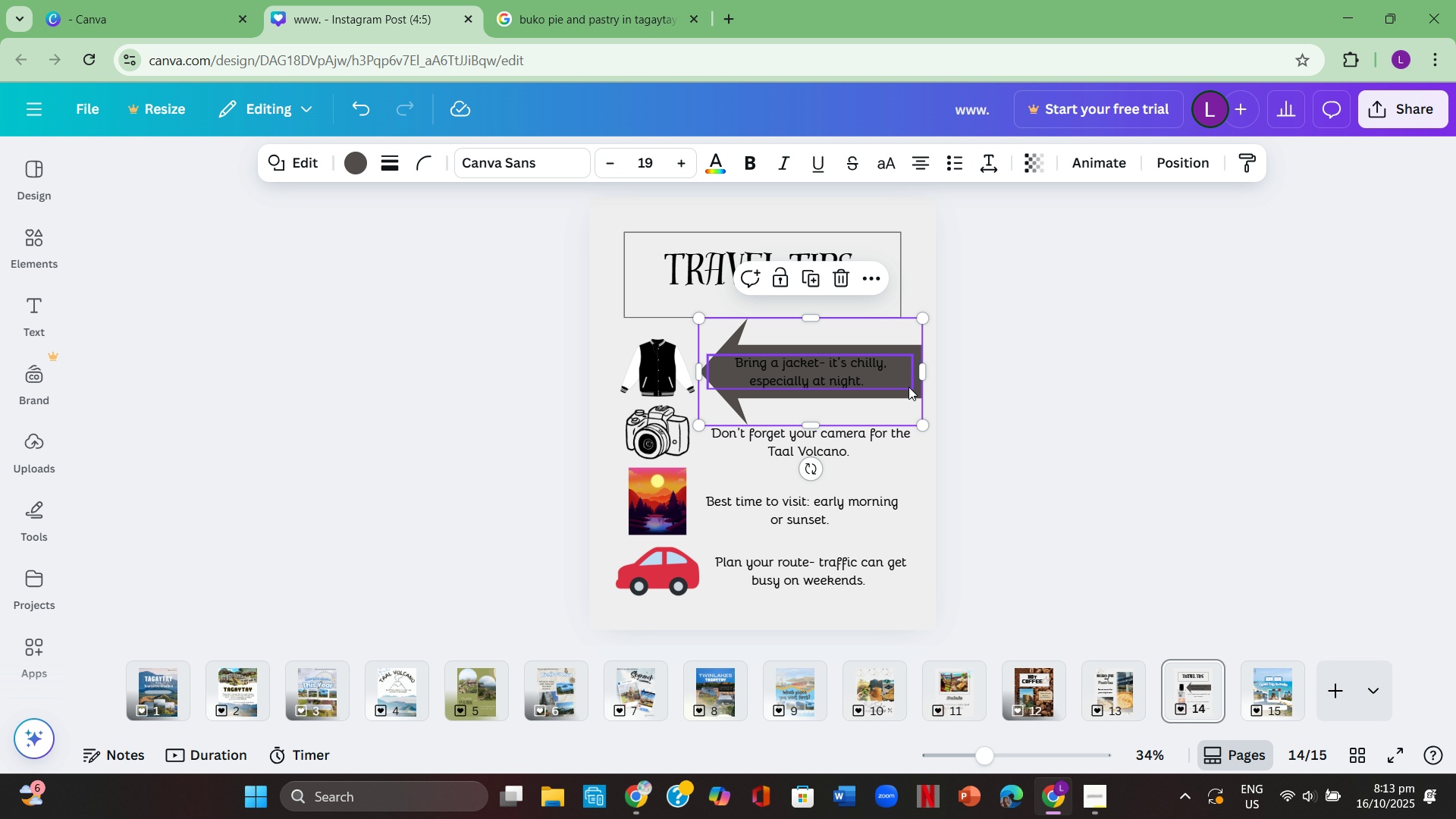 
left_click([908, 387])
 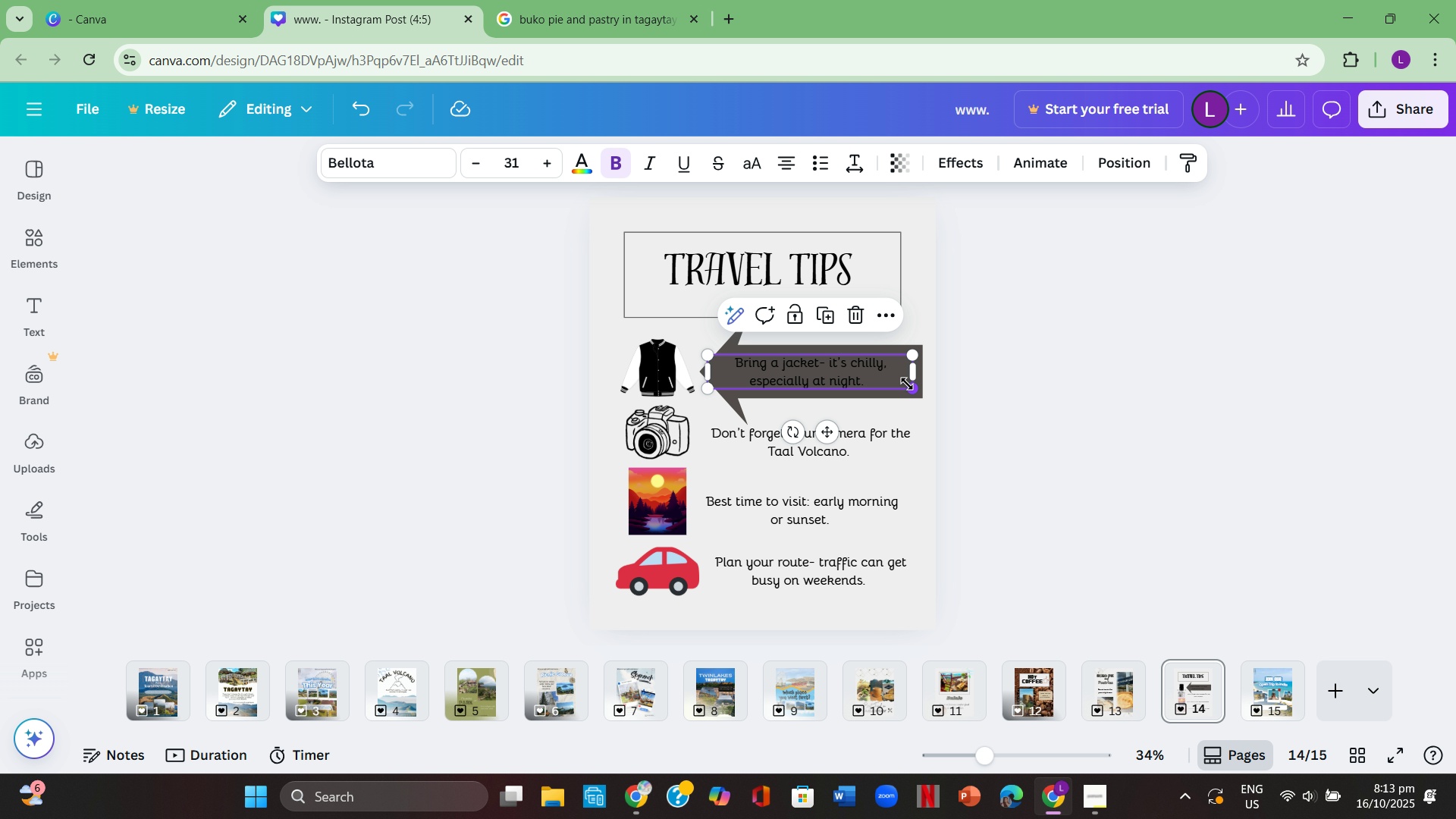 
key(Control+C)
 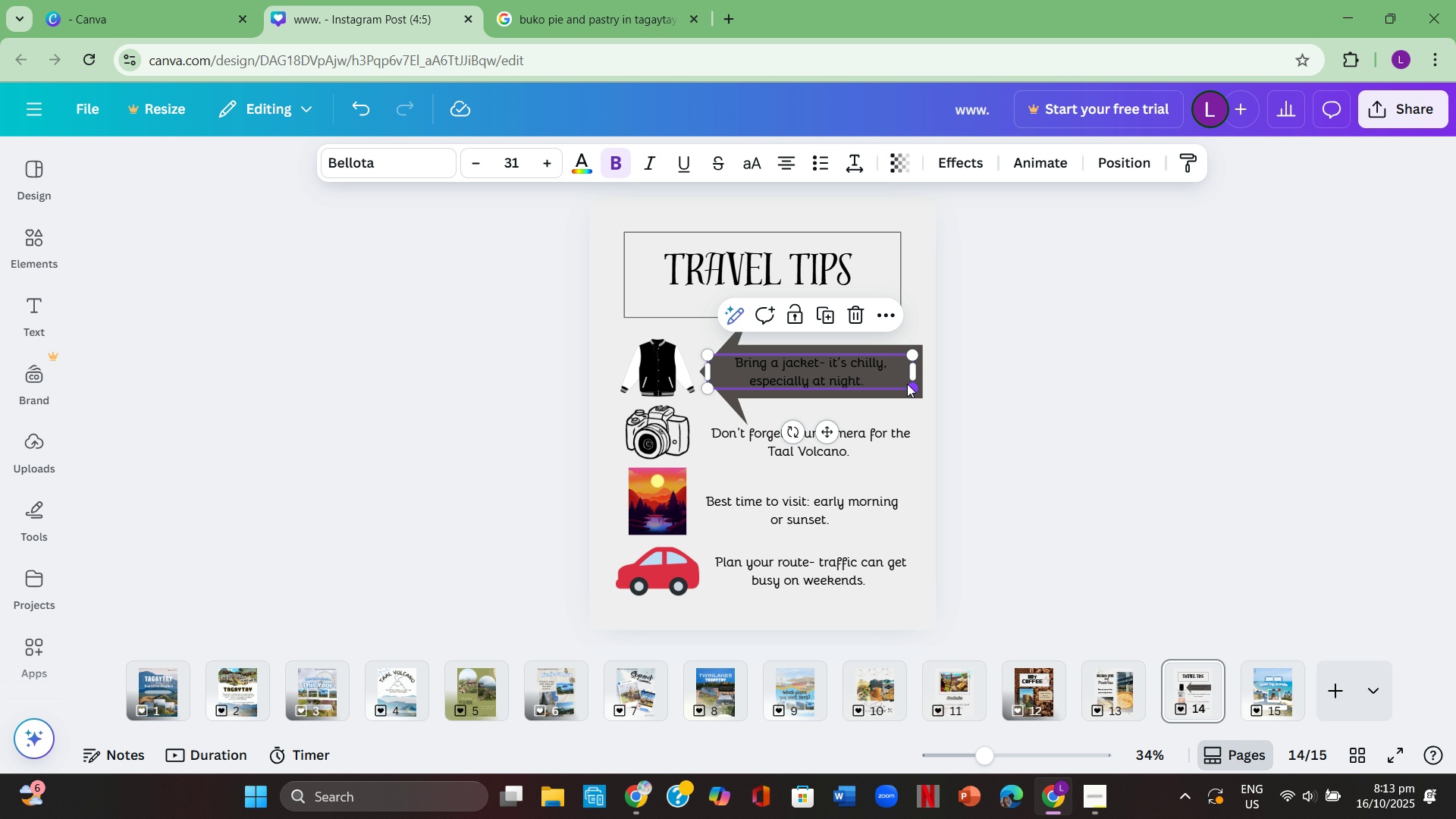 
key(Control+ControlLeft)
 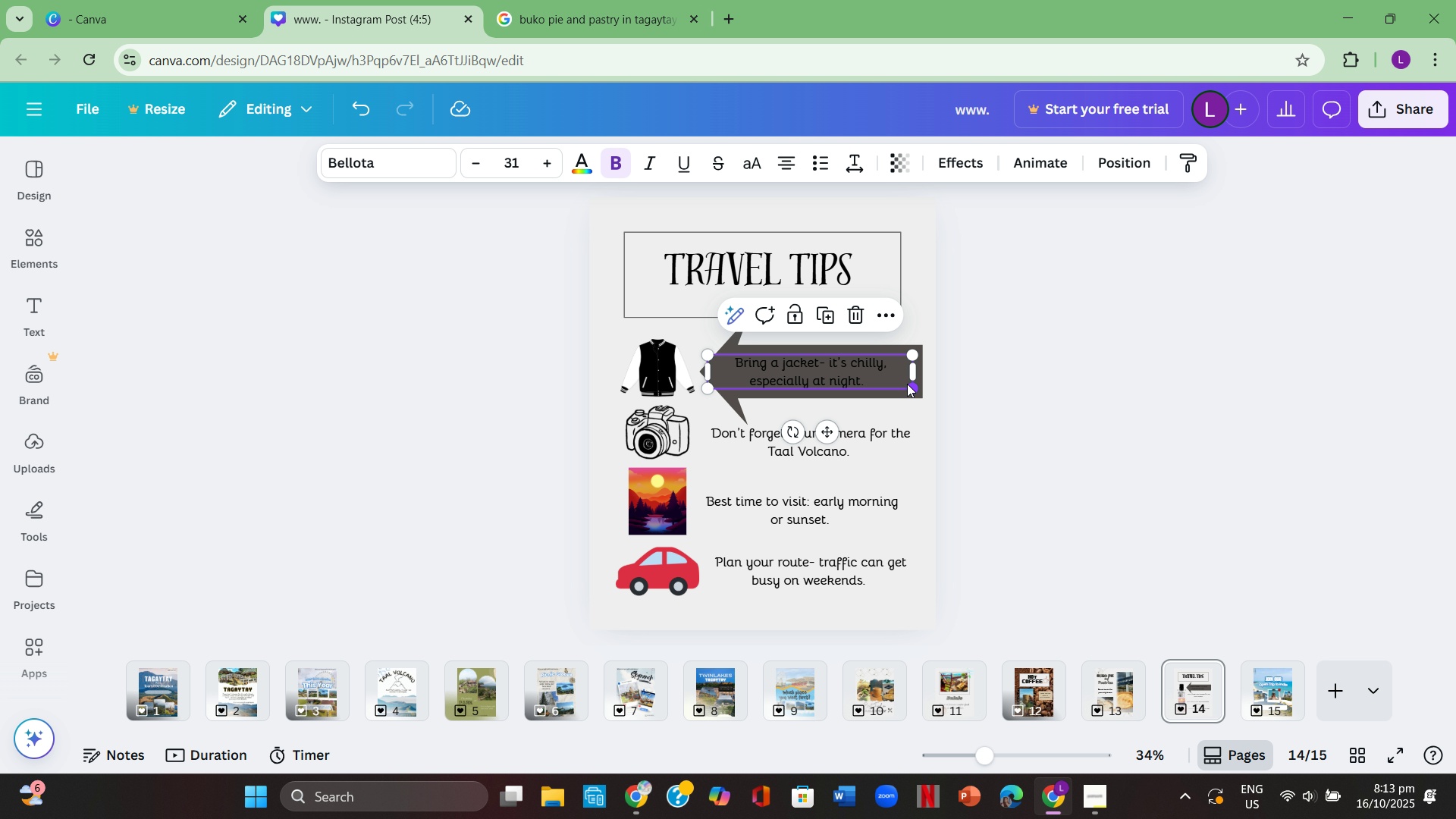 
key(Control+V)
 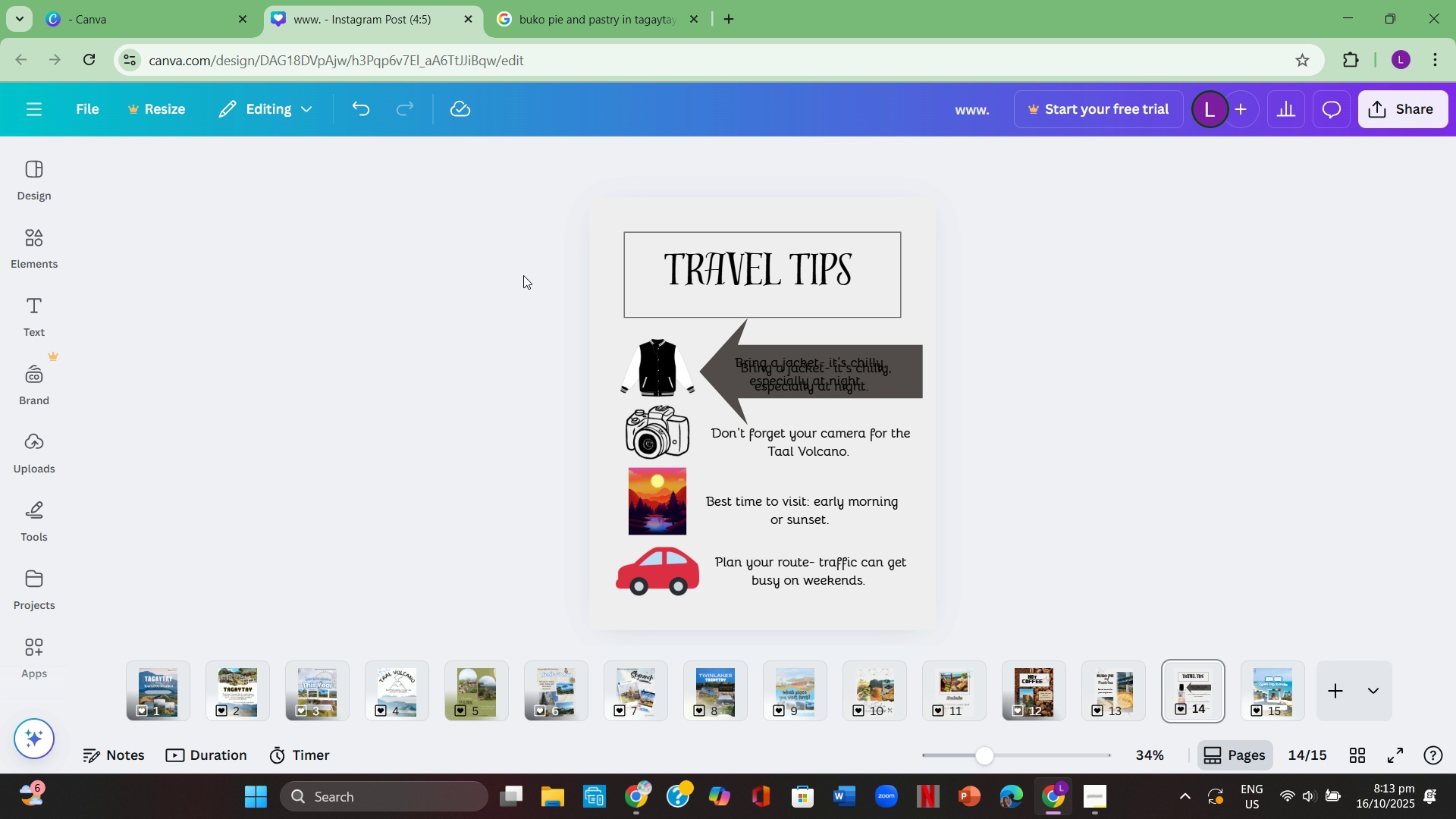 
left_click([768, 372])
 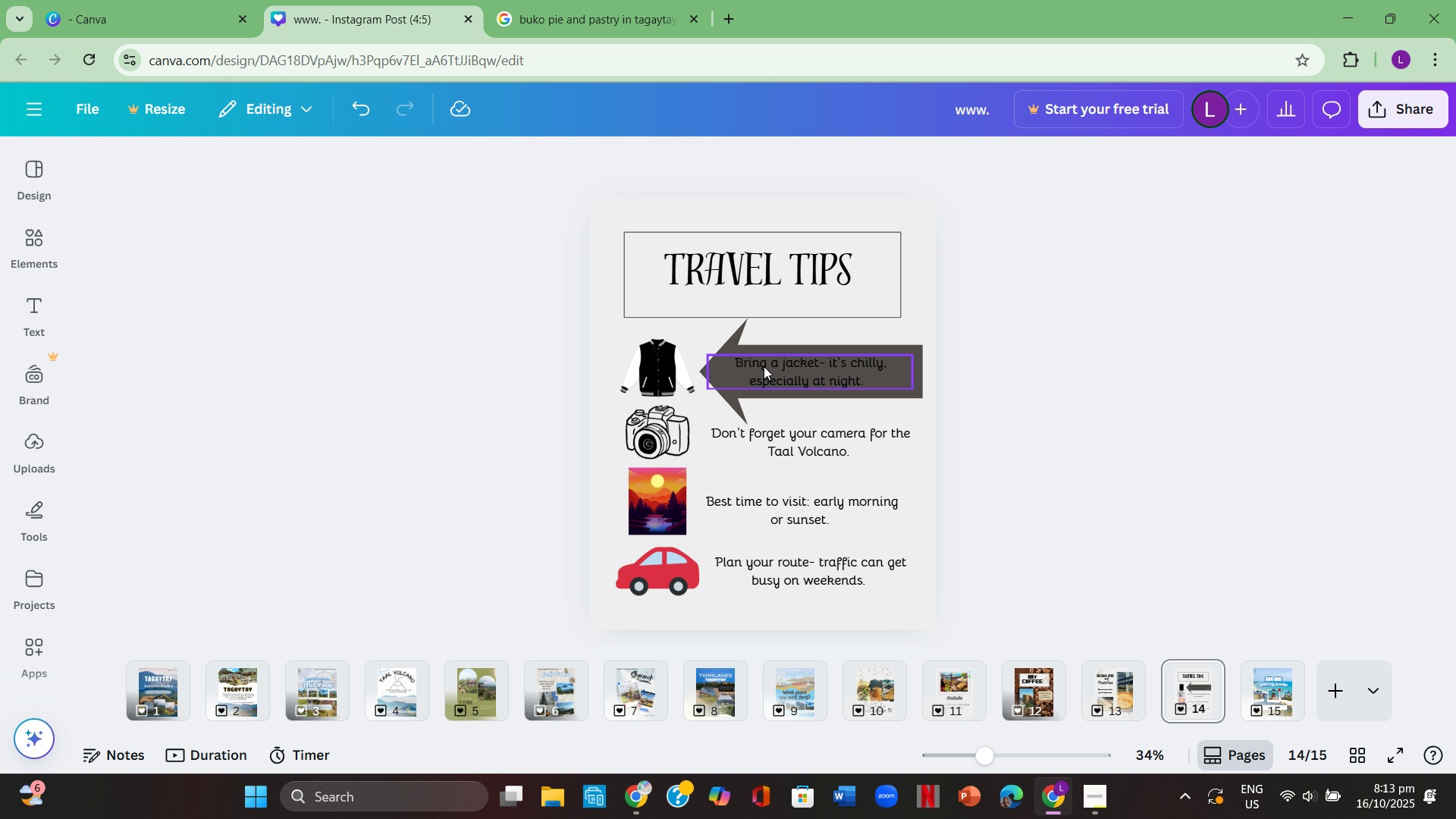 
key(Backspace)
 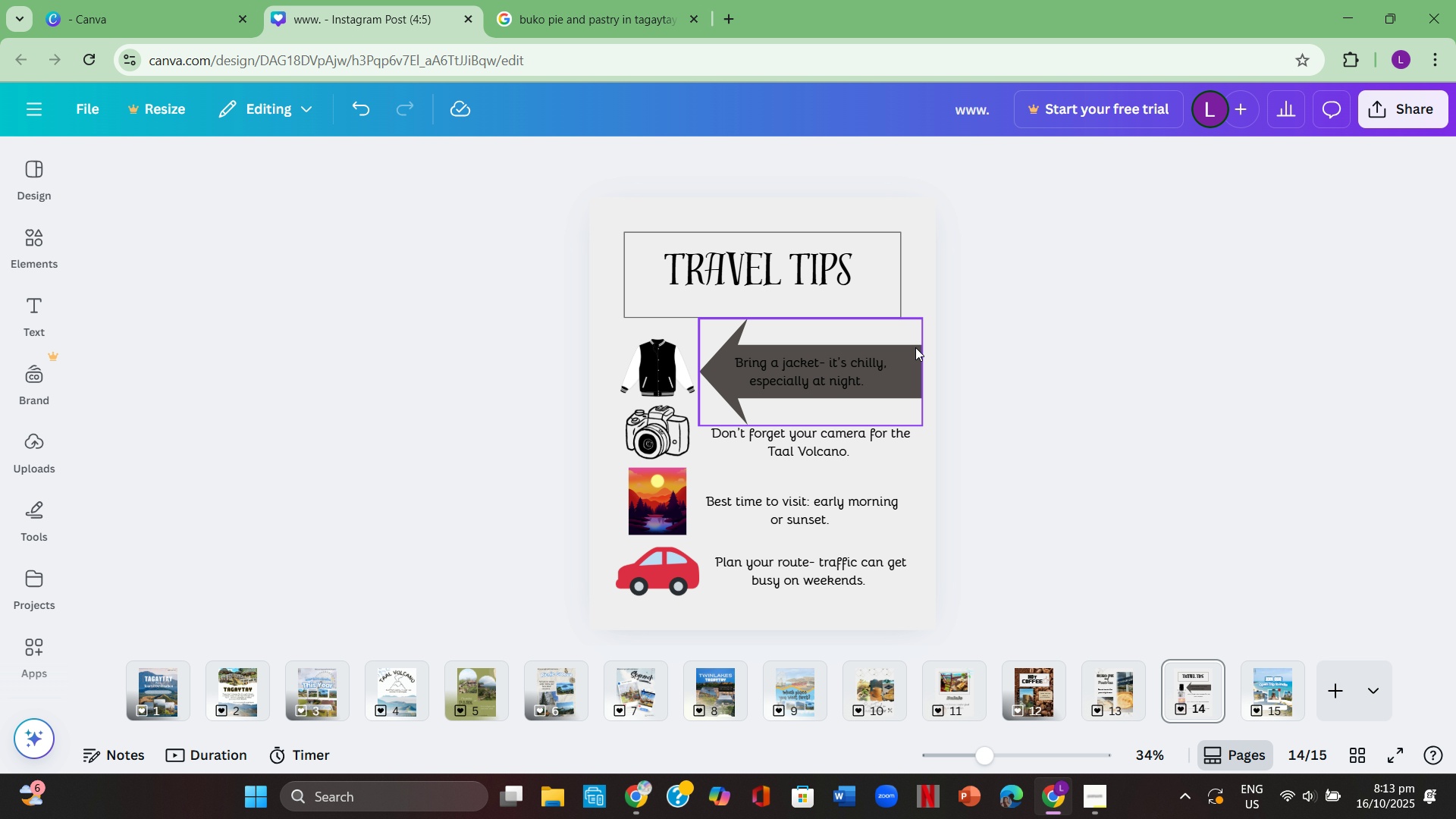 
left_click([916, 352])
 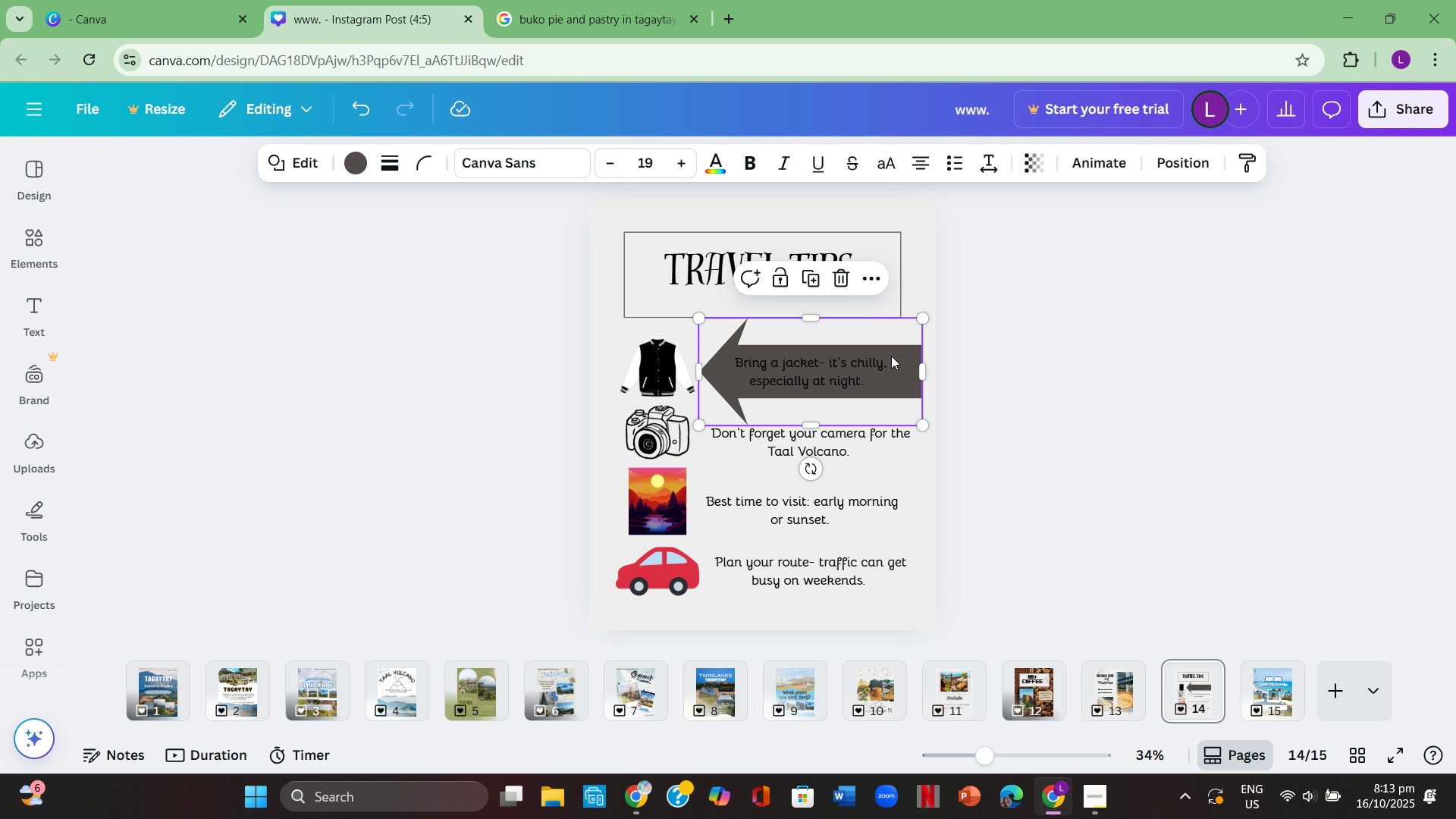 
key(Control+ControlLeft)
 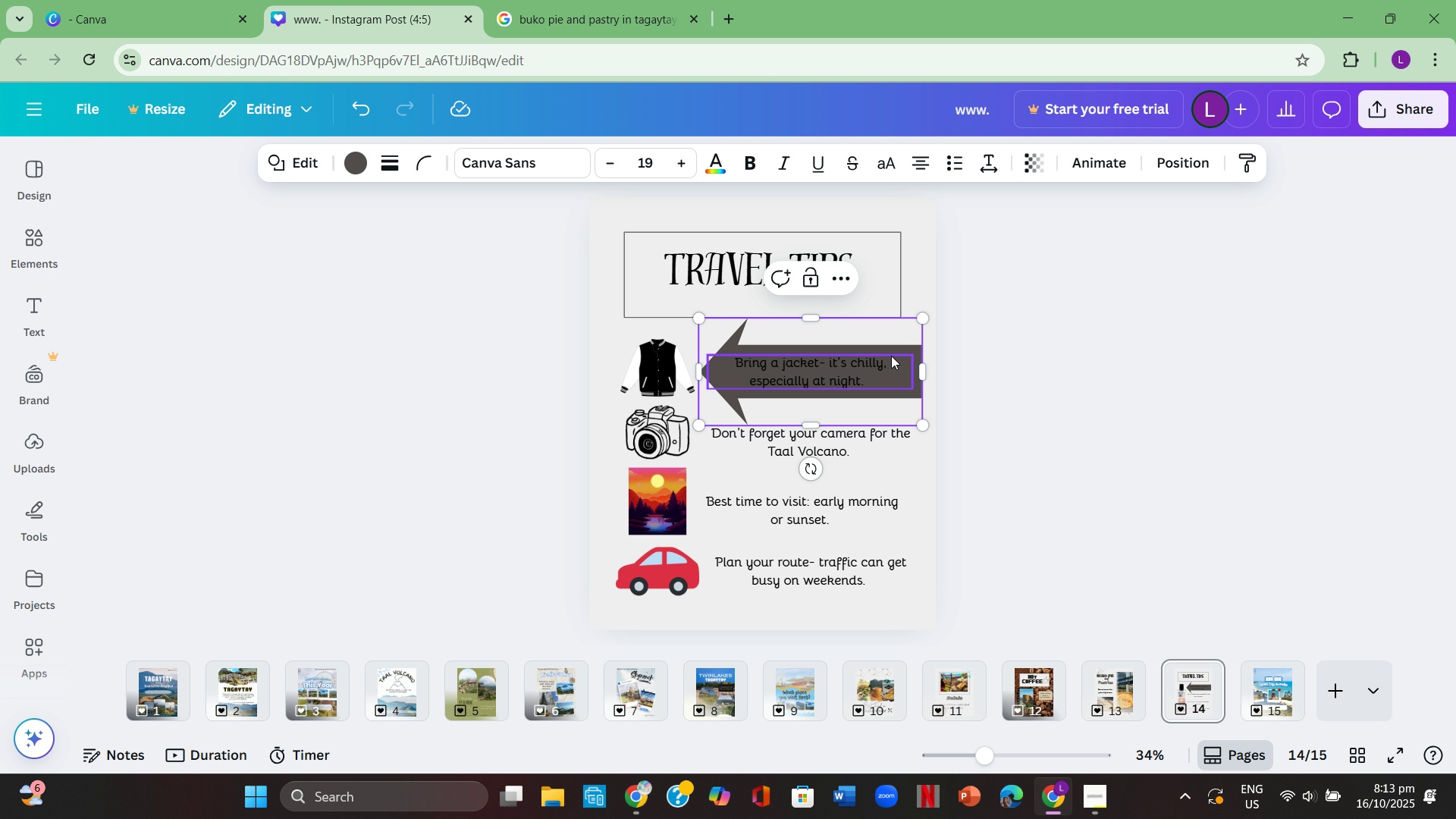 
key(Control+C)
 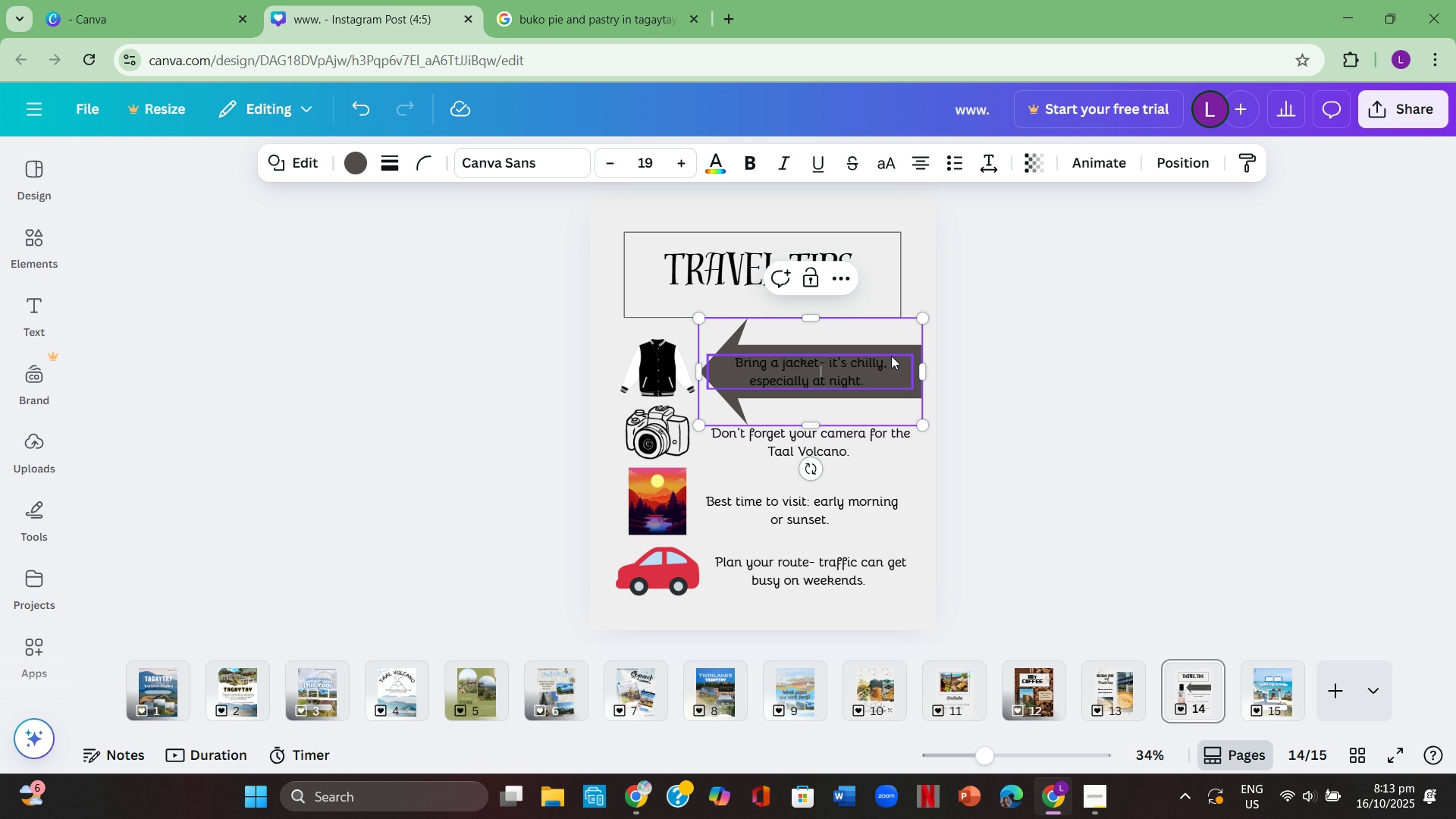 
key(Control+ControlLeft)
 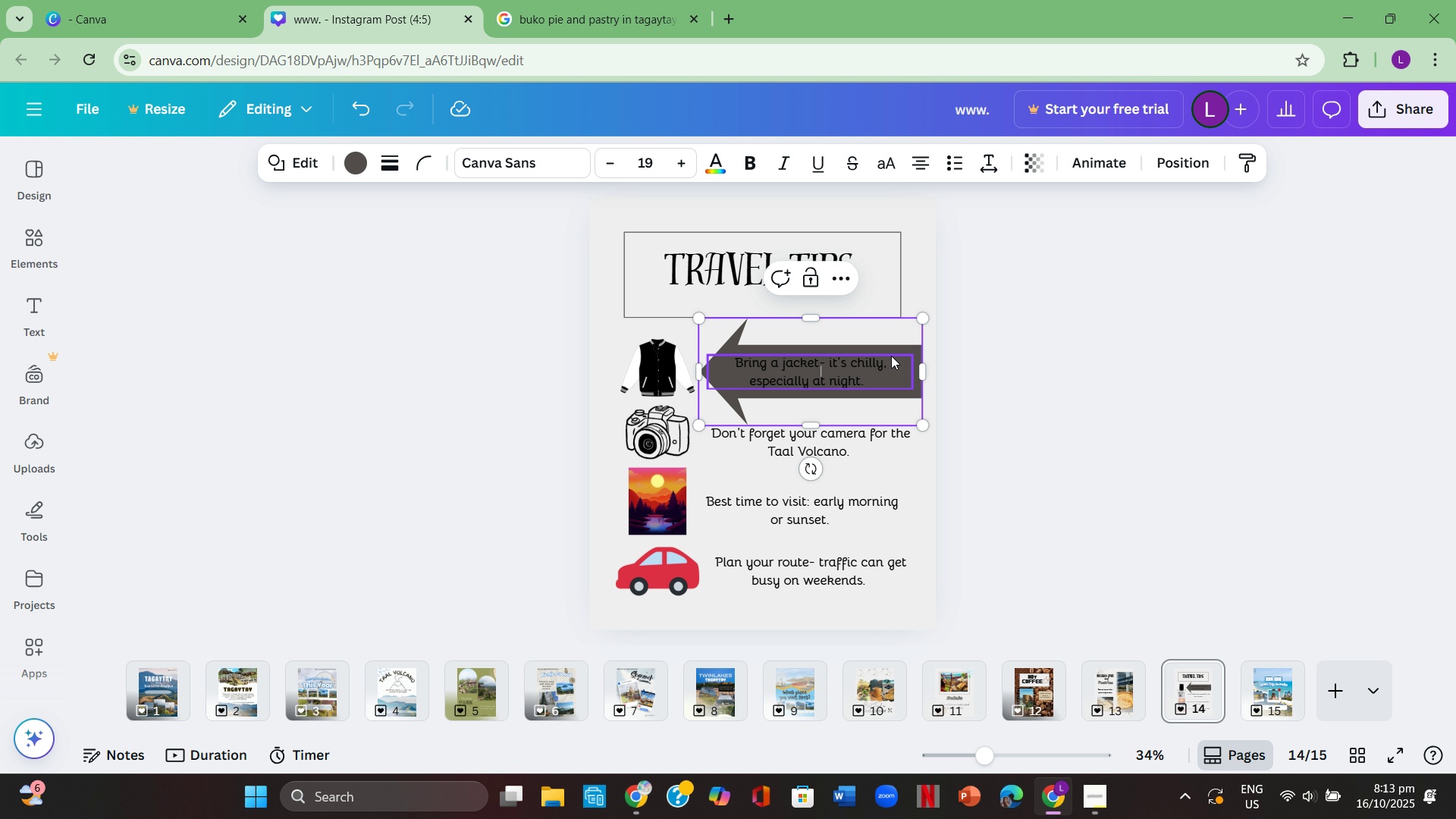 
key(Control+V)
 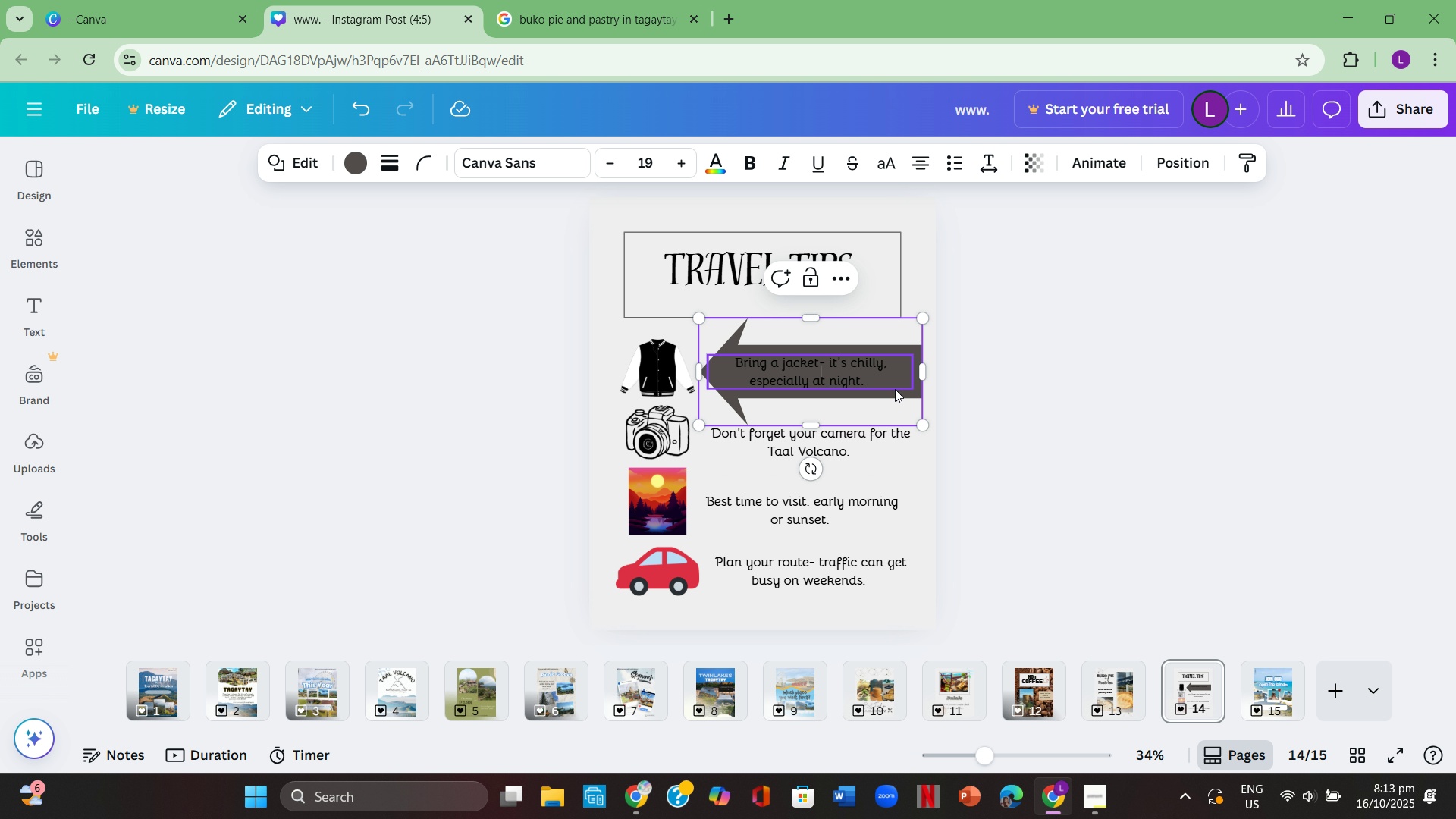 
left_click([1088, 419])
 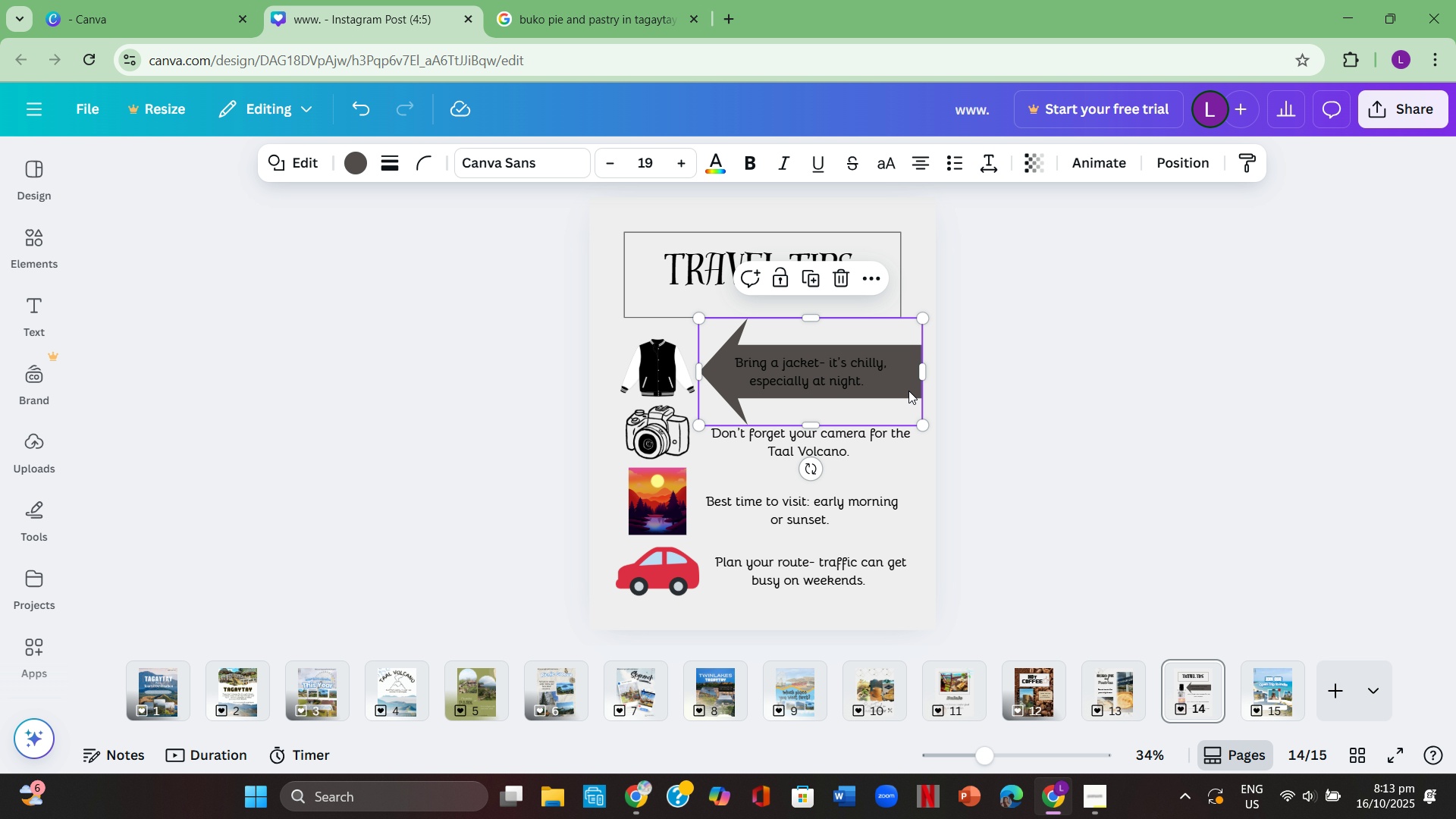 
left_click([908, 391])
 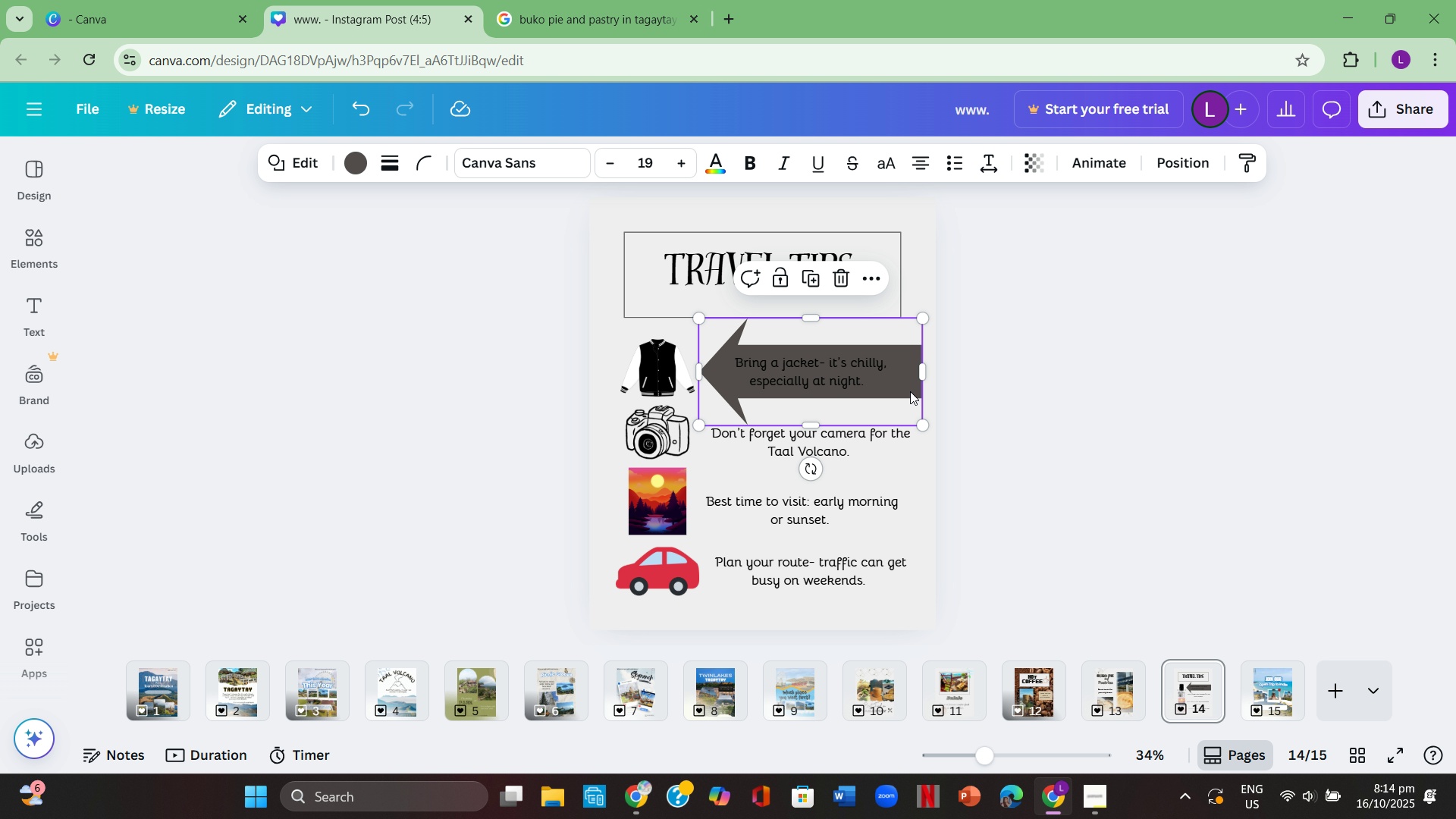 
key(Control+ControlLeft)
 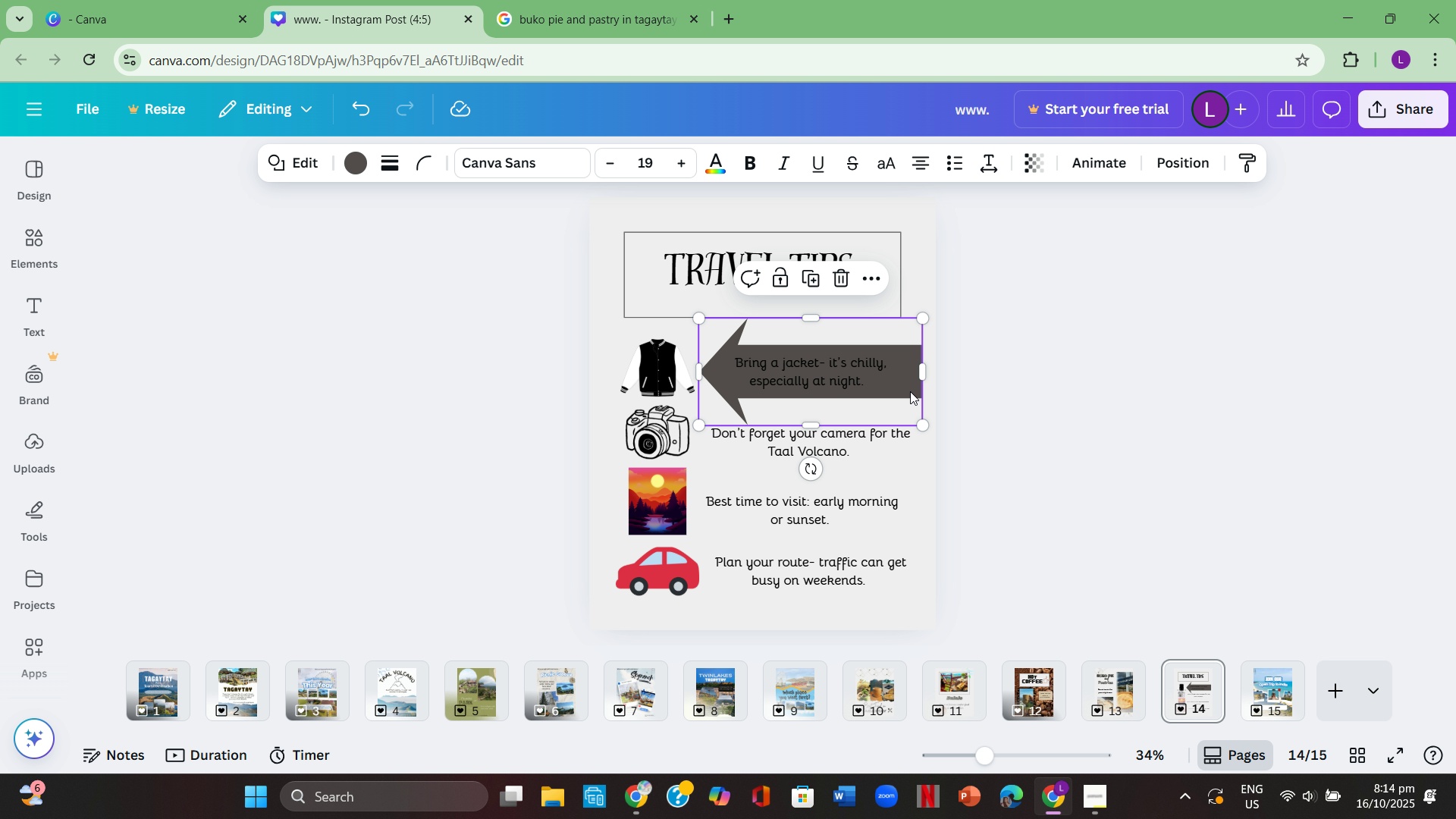 
key(Control+C)
 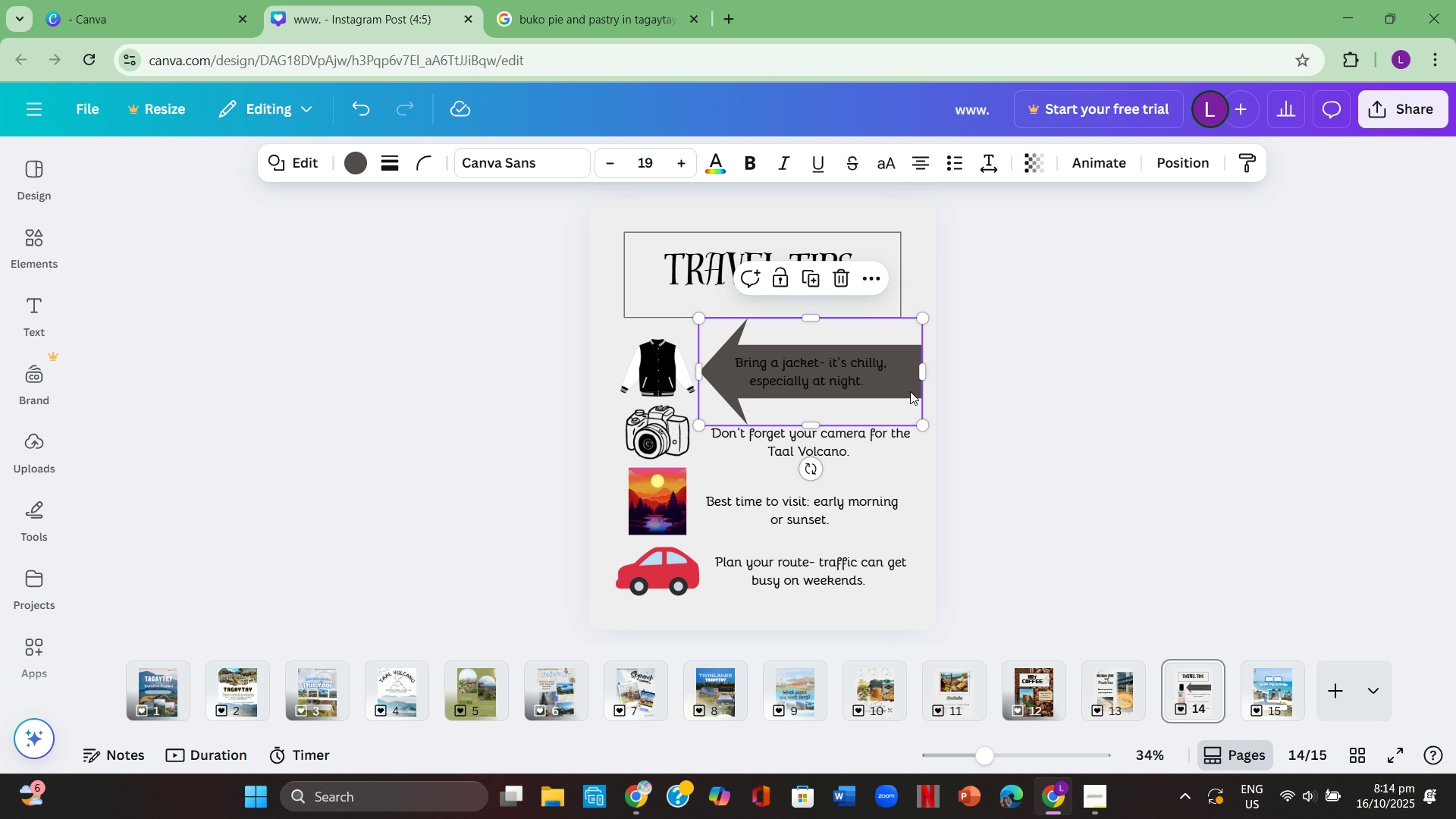 
key(Control+ControlLeft)
 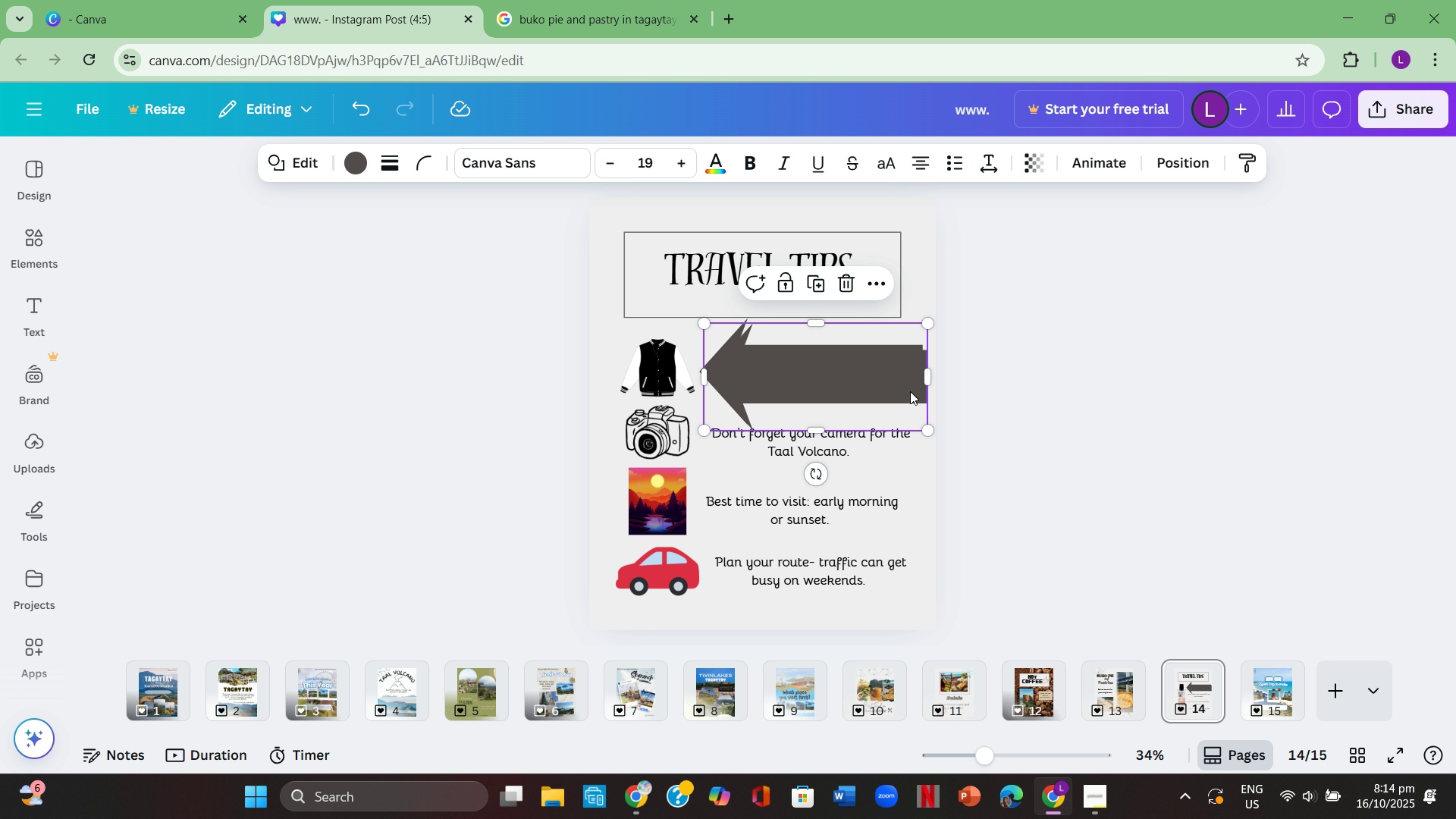 
key(Control+V)
 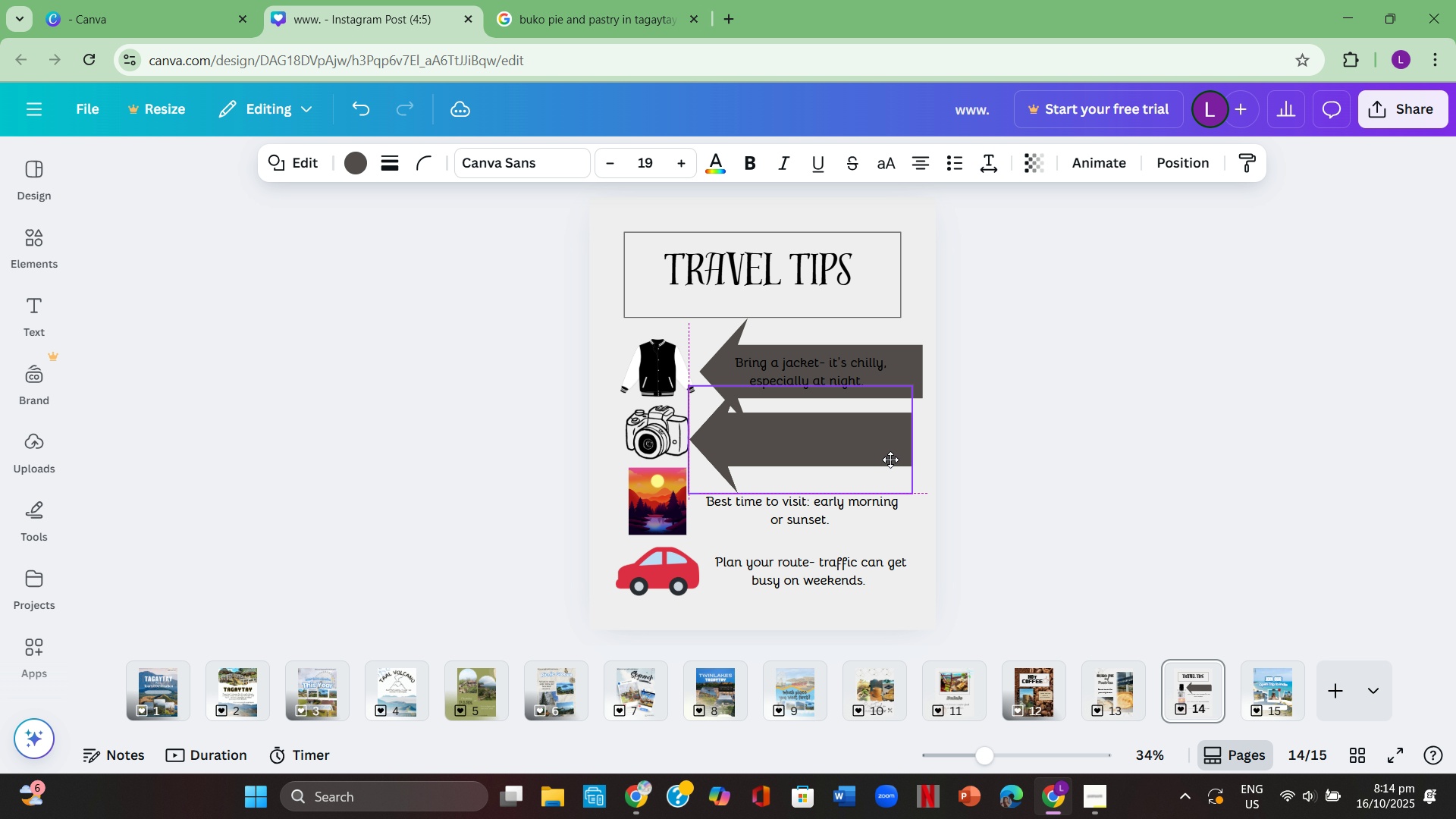 
wait(5.15)
 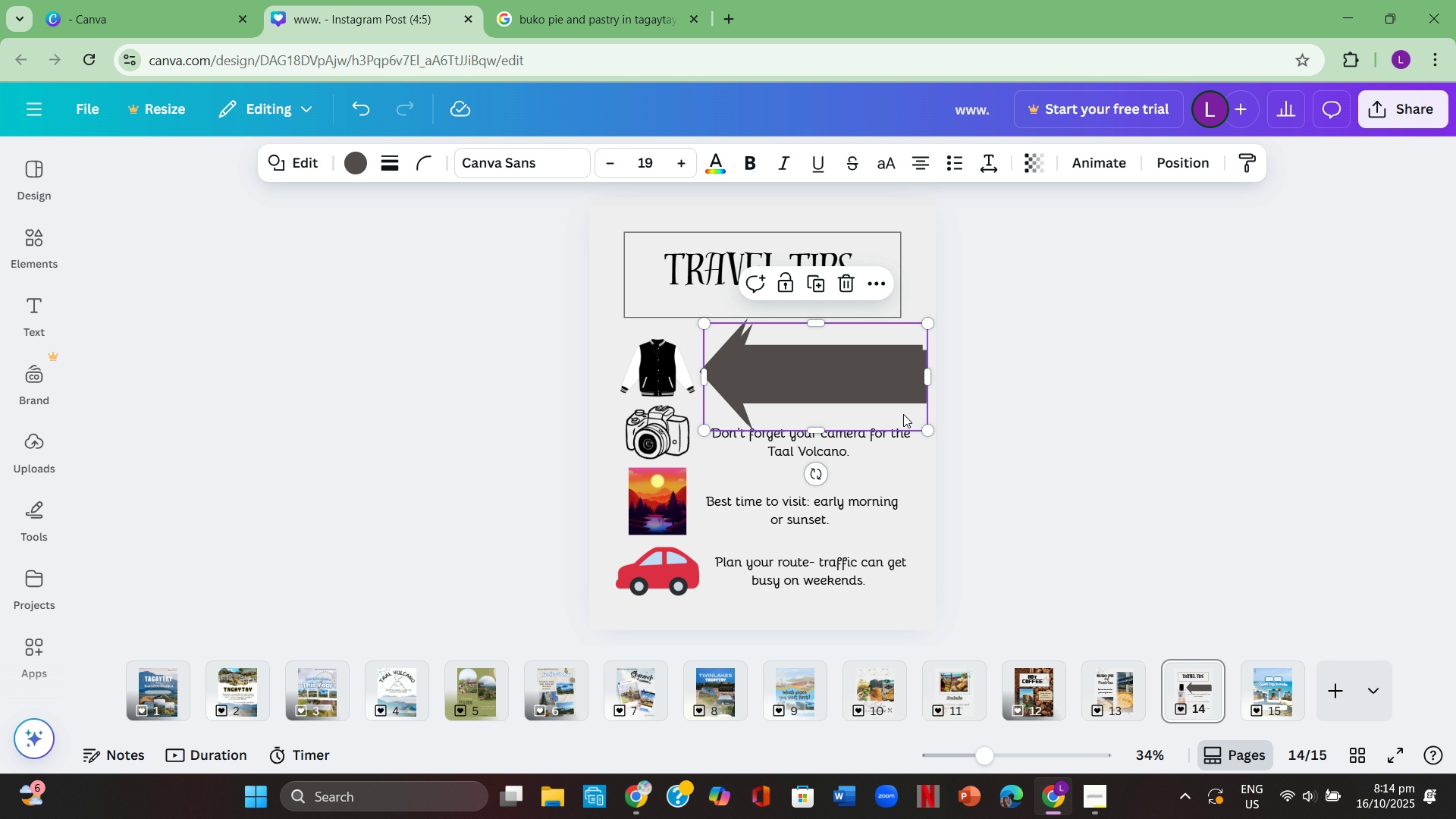 
left_click([1008, 441])
 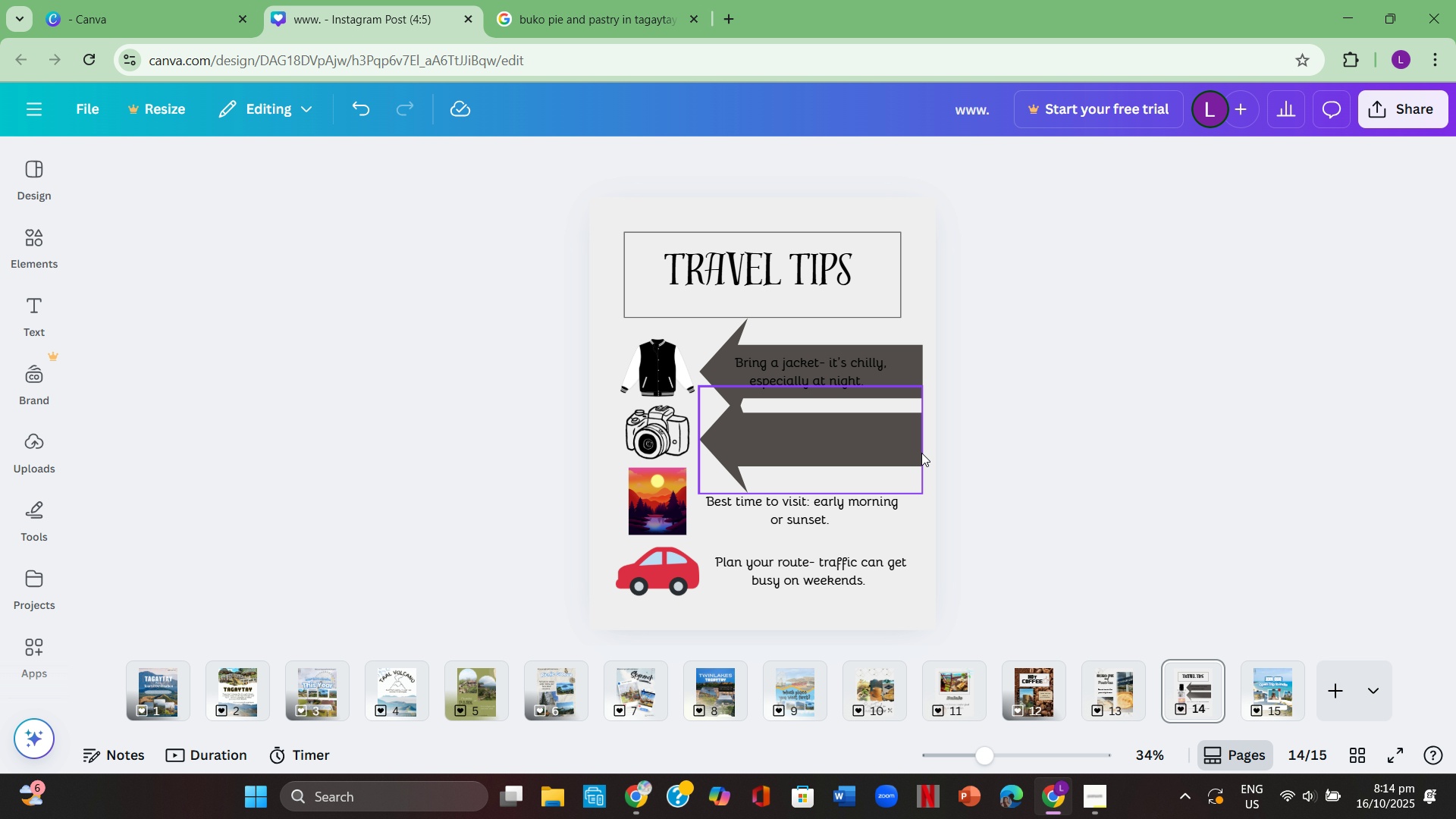 
left_click([911, 447])
 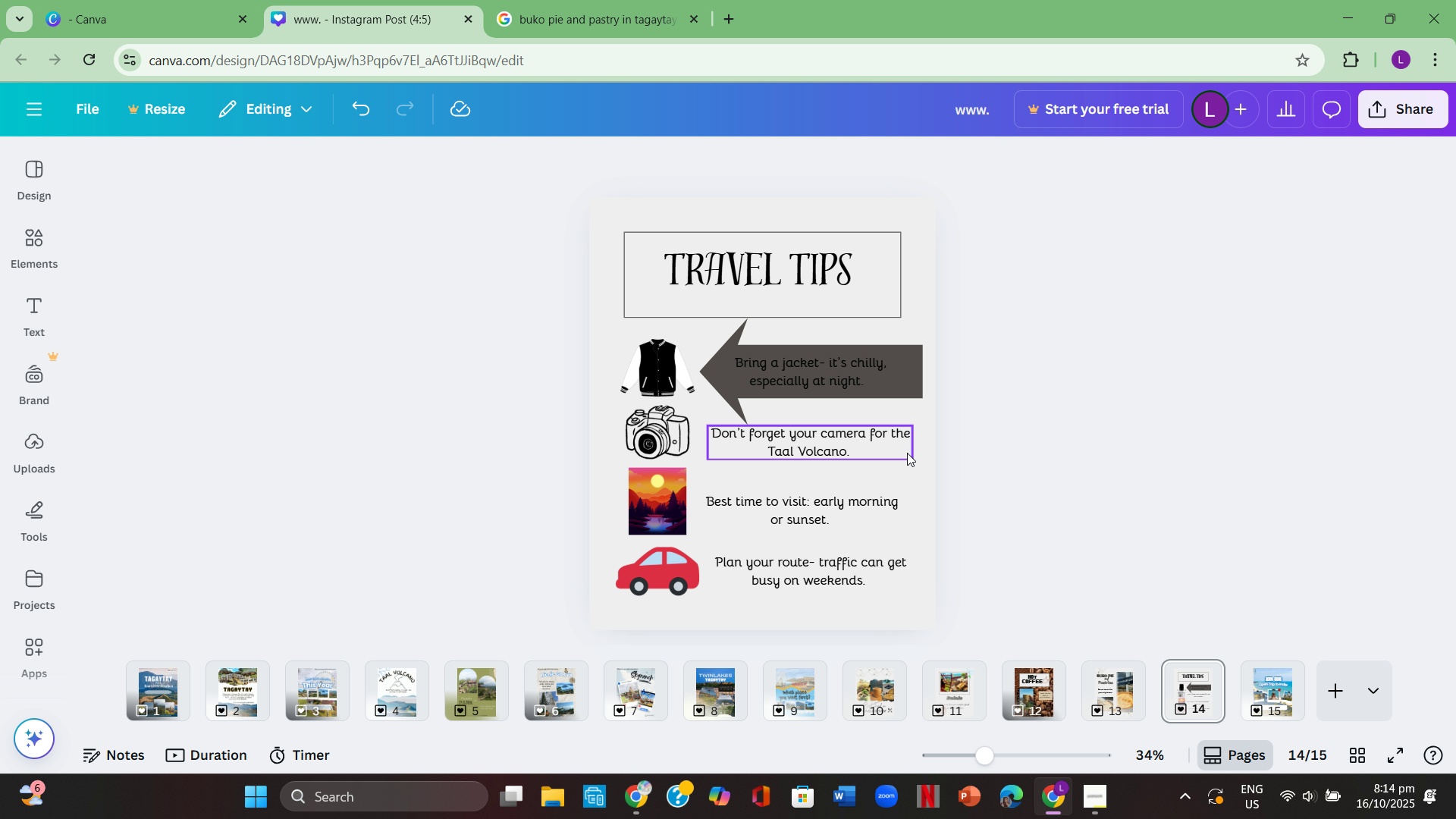 
key(Backspace)
 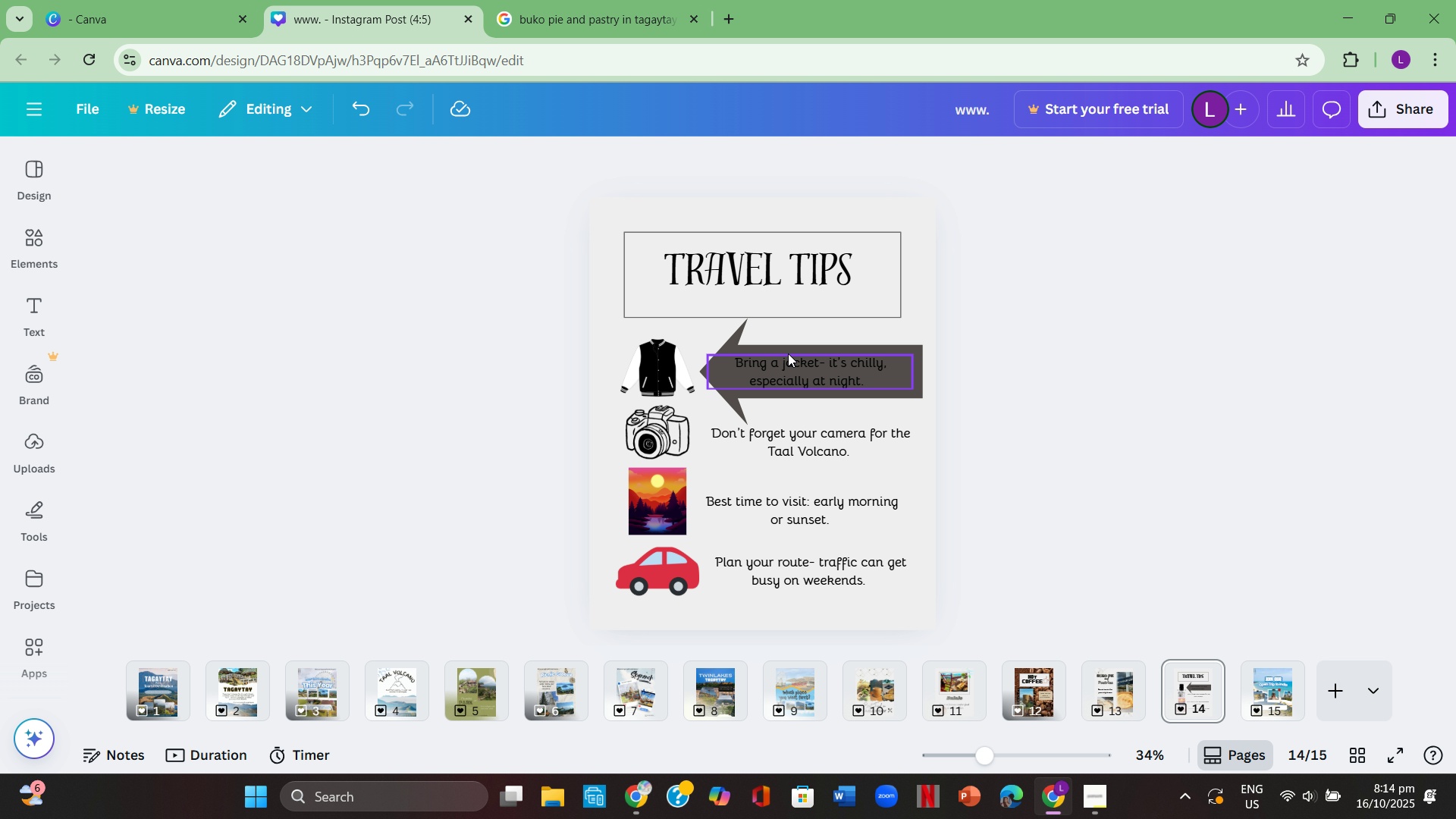 
left_click([741, 334])
 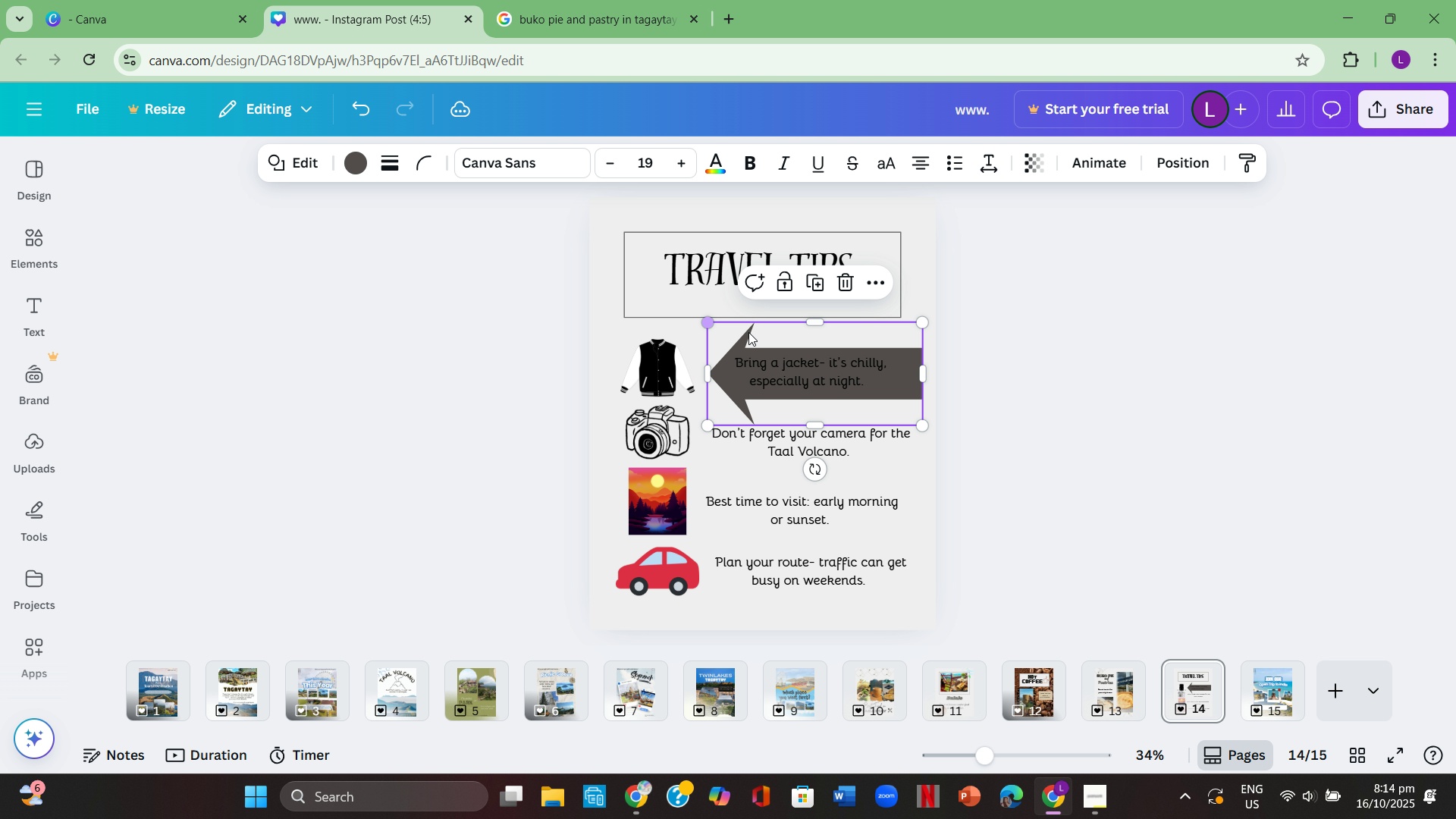 
left_click([905, 344])
 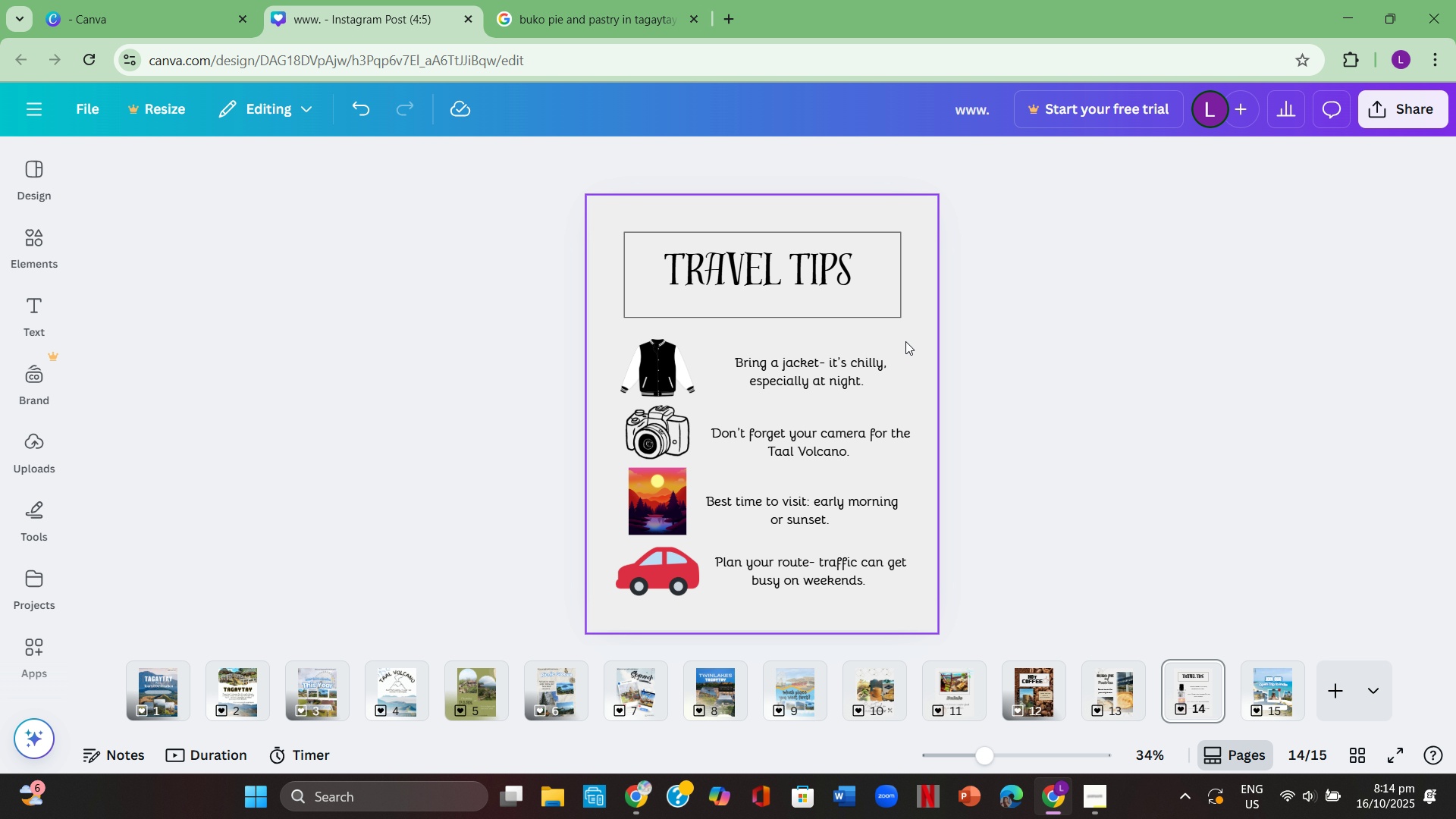 
key(Backspace)
 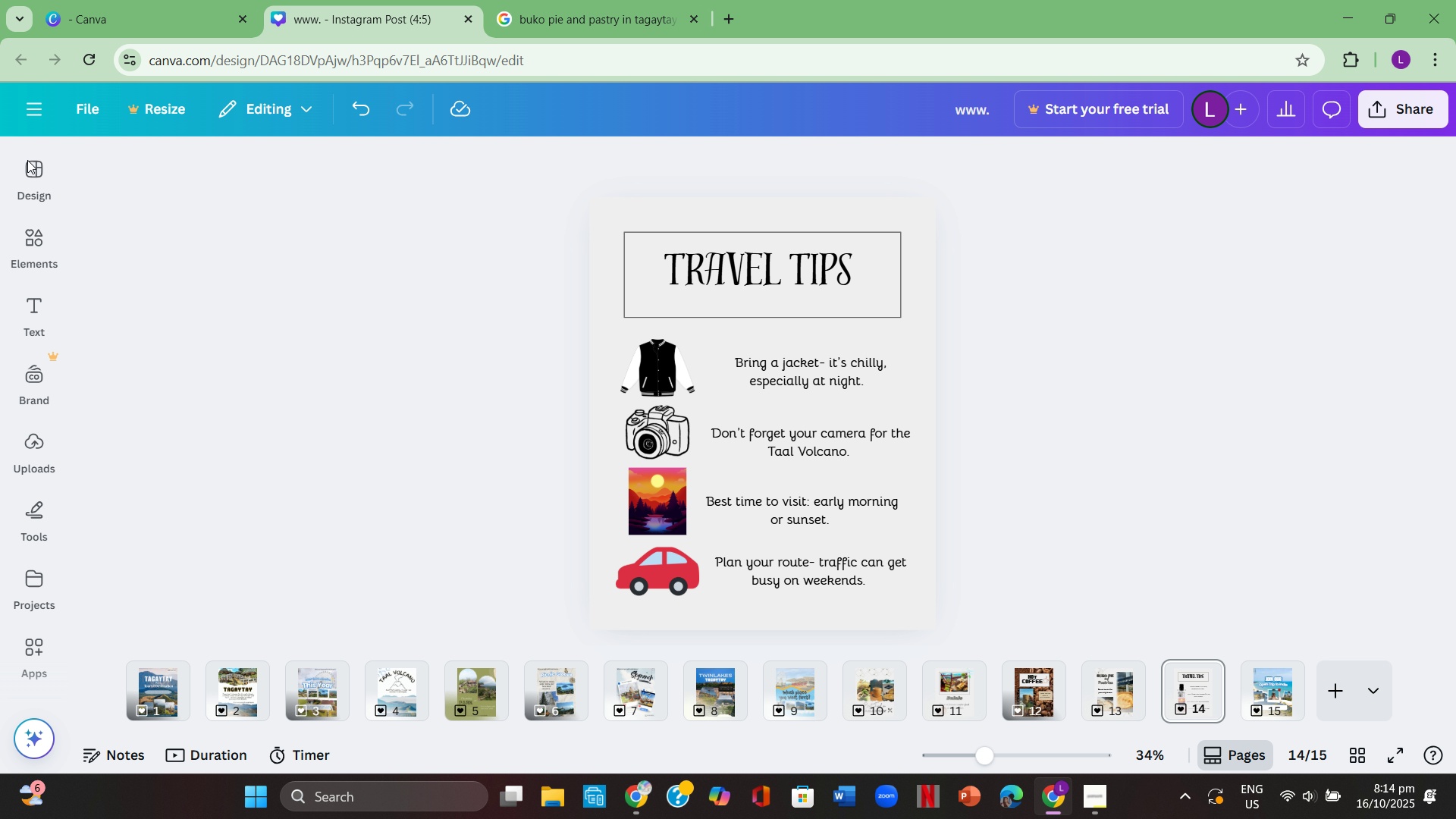 
left_click([49, 241])
 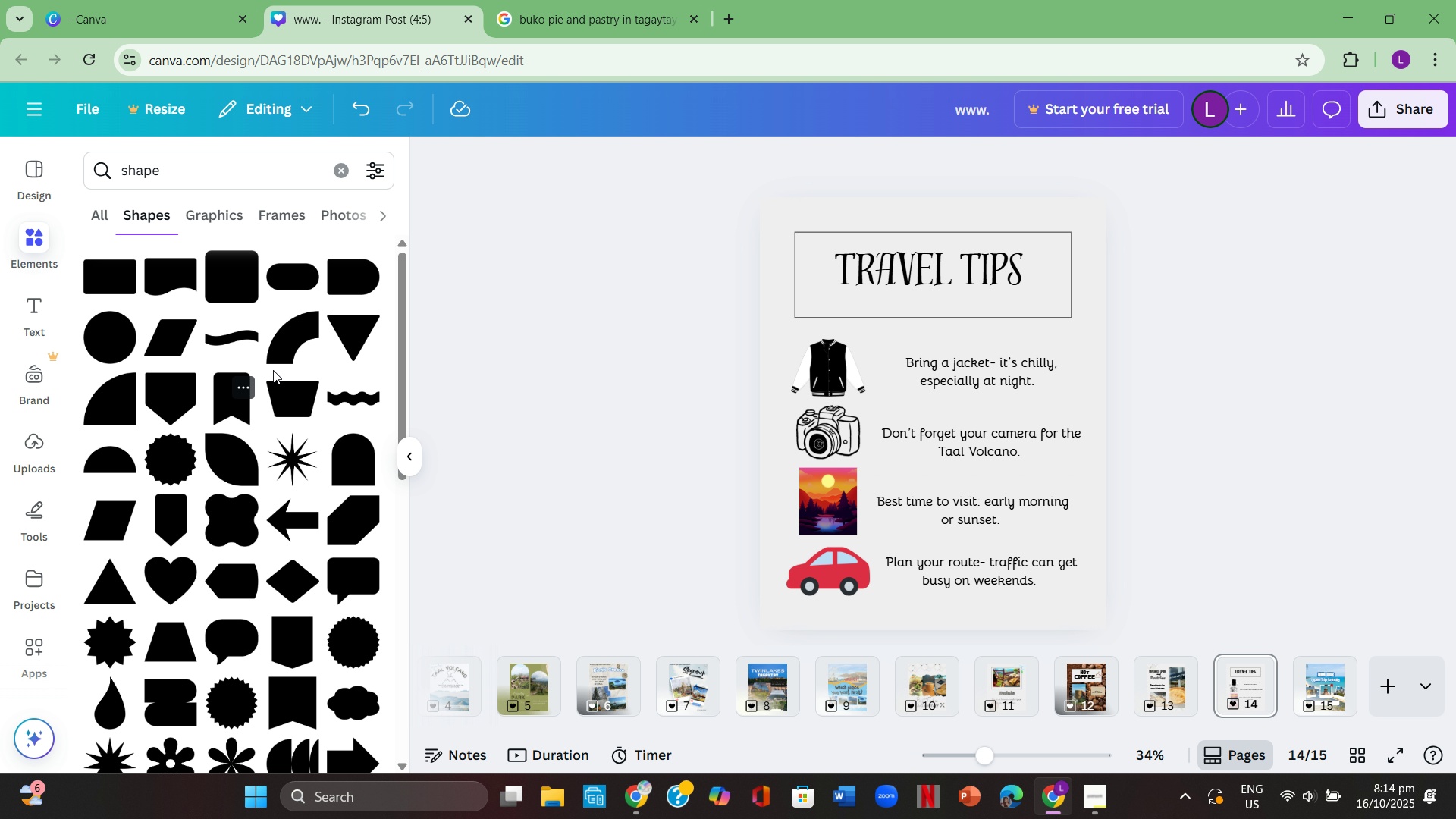 
scroll: coordinate [262, 366], scroll_direction: down, amount: 1.0
 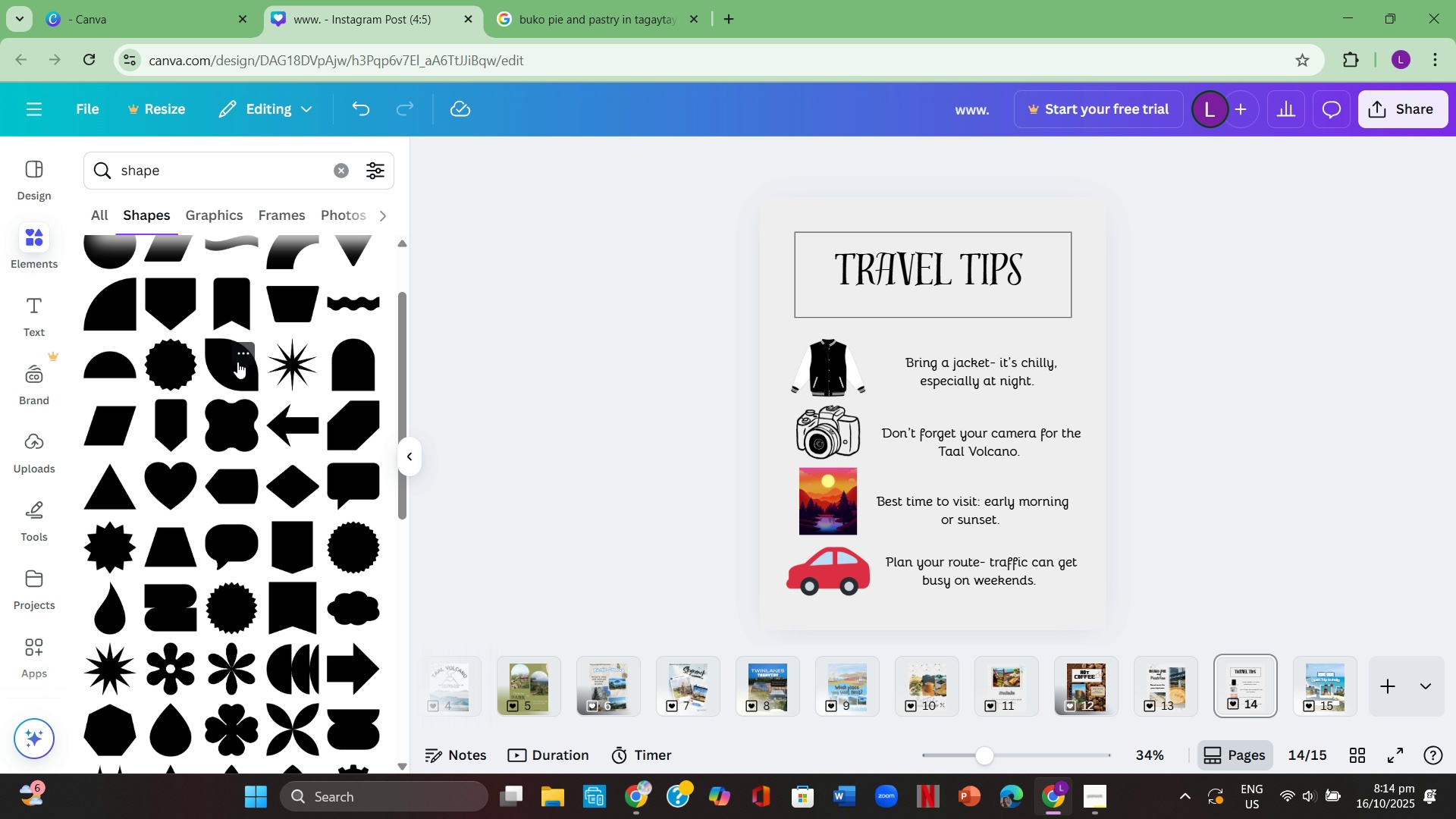 
scroll: coordinate [237, 362], scroll_direction: up, amount: 1.0
 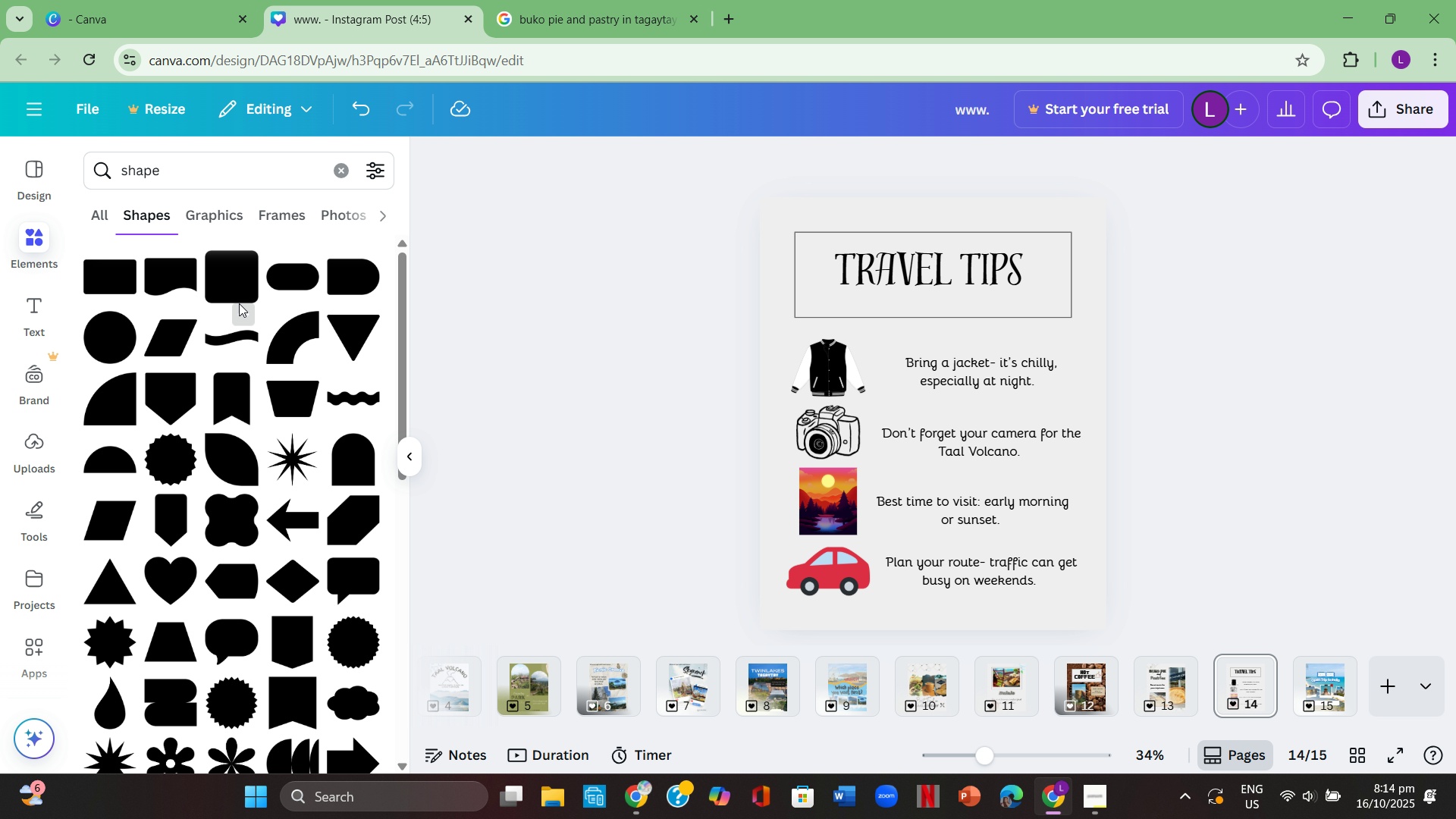 
left_click([285, 276])
 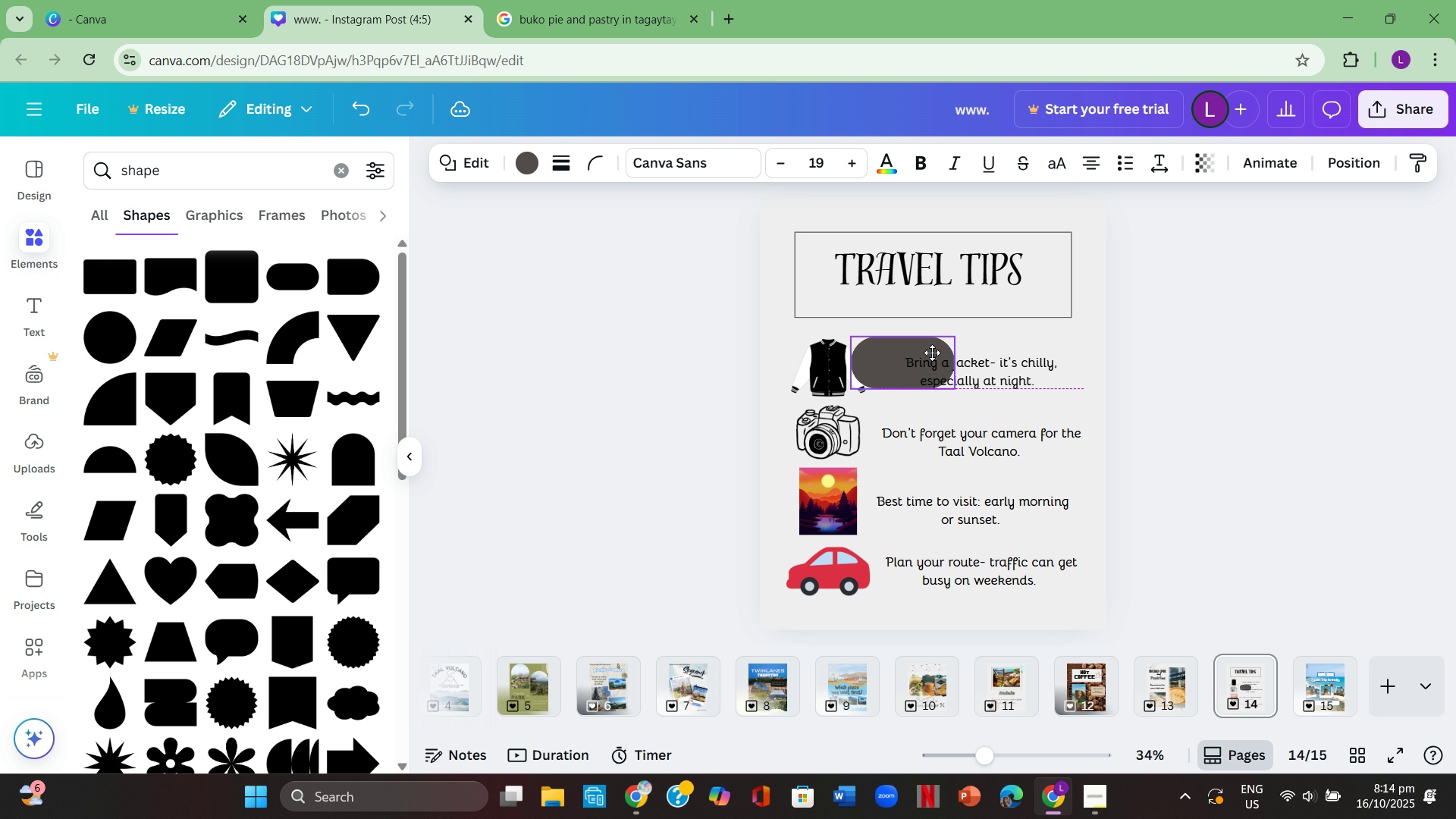 
wait(9.11)
 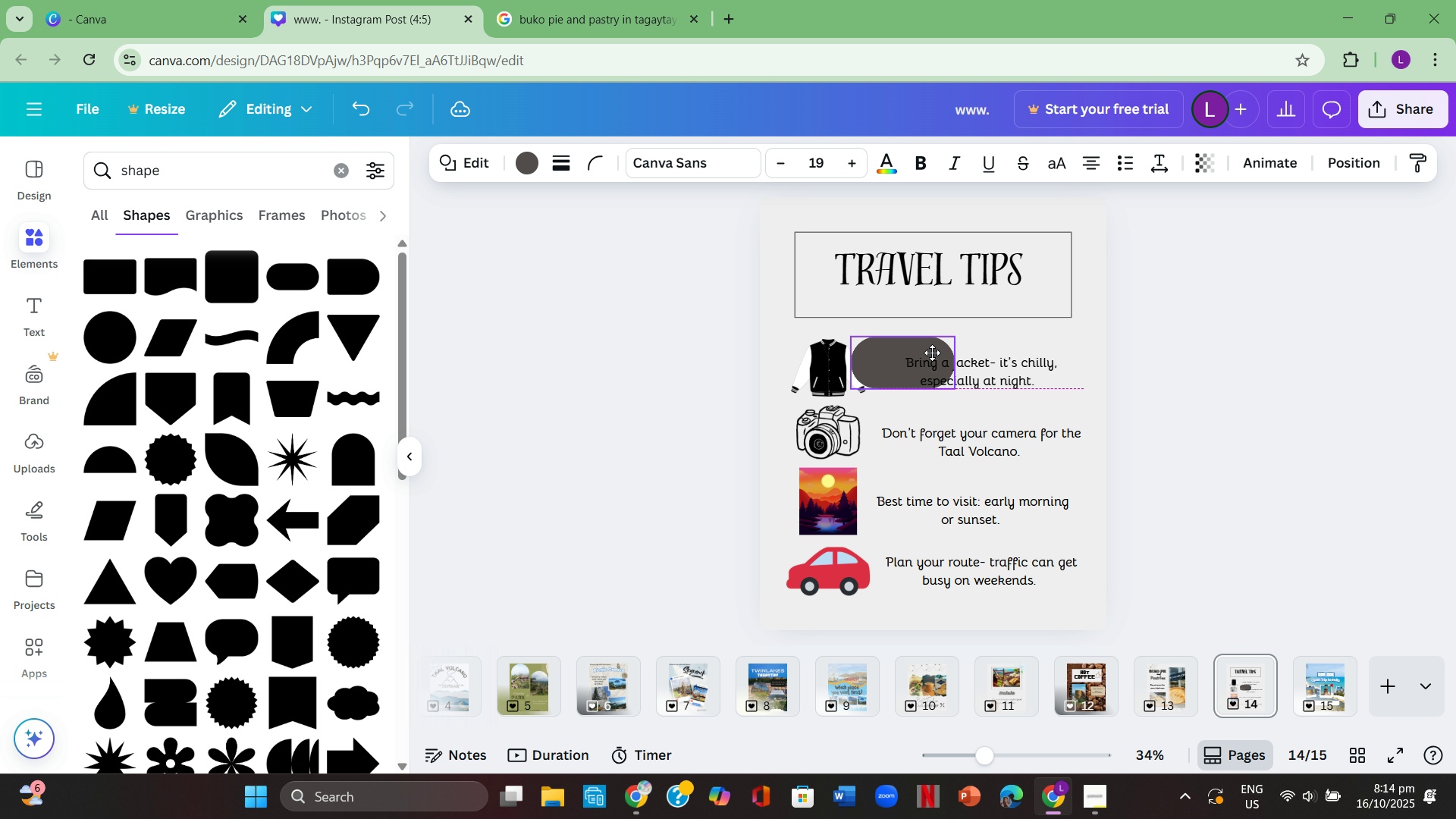 
left_click([1194, 408])
 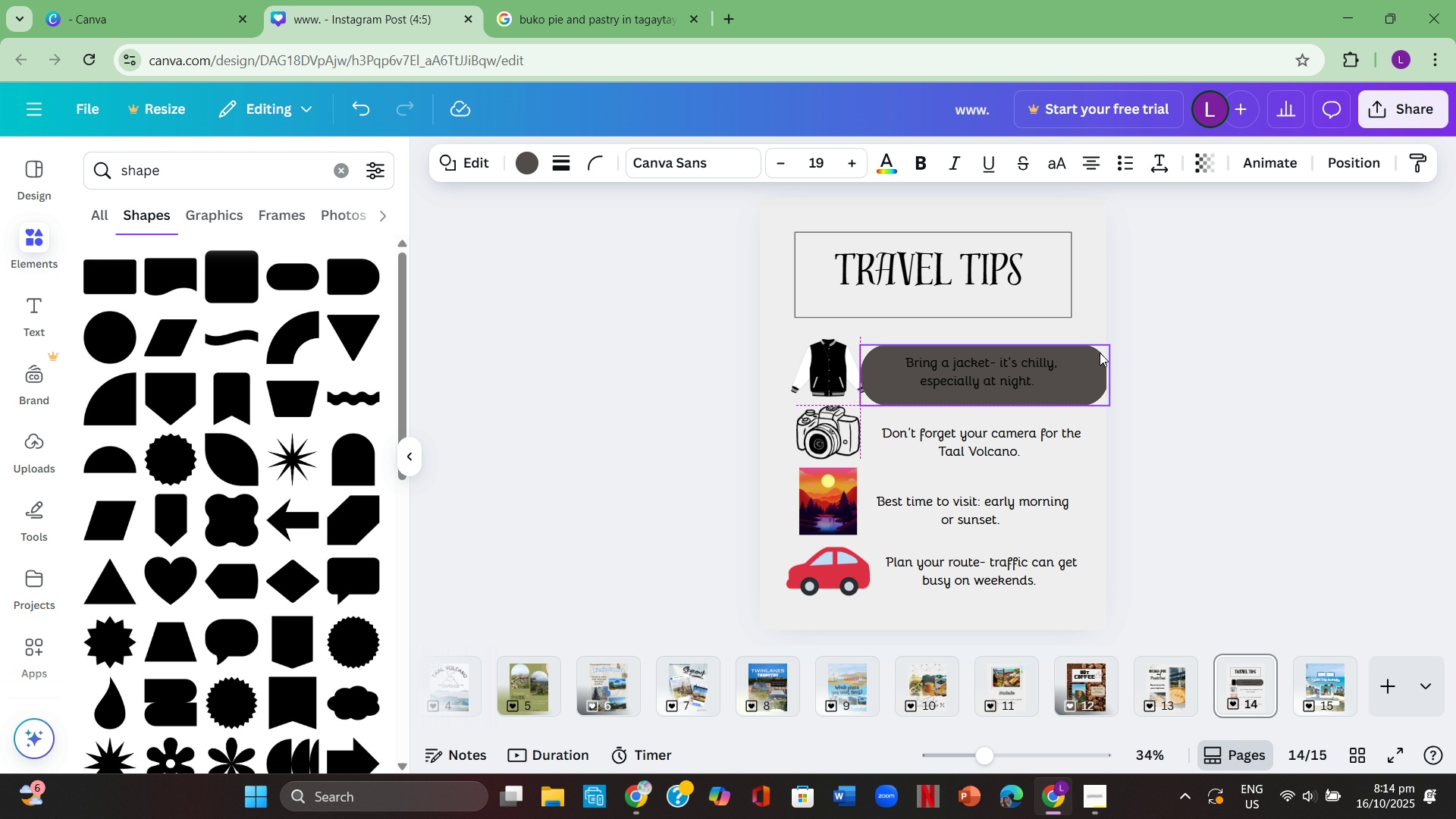 
left_click([1182, 353])
 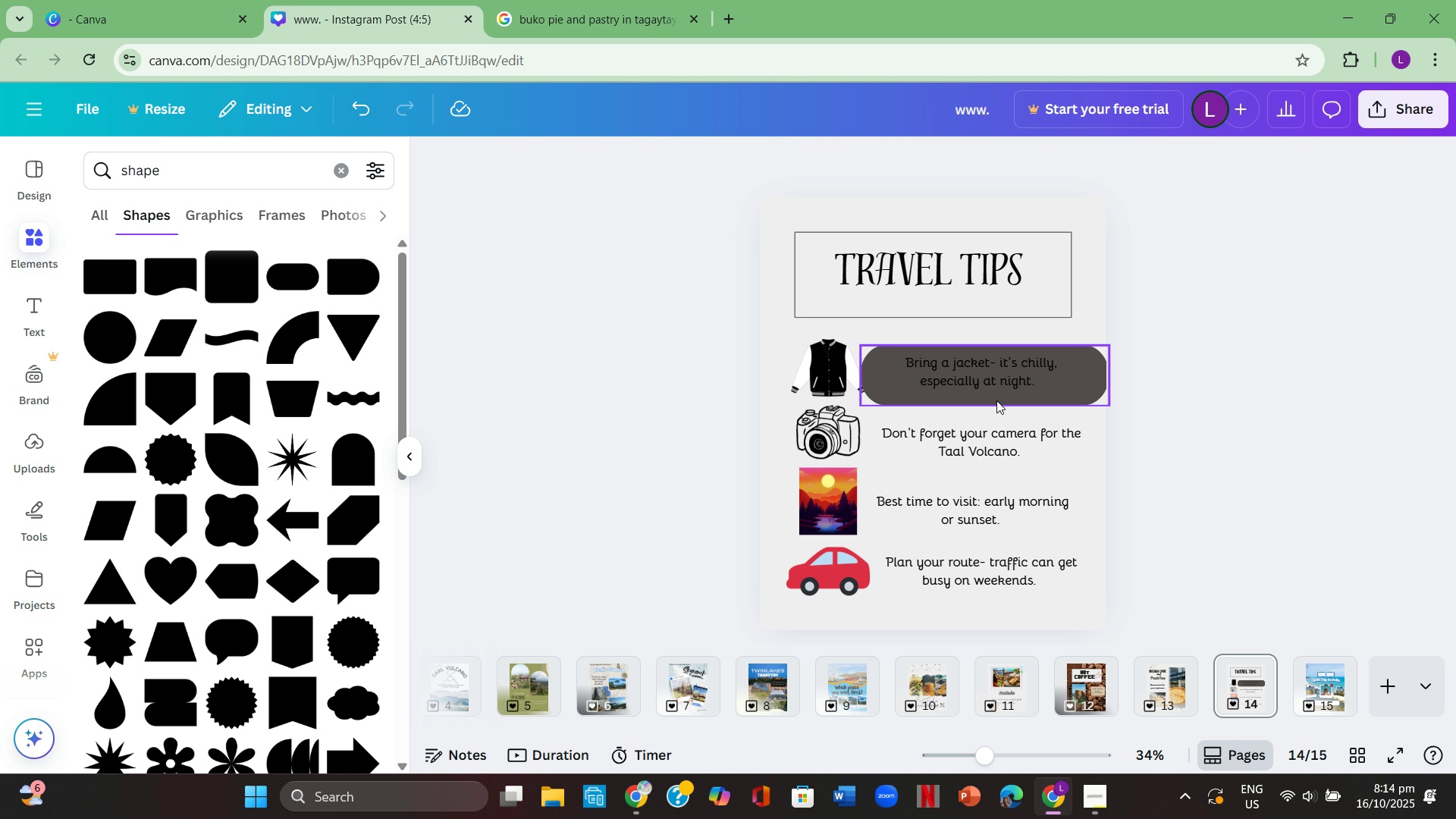 
left_click([996, 400])
 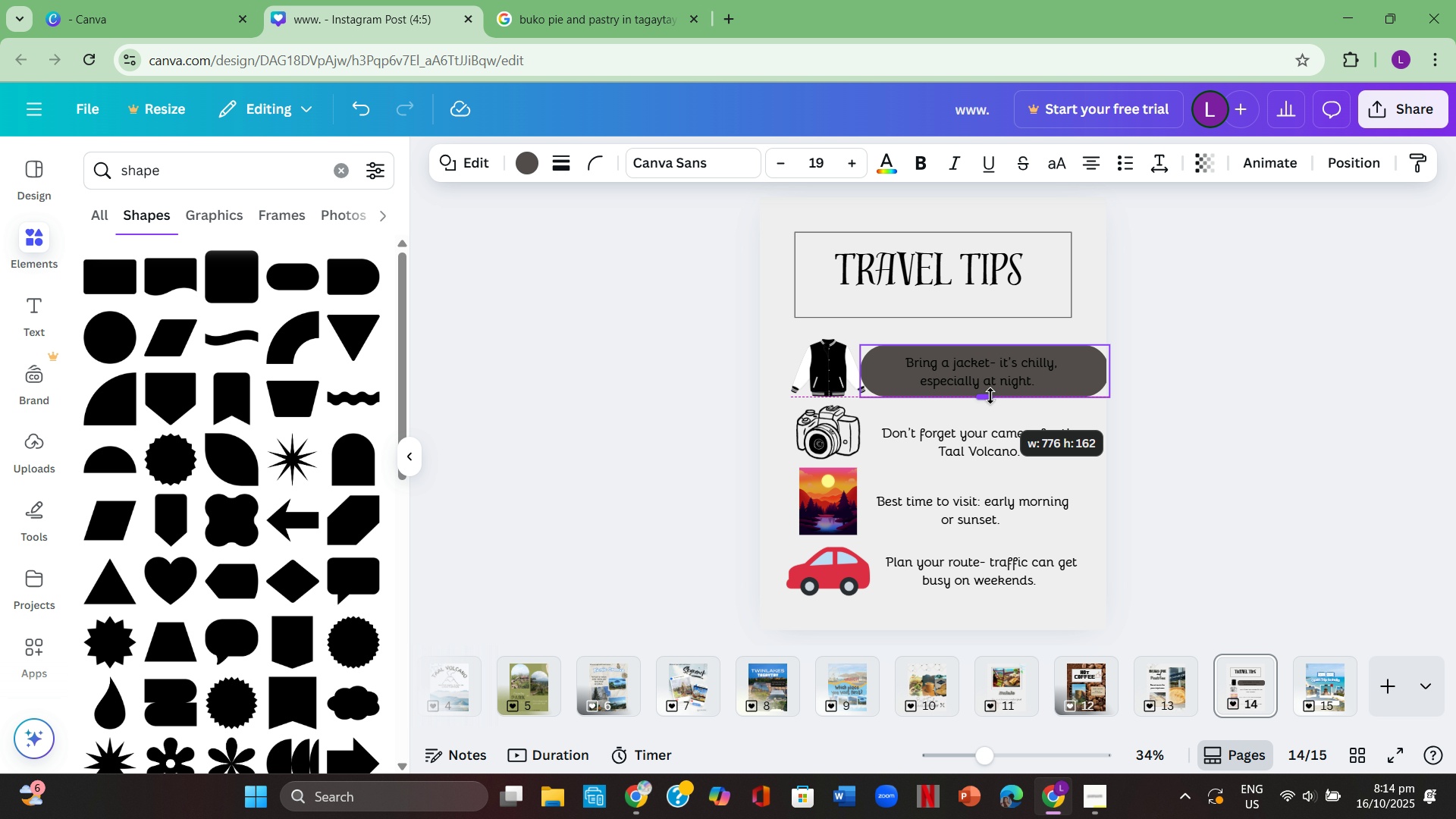 
left_click([1357, 419])
 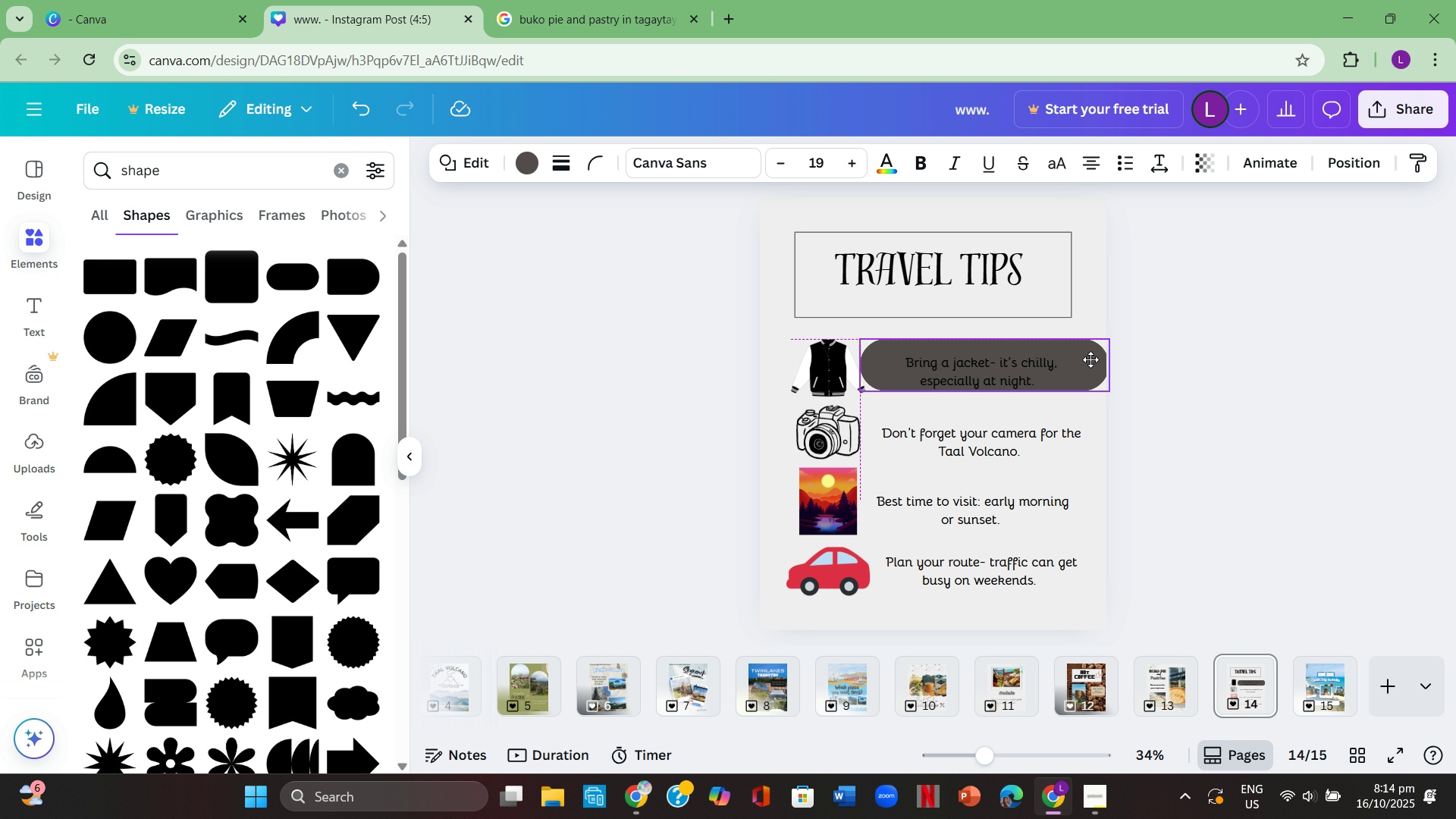 
left_click([1134, 376])
 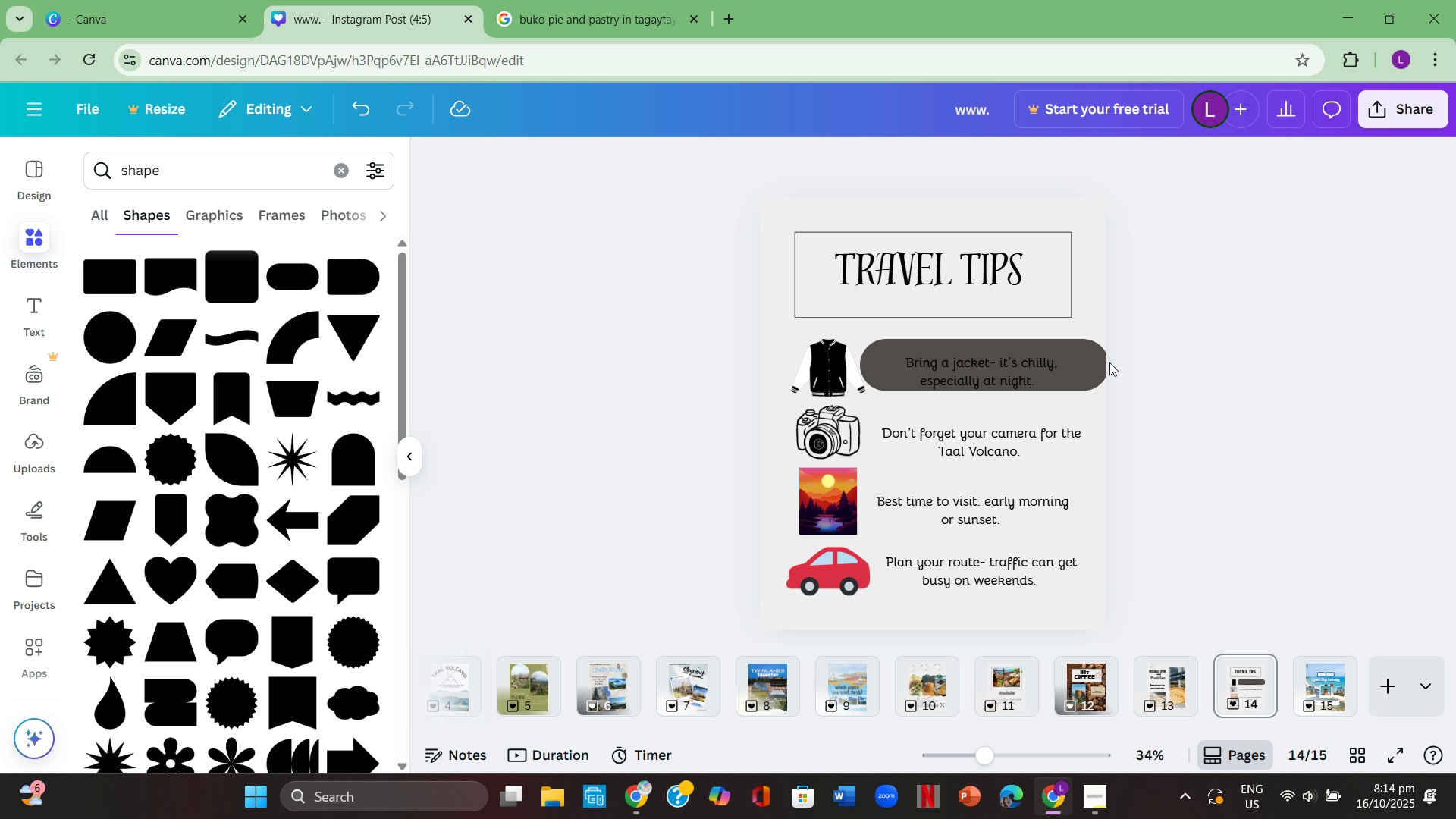 
left_click([1090, 362])
 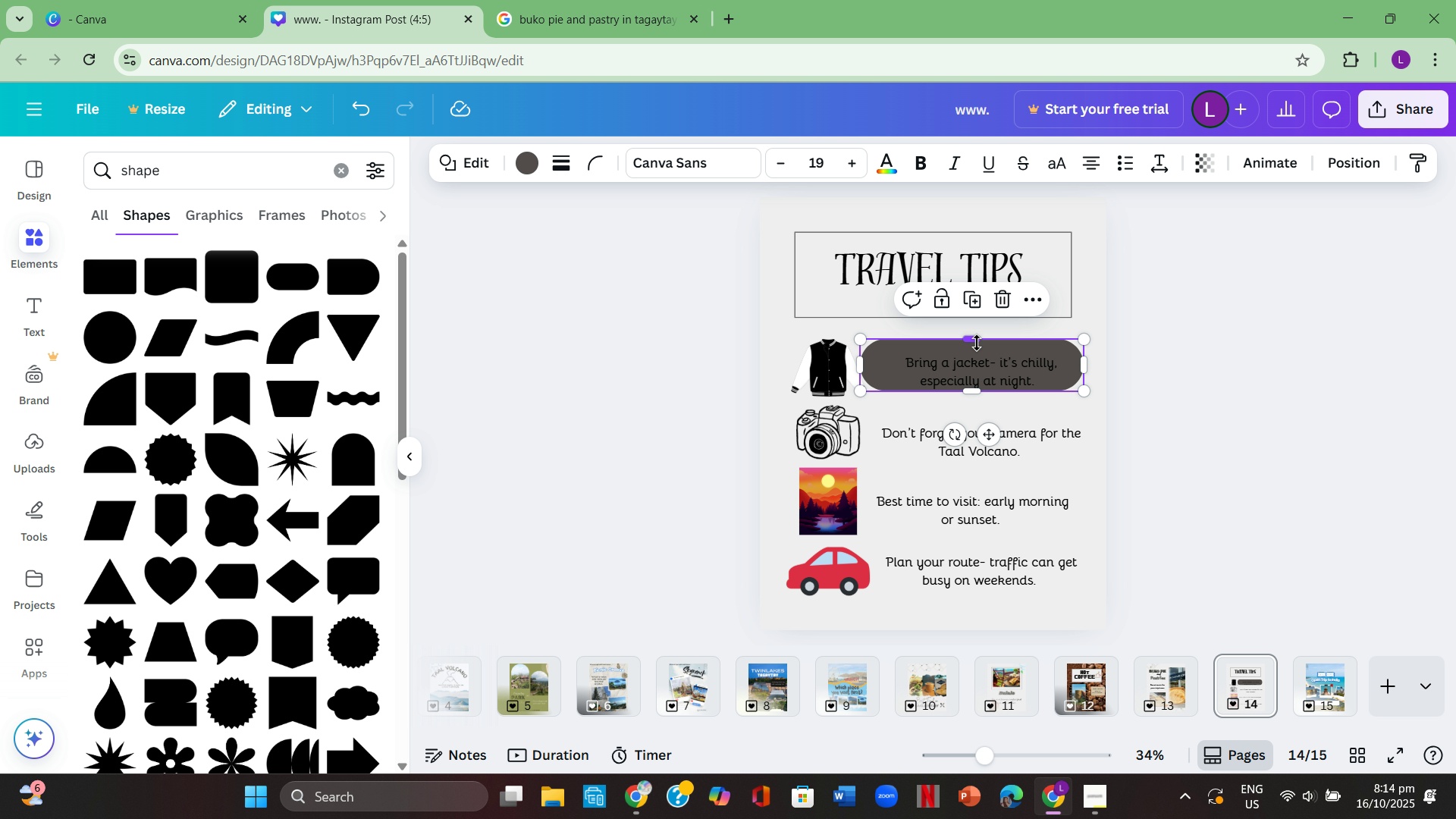 
left_click([1172, 378])
 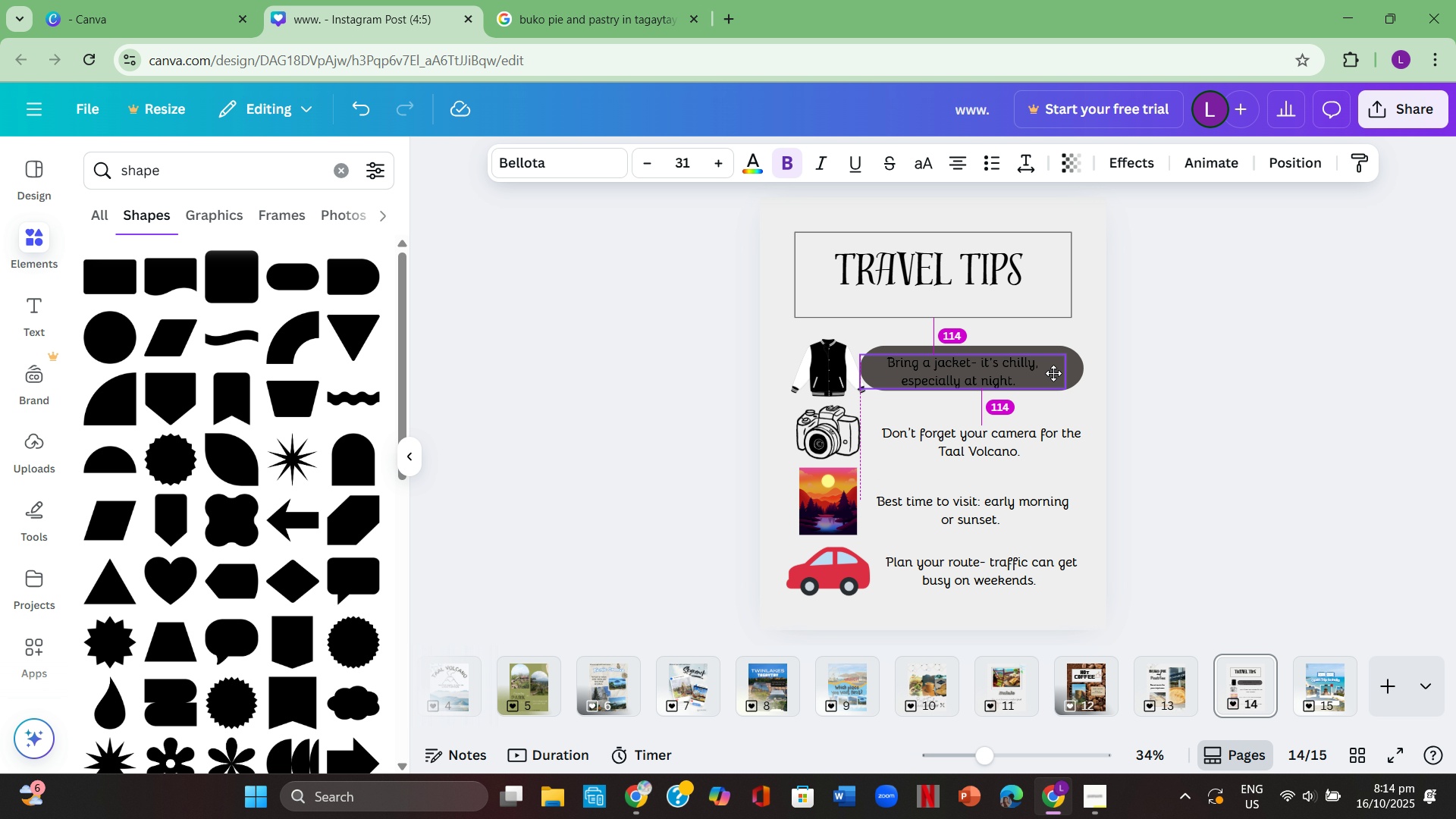 
left_click([1181, 384])
 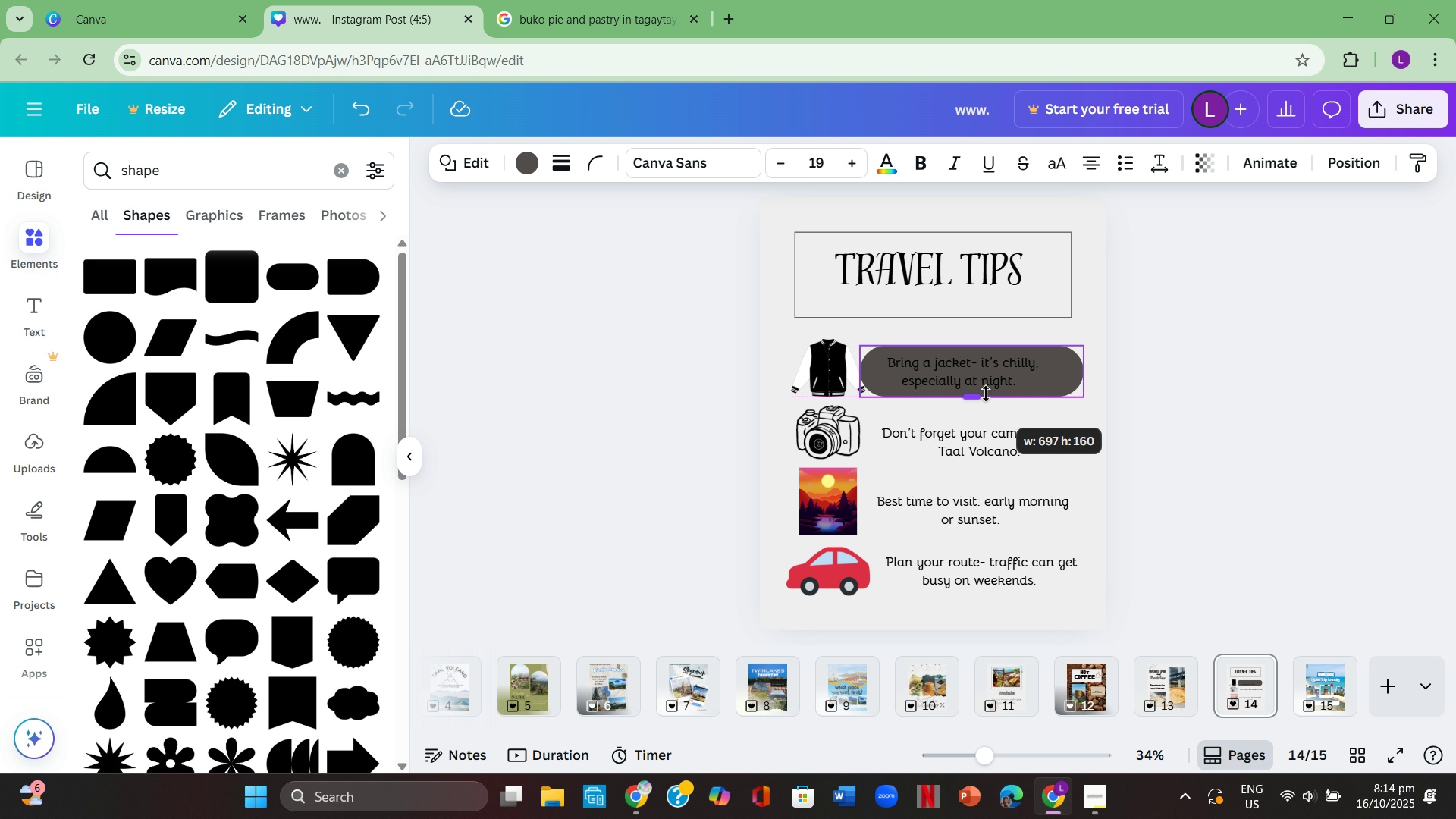 
wait(5.93)
 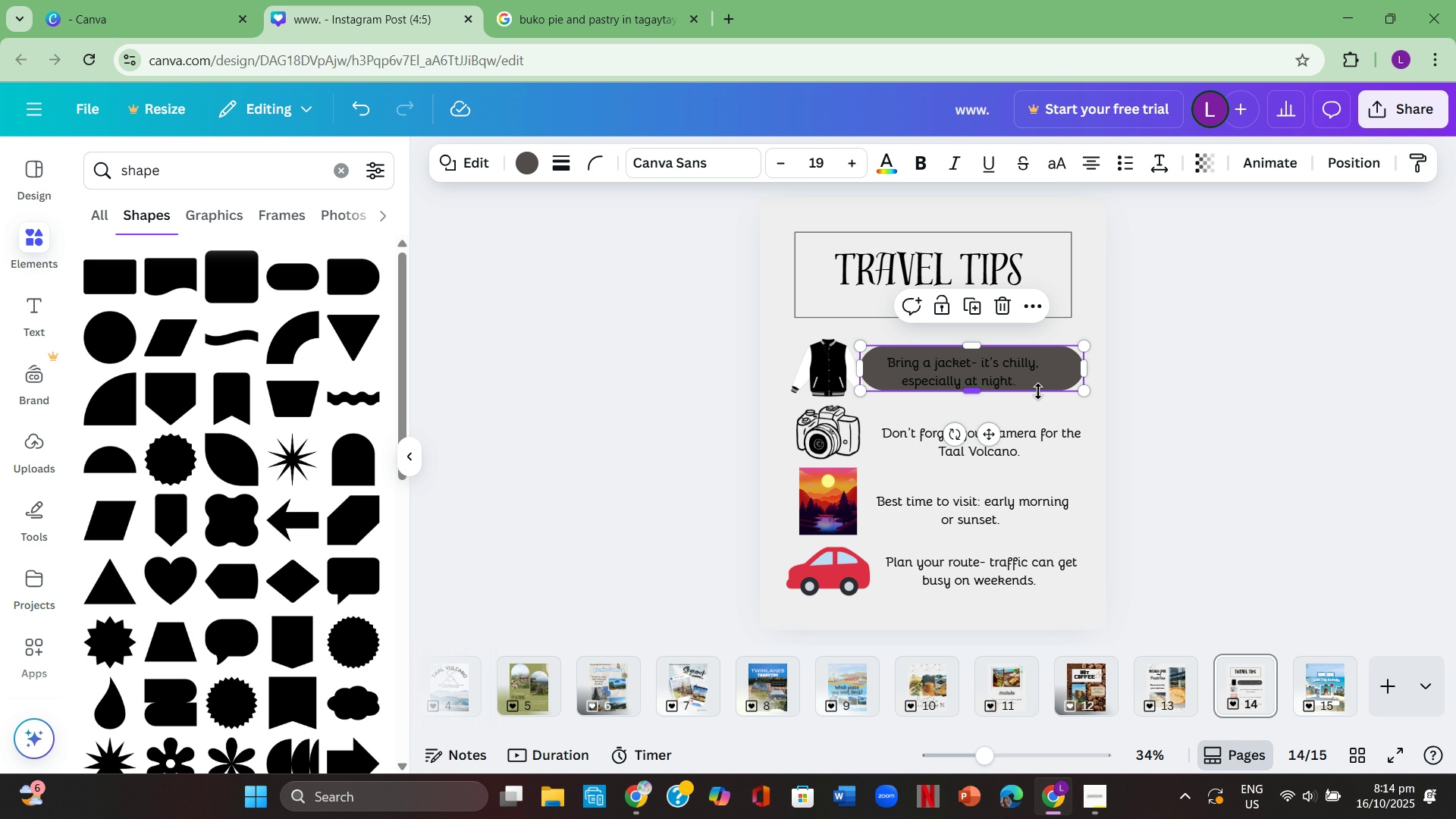 
left_click([1195, 405])
 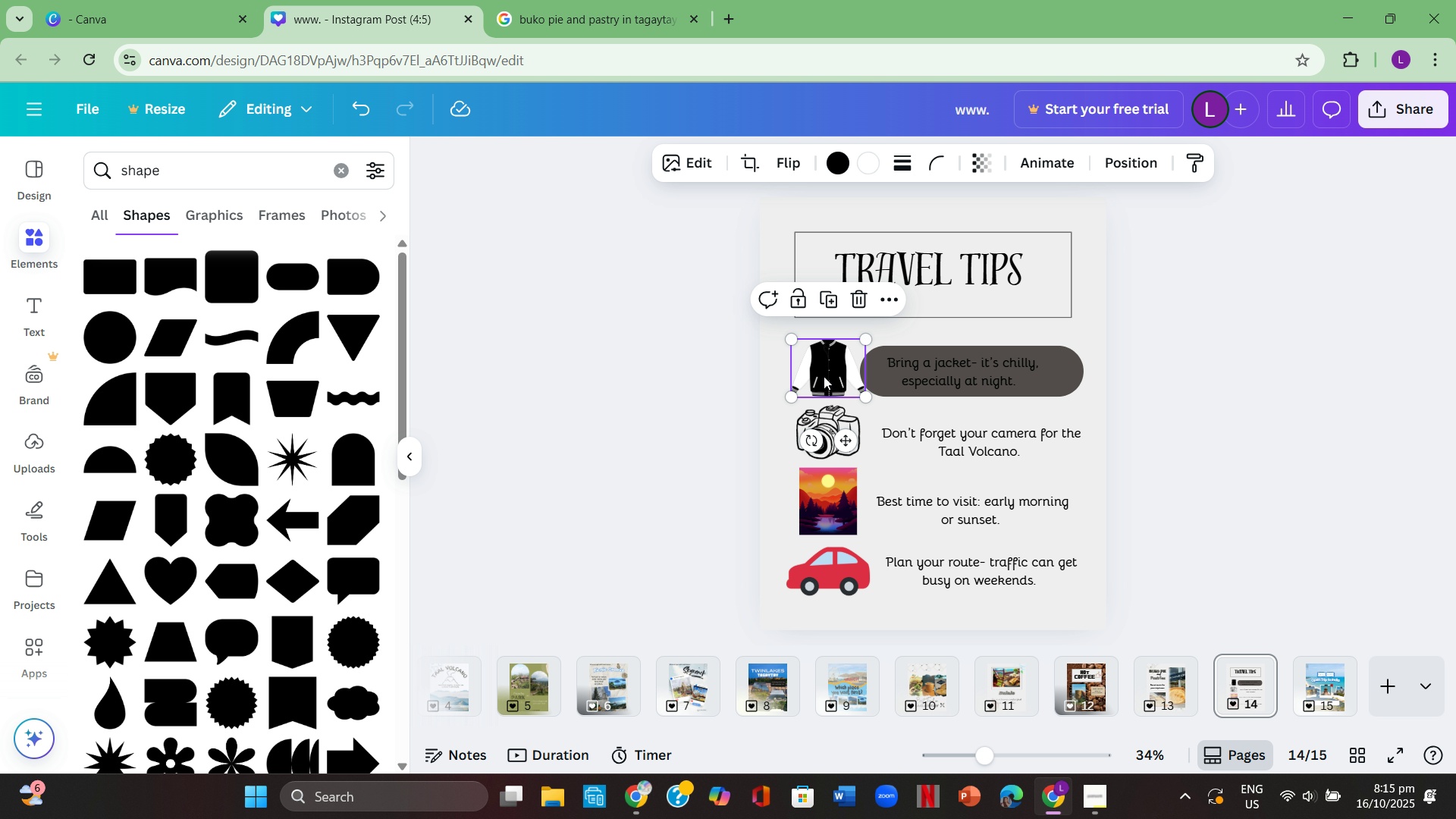 
left_click([1216, 419])
 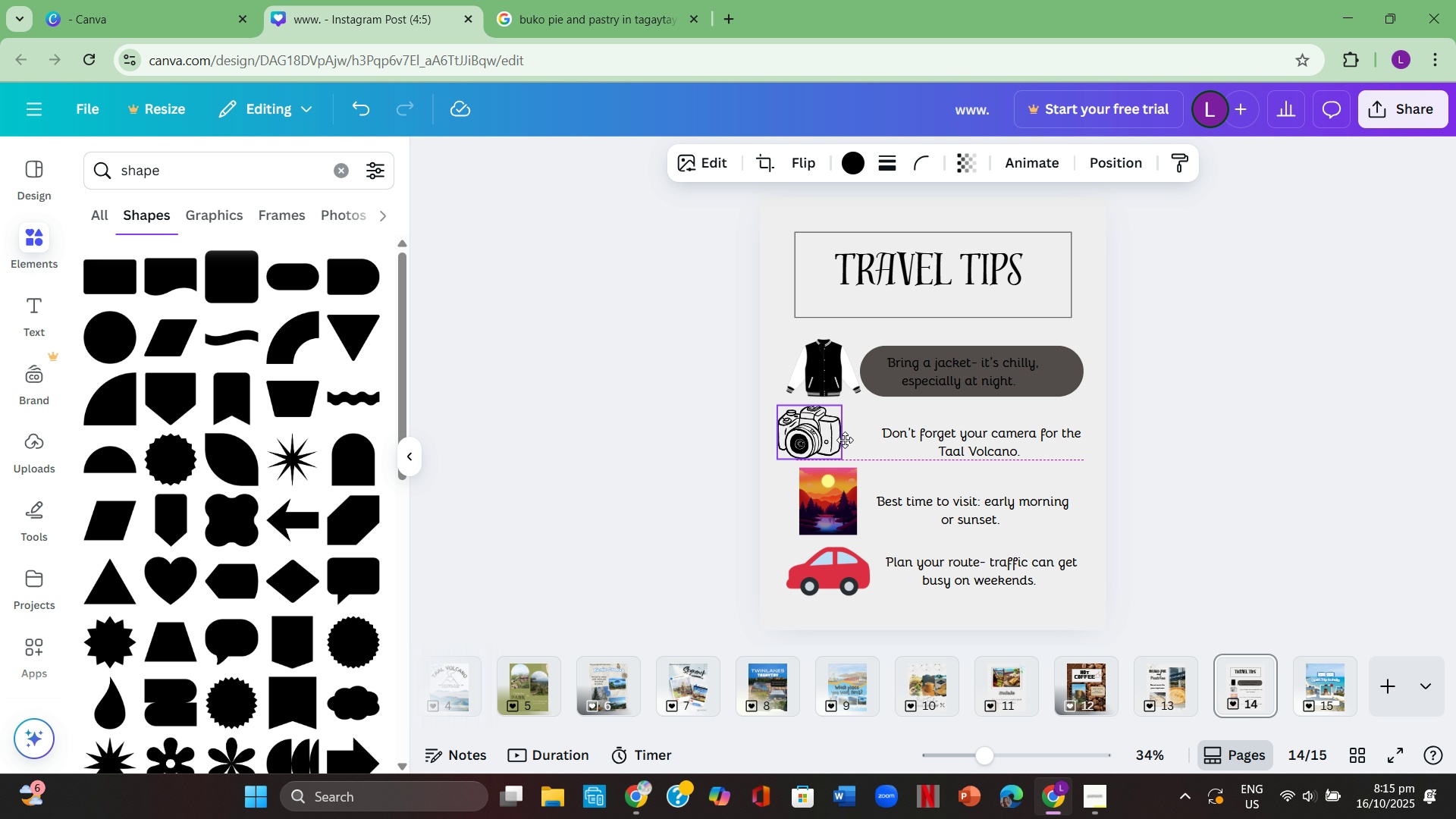 
wait(5.73)
 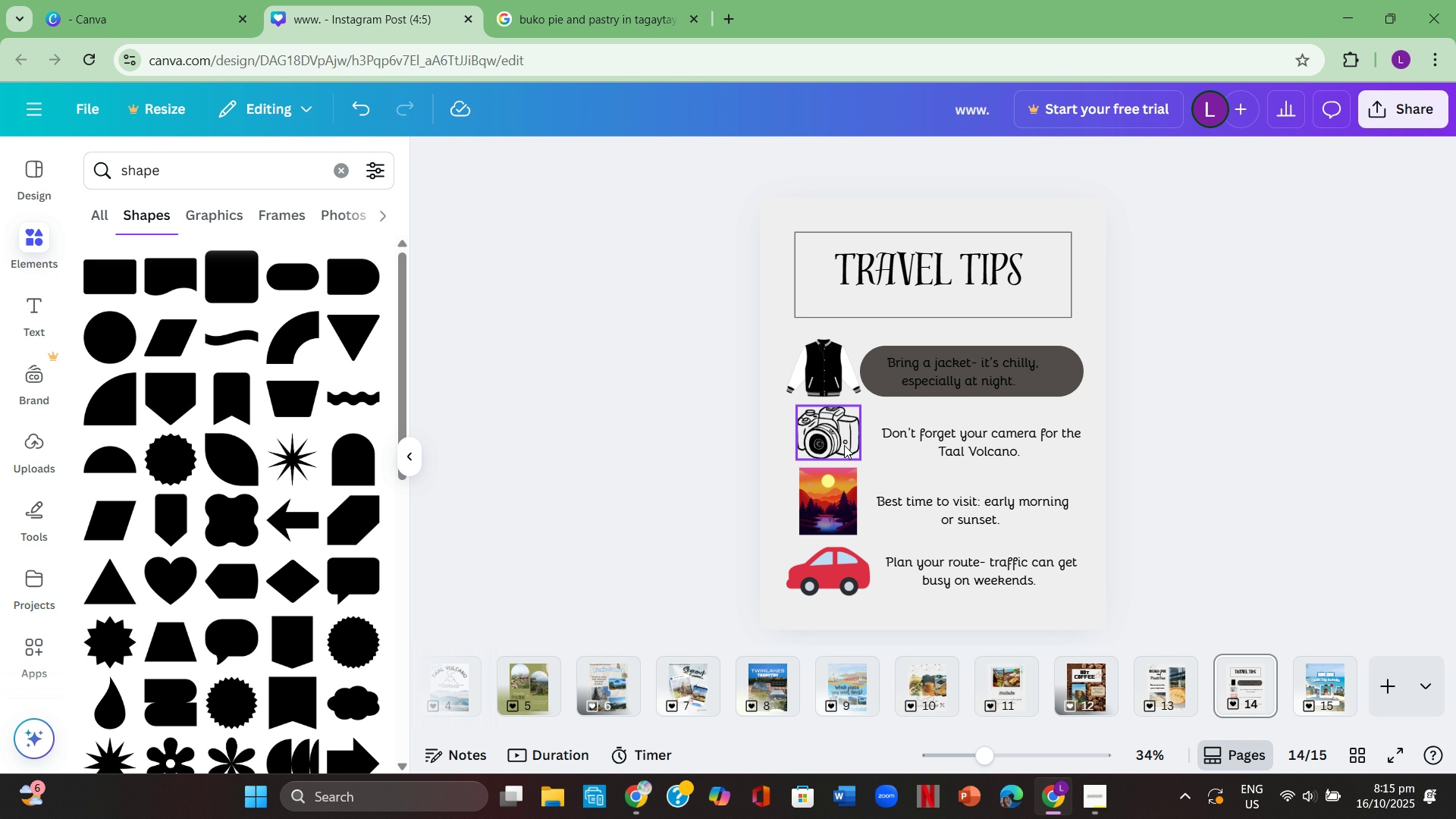 
left_click([1167, 450])
 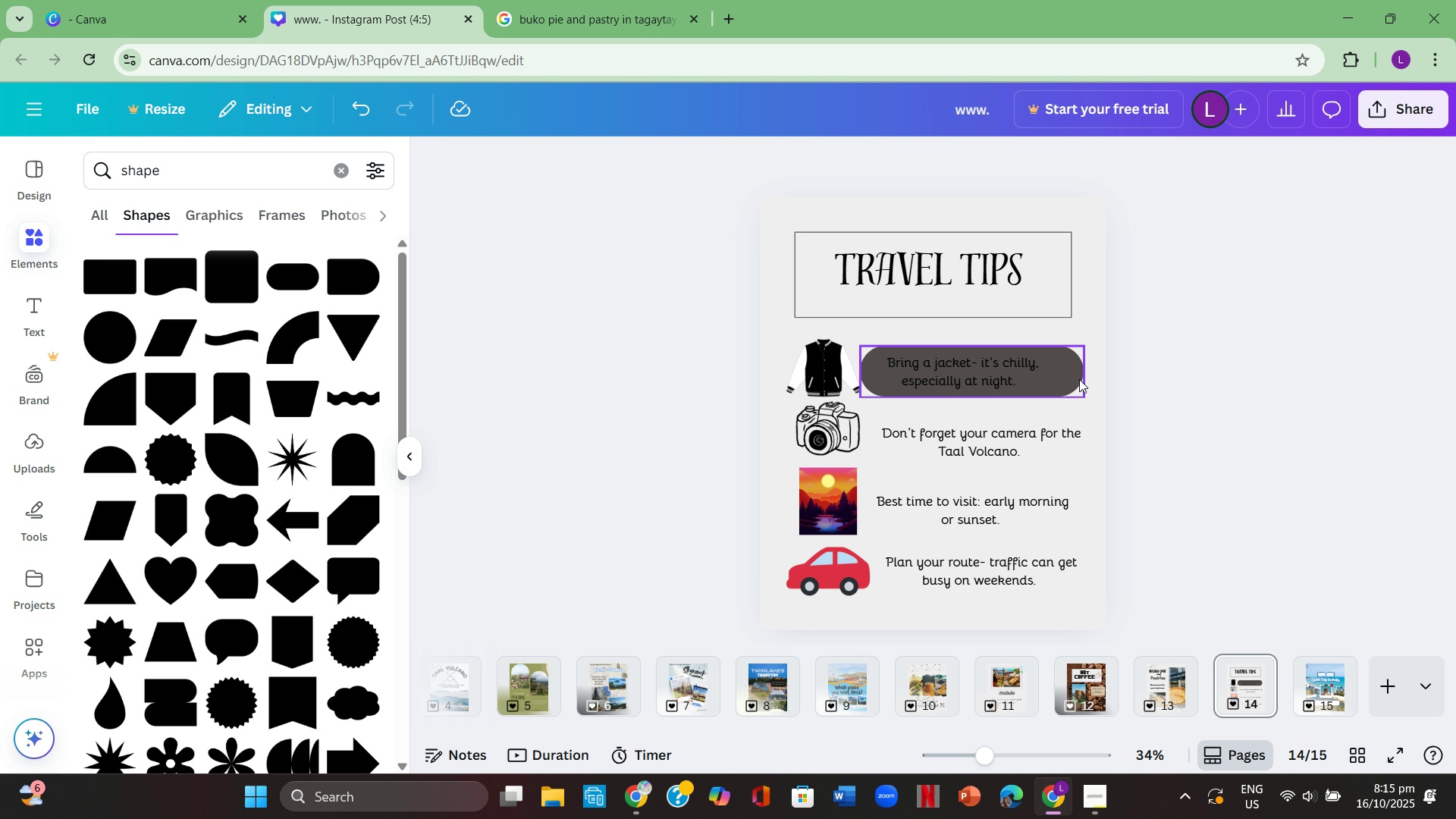 
left_click([1072, 372])
 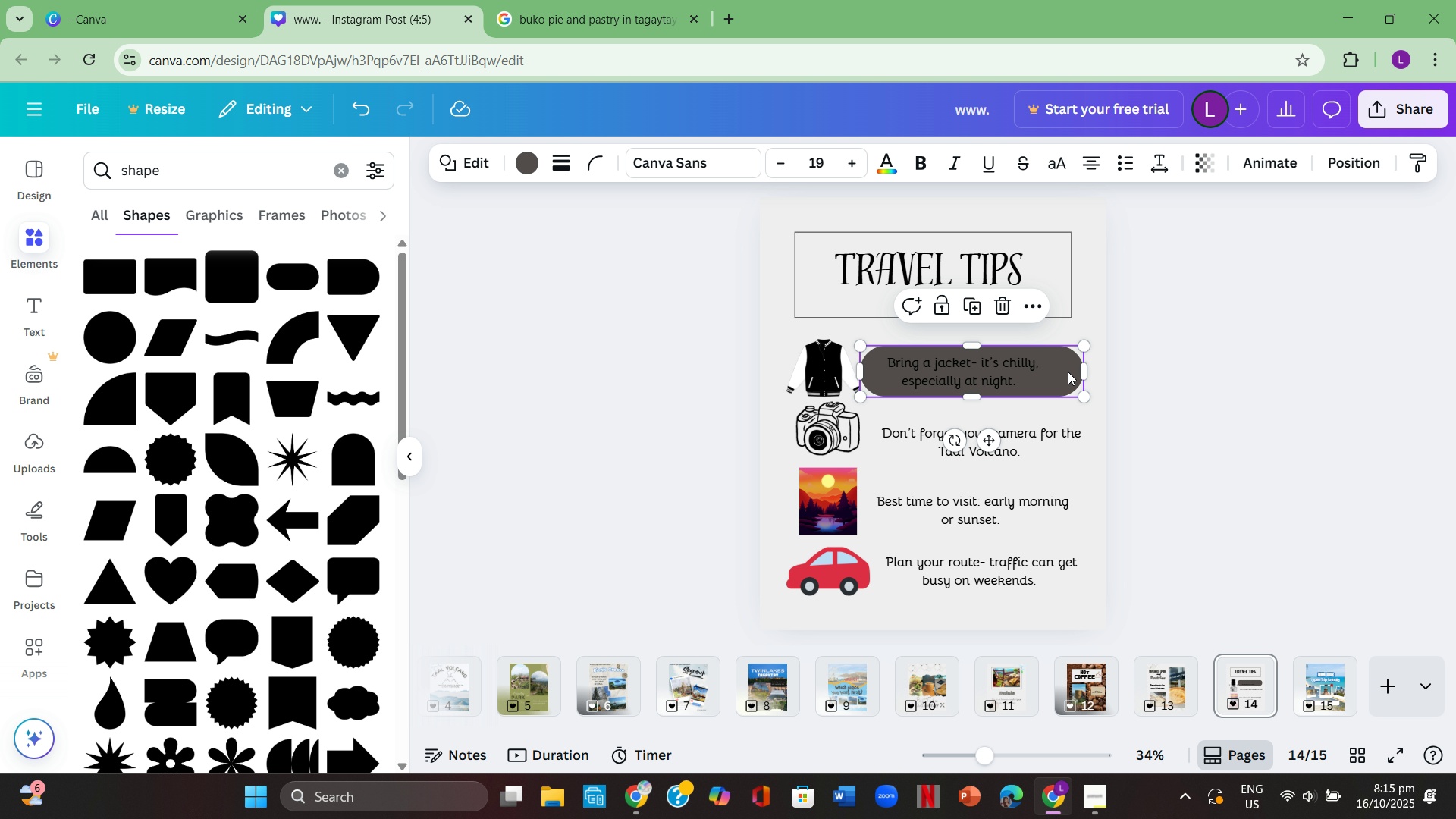 
hold_key(key=ControlLeft, duration=0.93)
 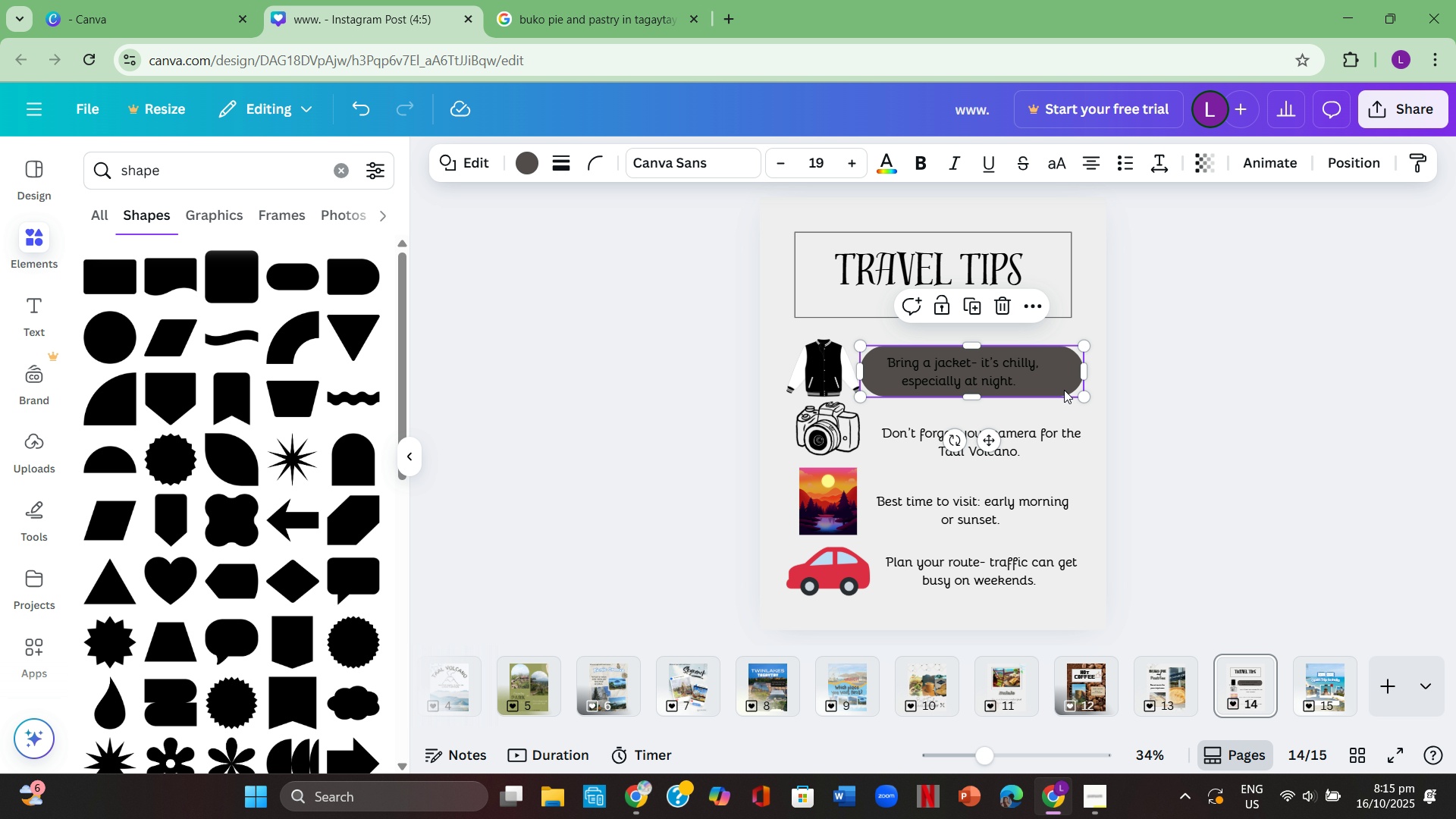 
hold_key(key=C, duration=0.31)
 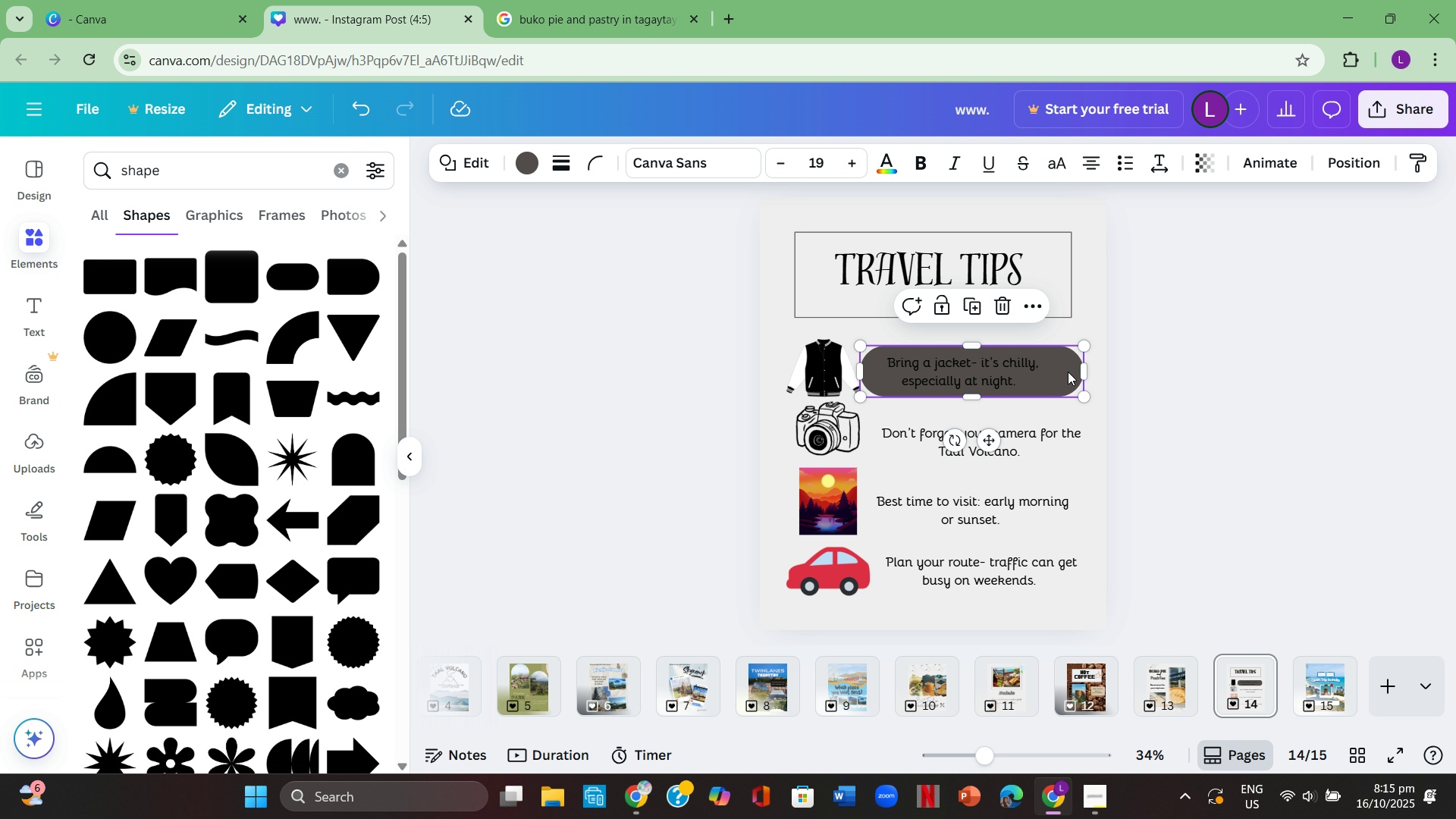 
hold_key(key=ControlLeft, duration=0.93)
 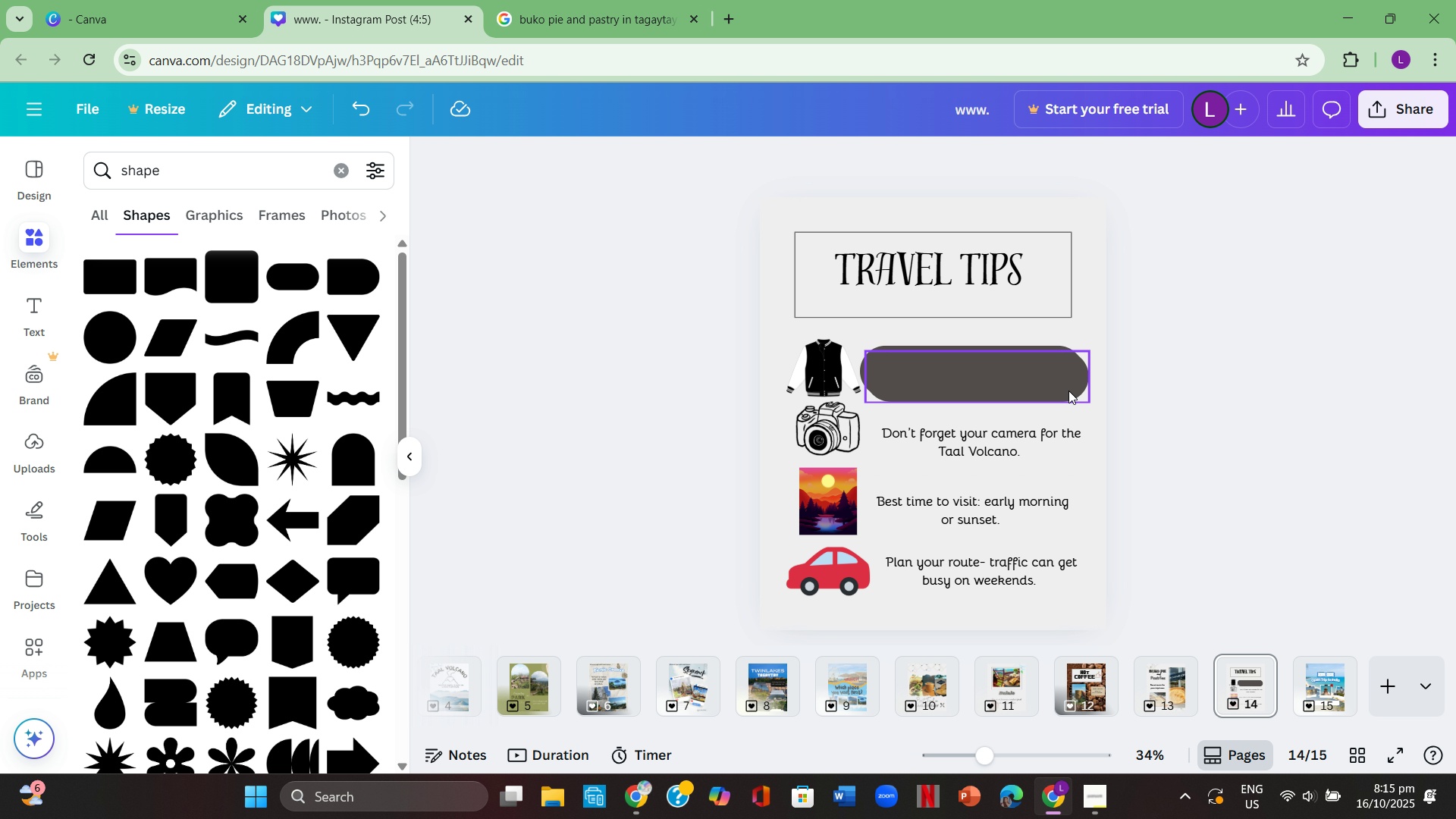 
hold_key(key=V, duration=0.31)
 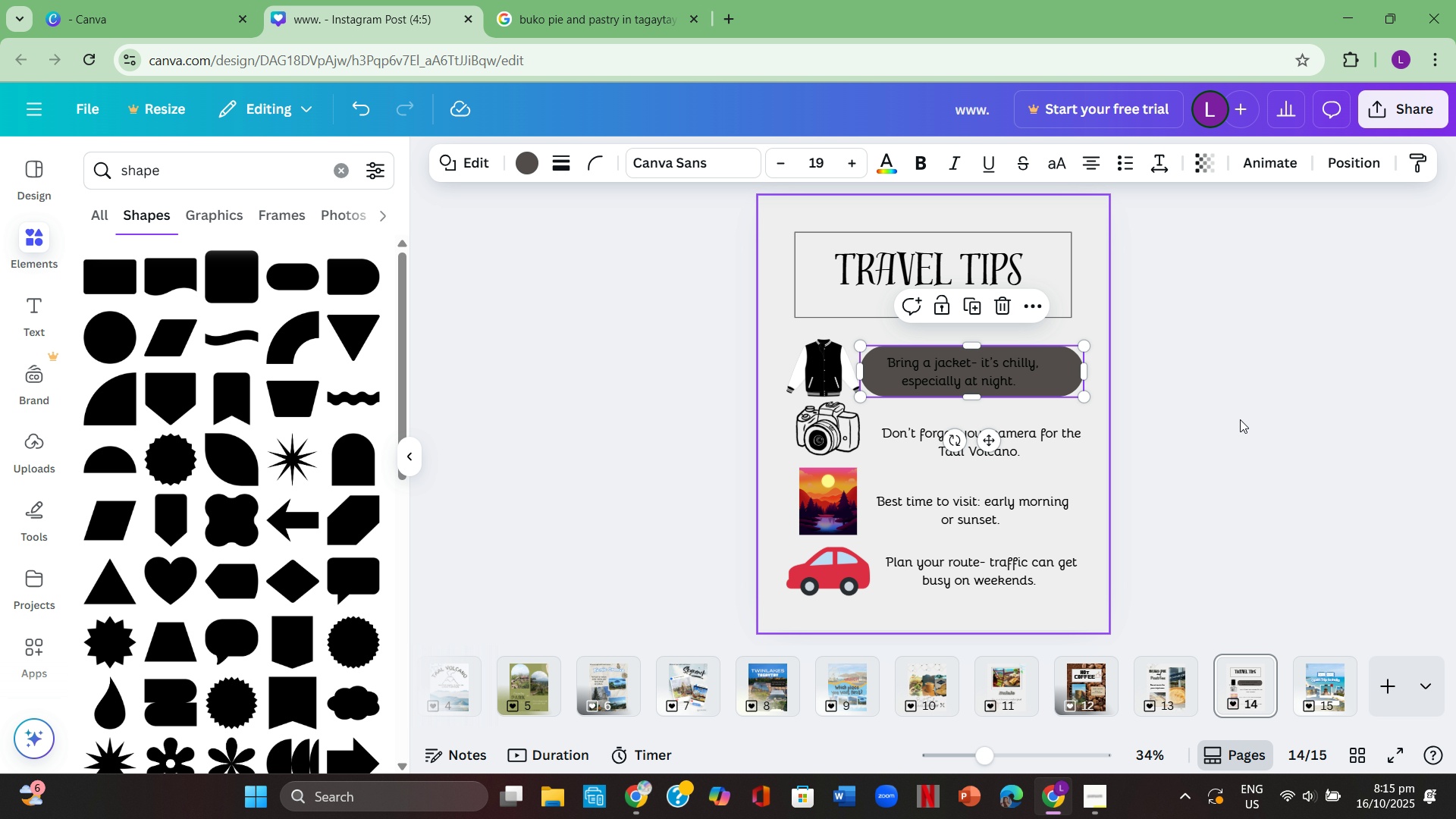 
left_click([1240, 419])
 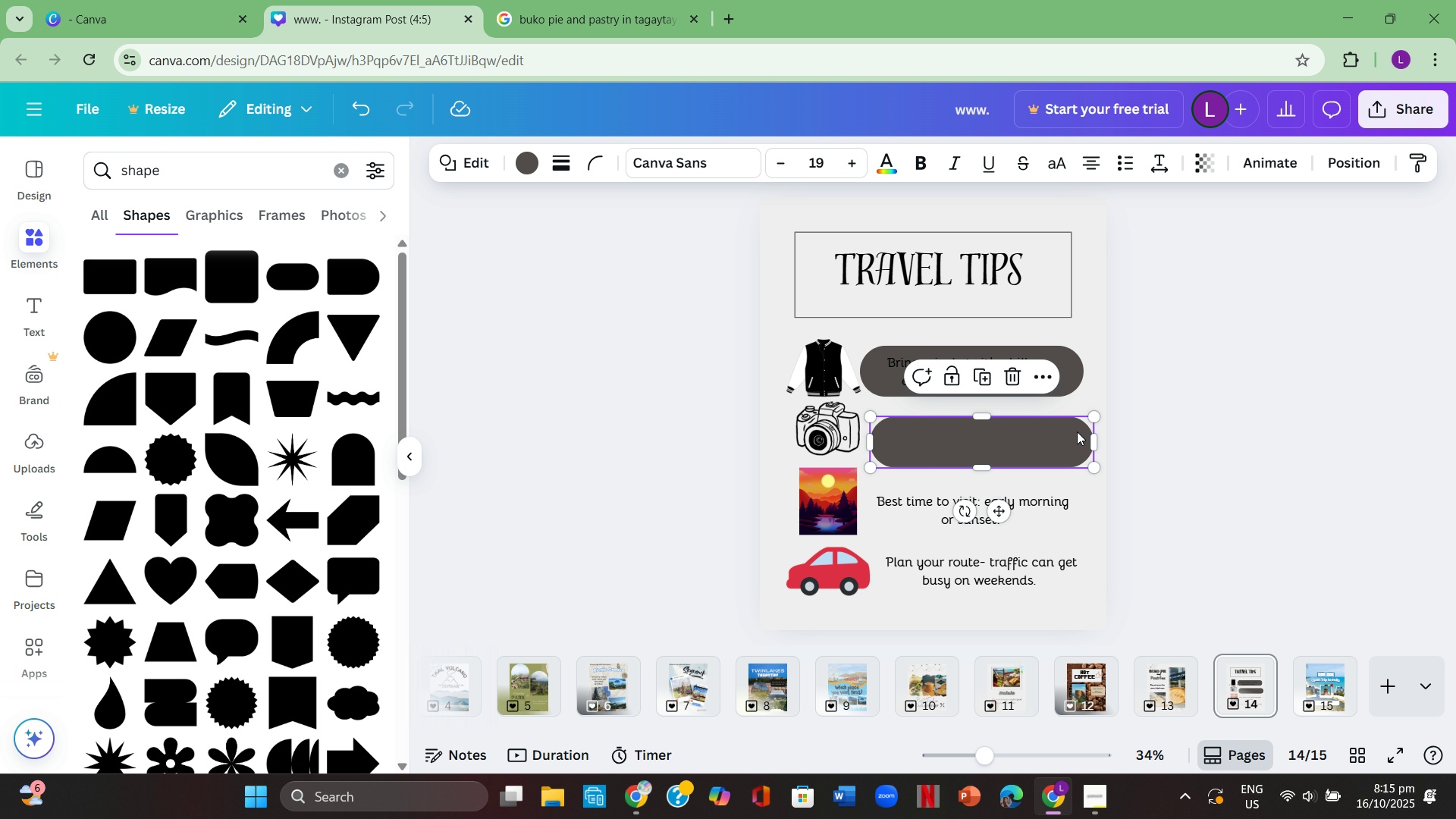 
left_click([1052, 441])
 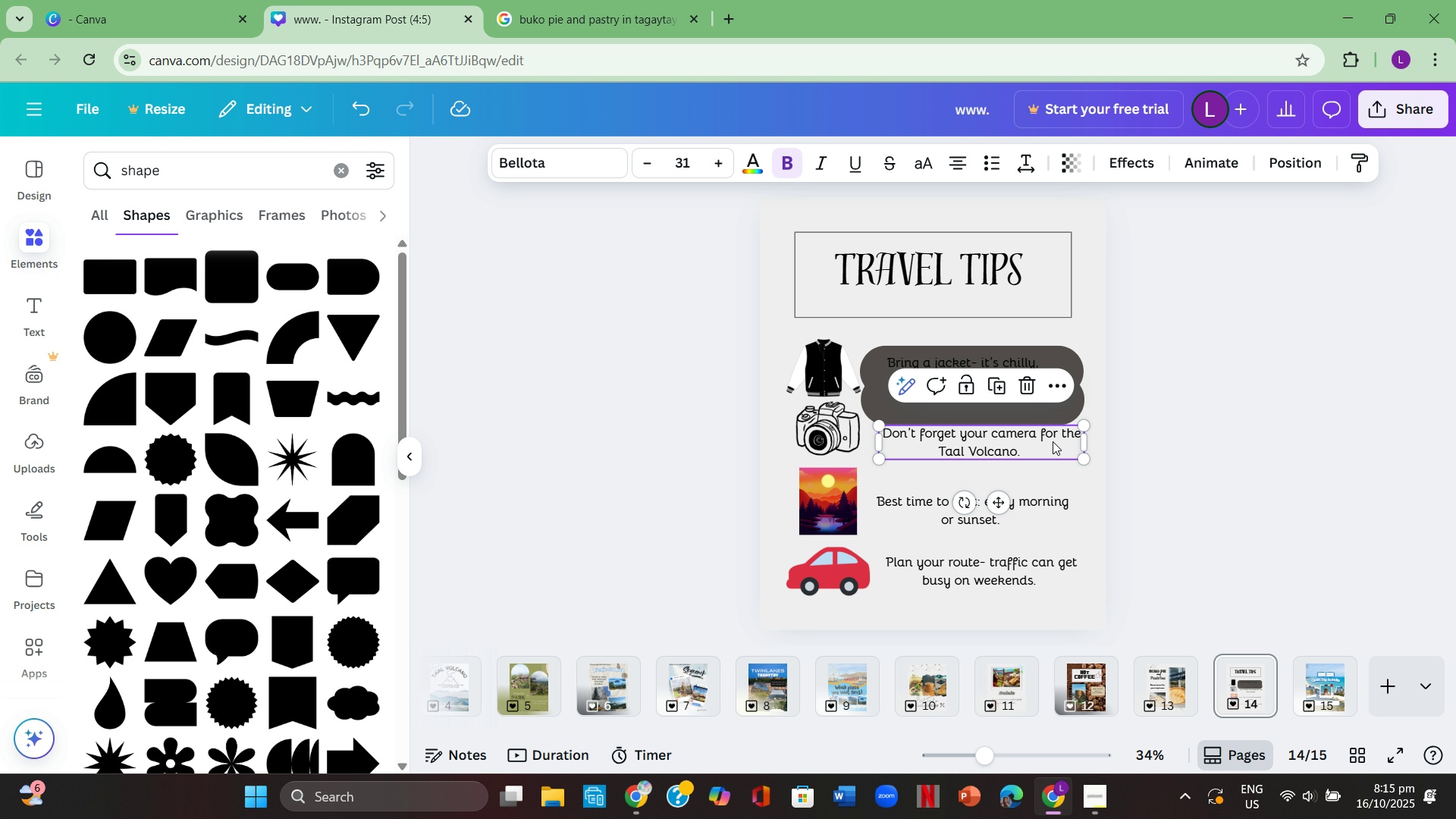 
right_click([1053, 441])
 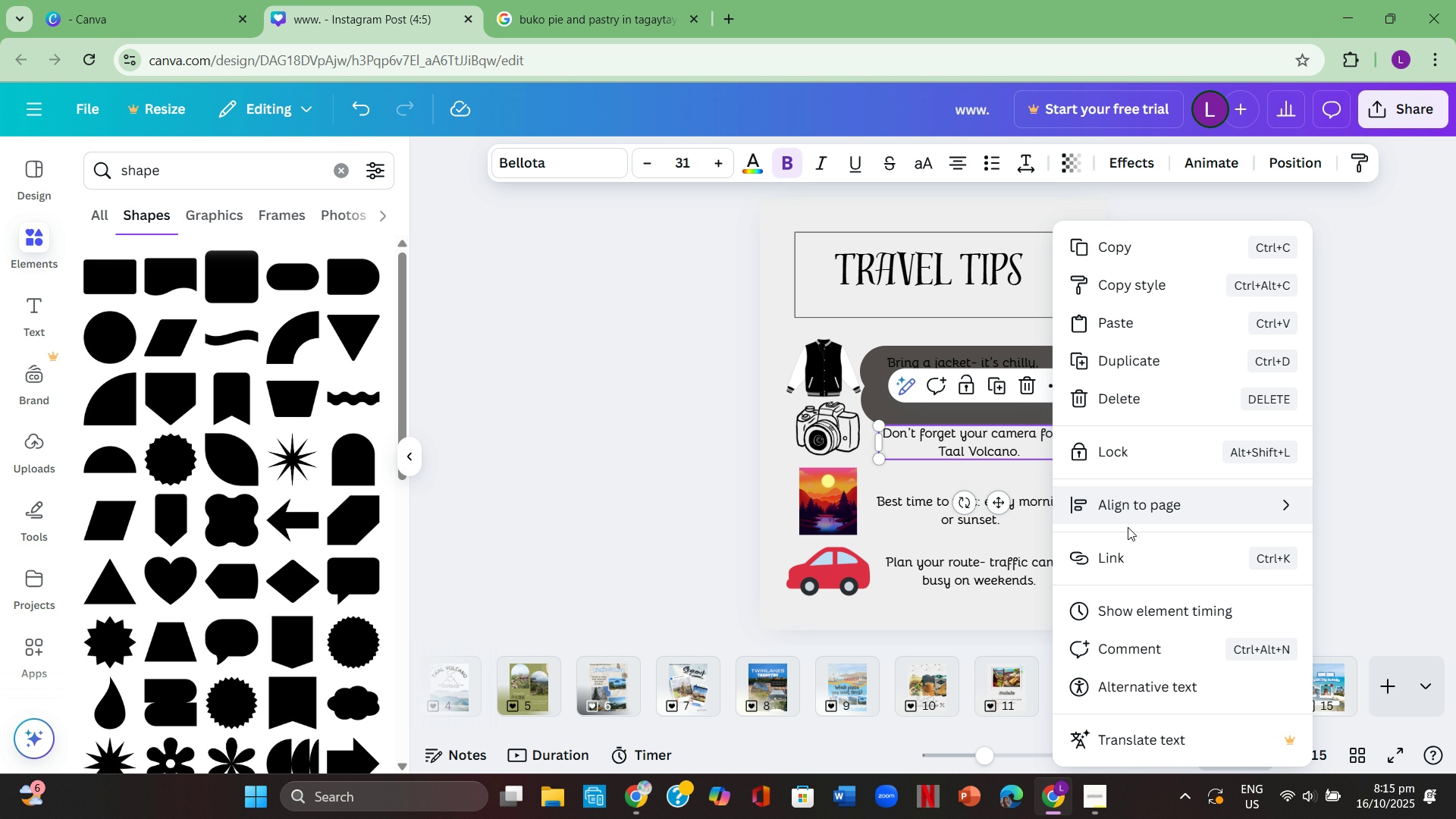 
left_click([1148, 513])
 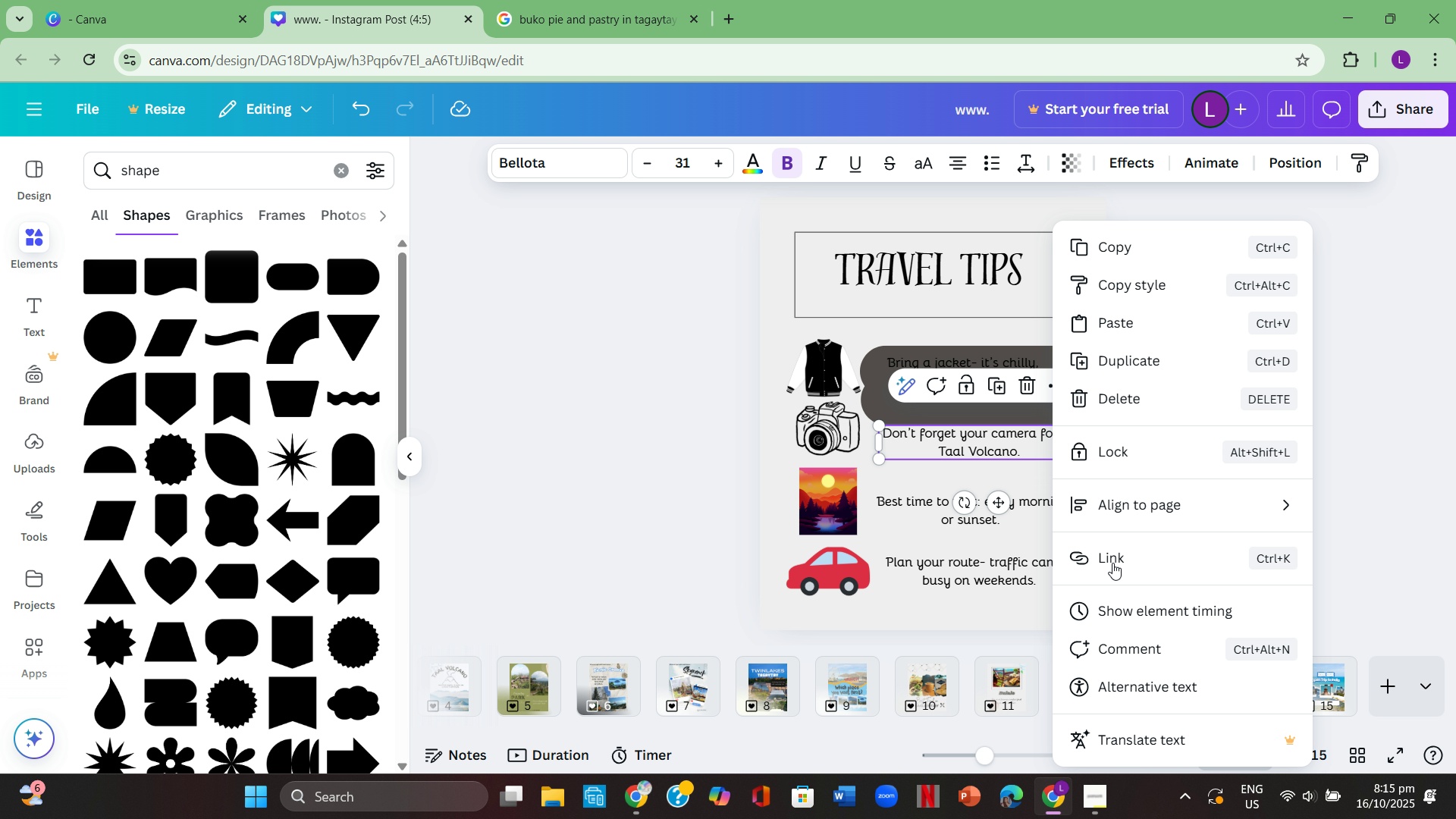 
left_click([1365, 468])
 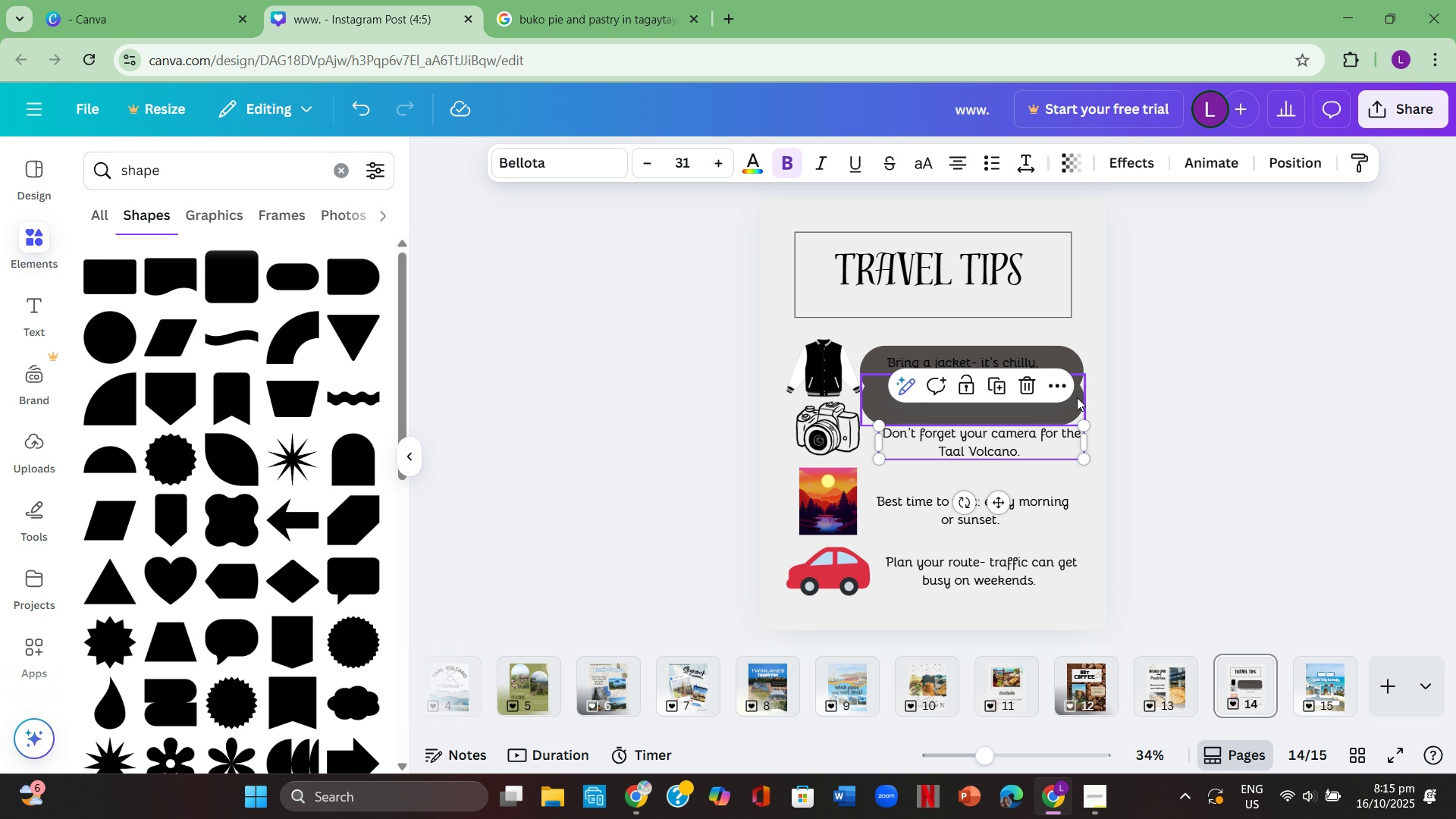 
left_click([1228, 431])
 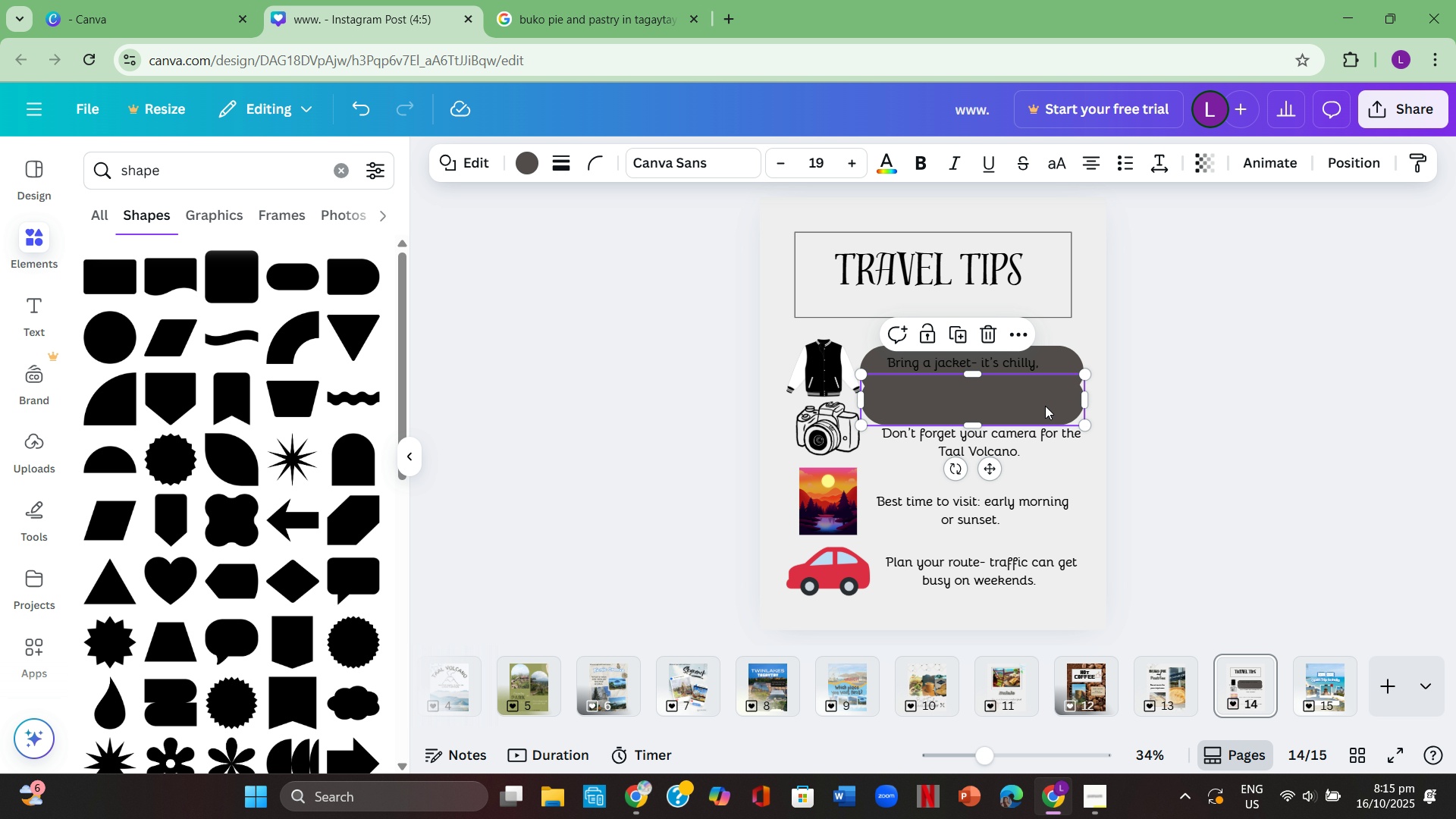 
left_click([1045, 406])
 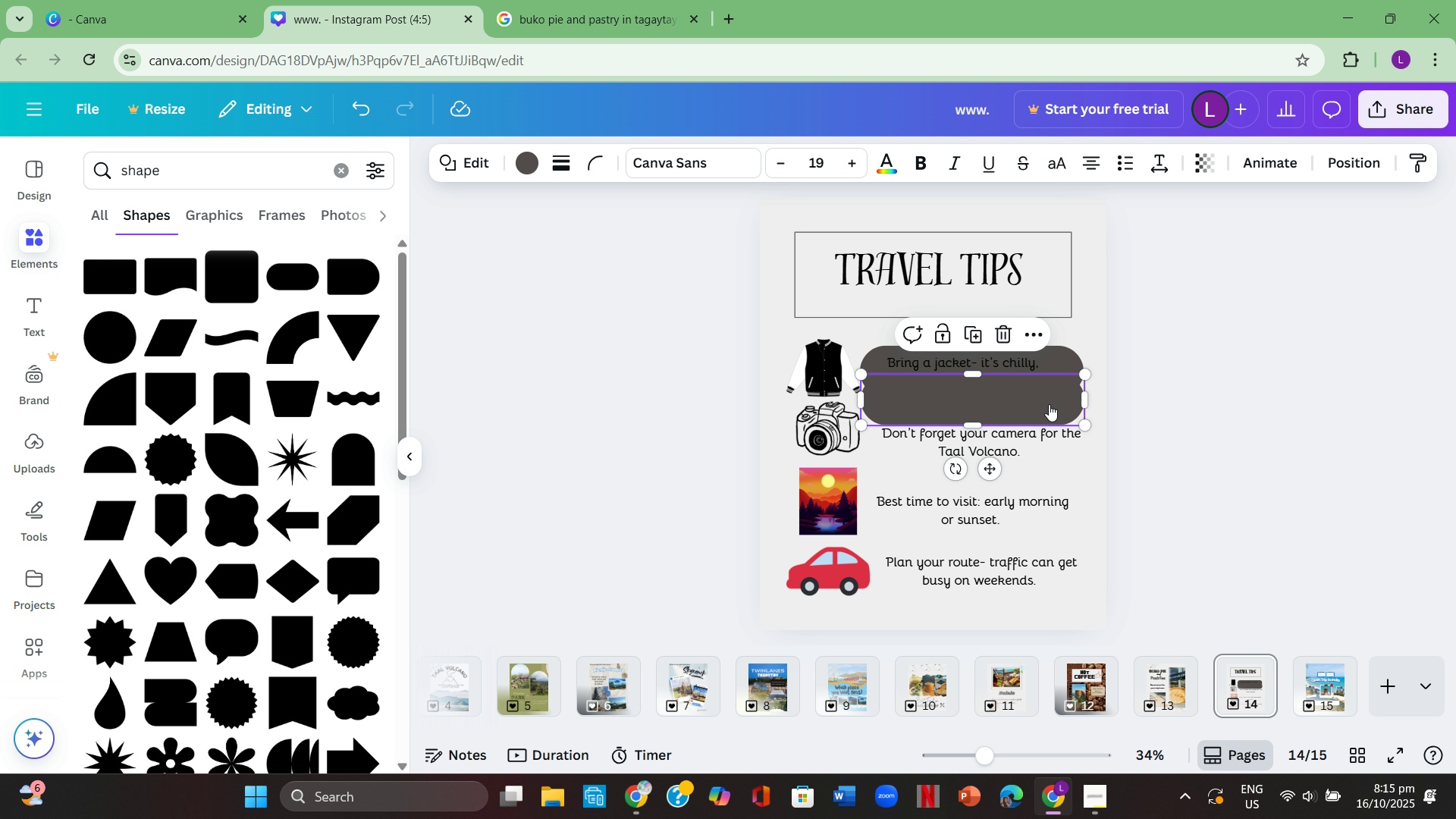 
right_click([1049, 404])
 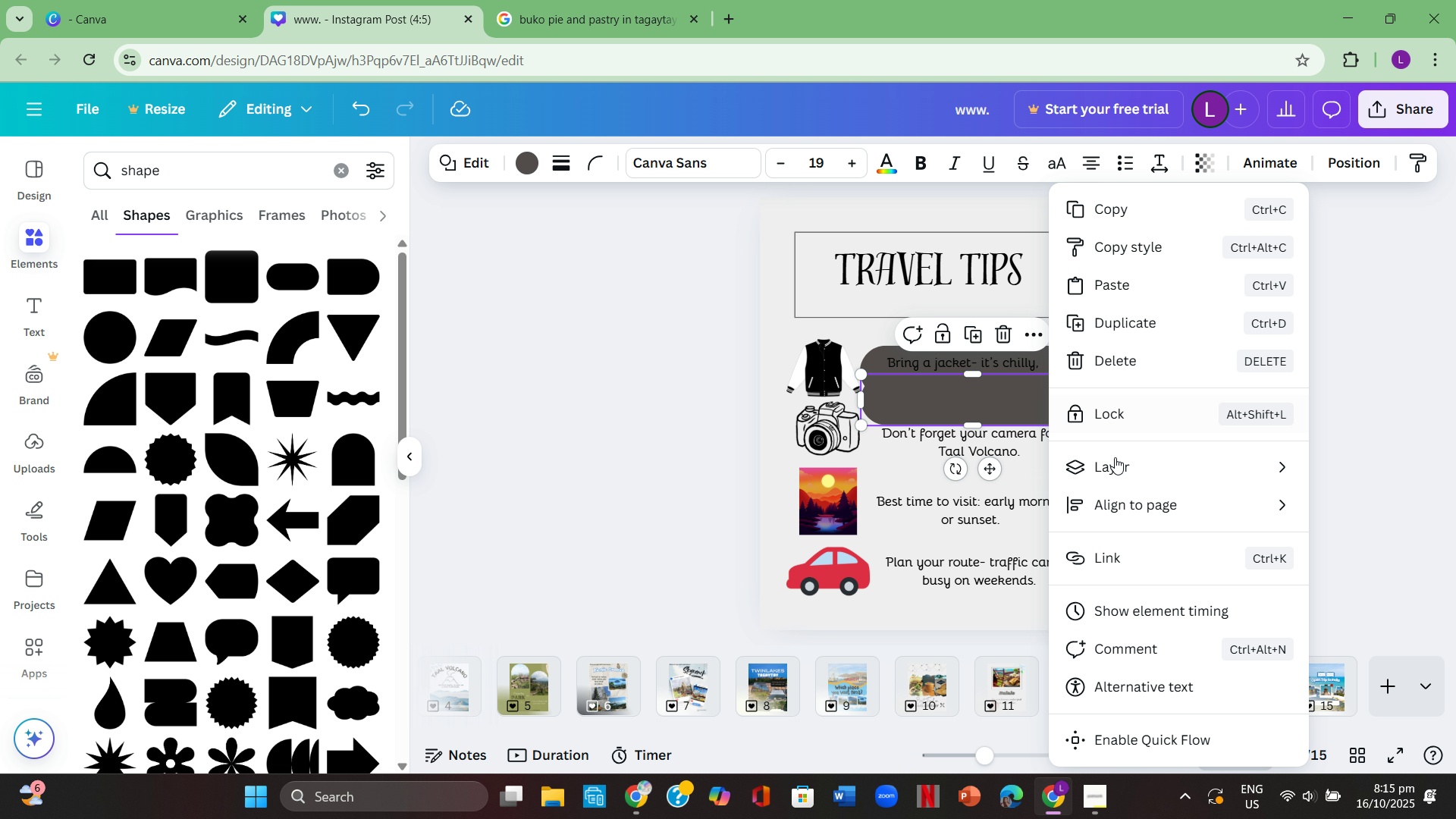 
left_click([1125, 465])
 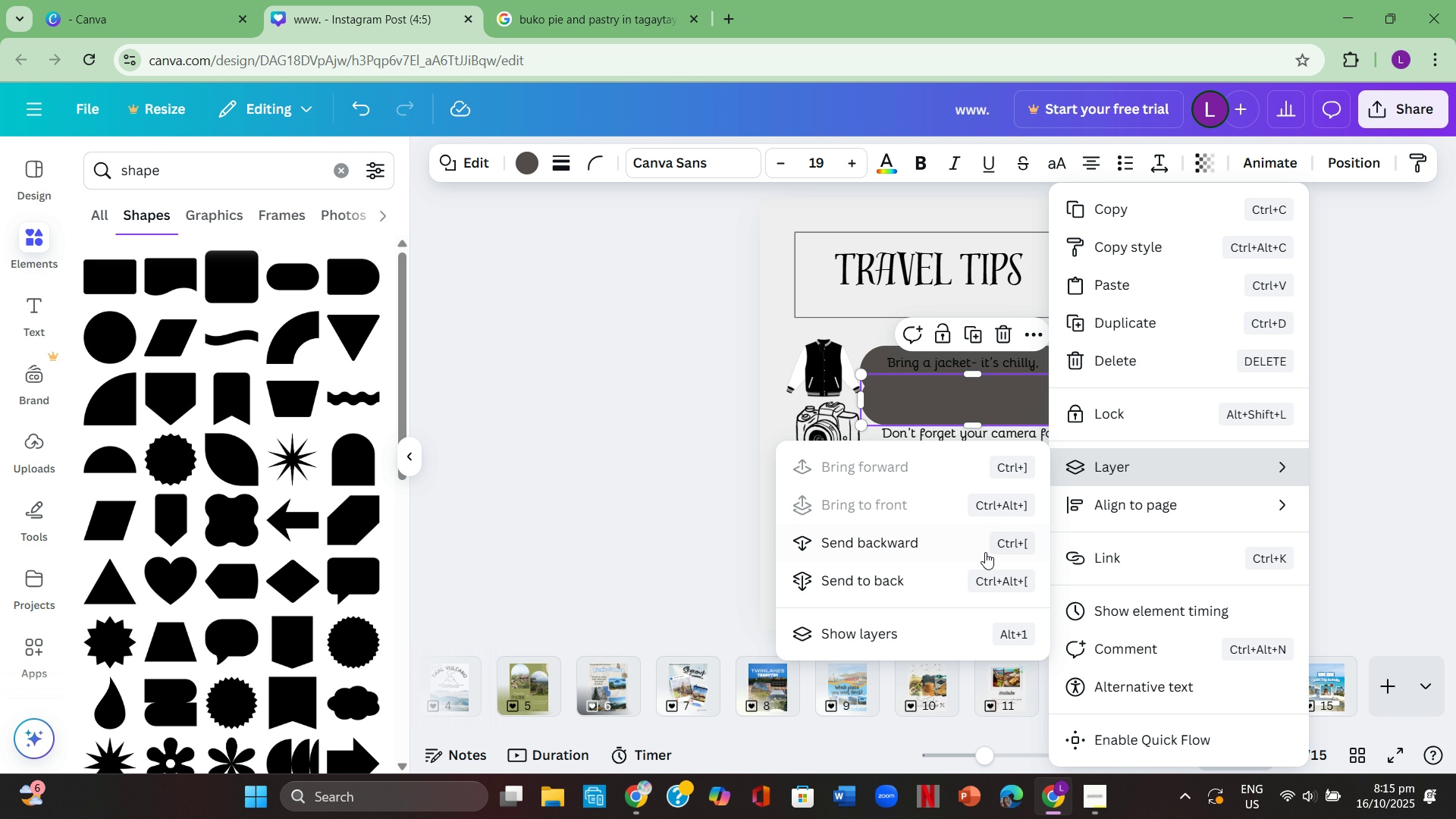 
left_click([952, 585])
 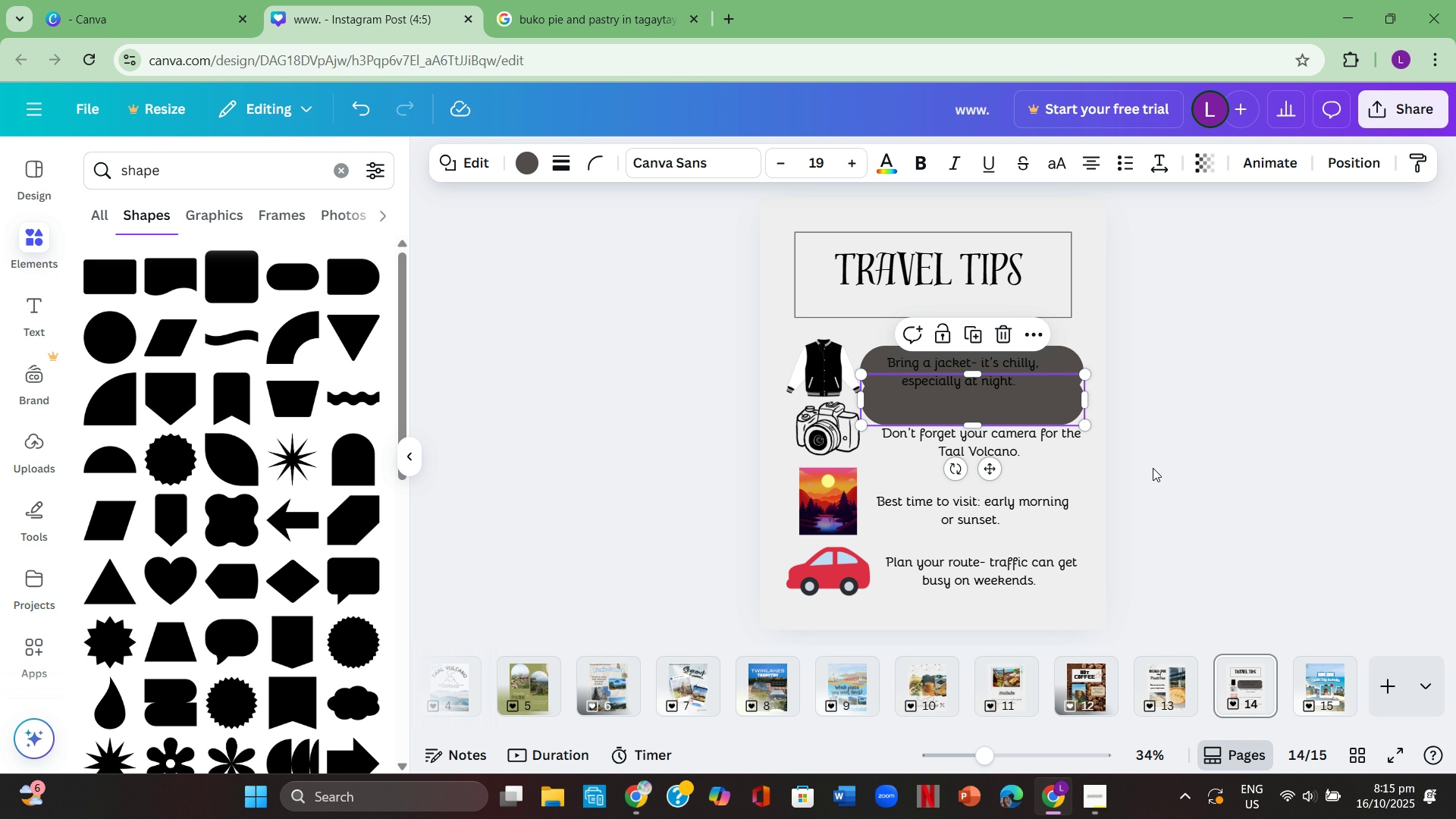 
left_click([1244, 447])
 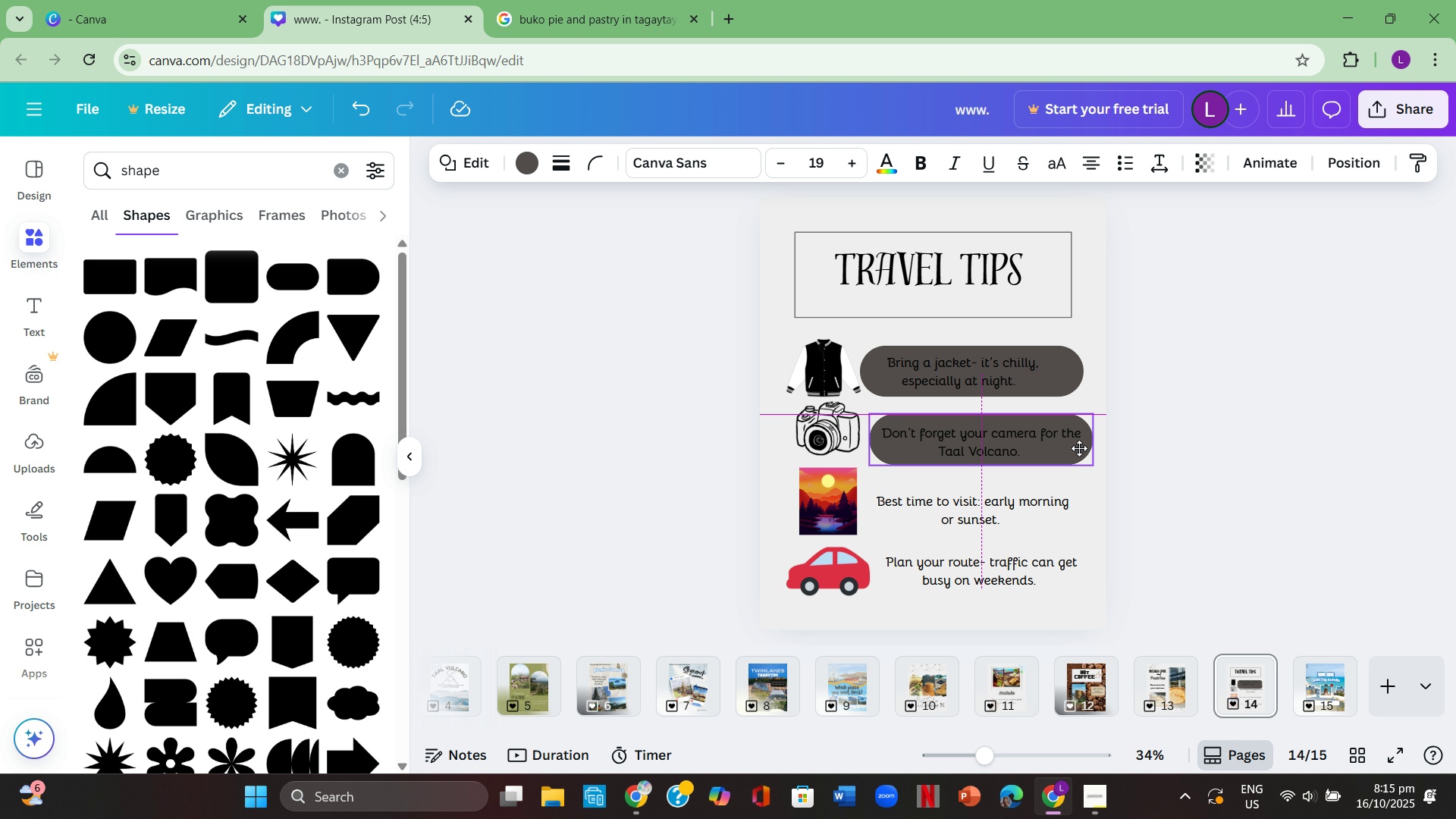 
left_click([1185, 444])
 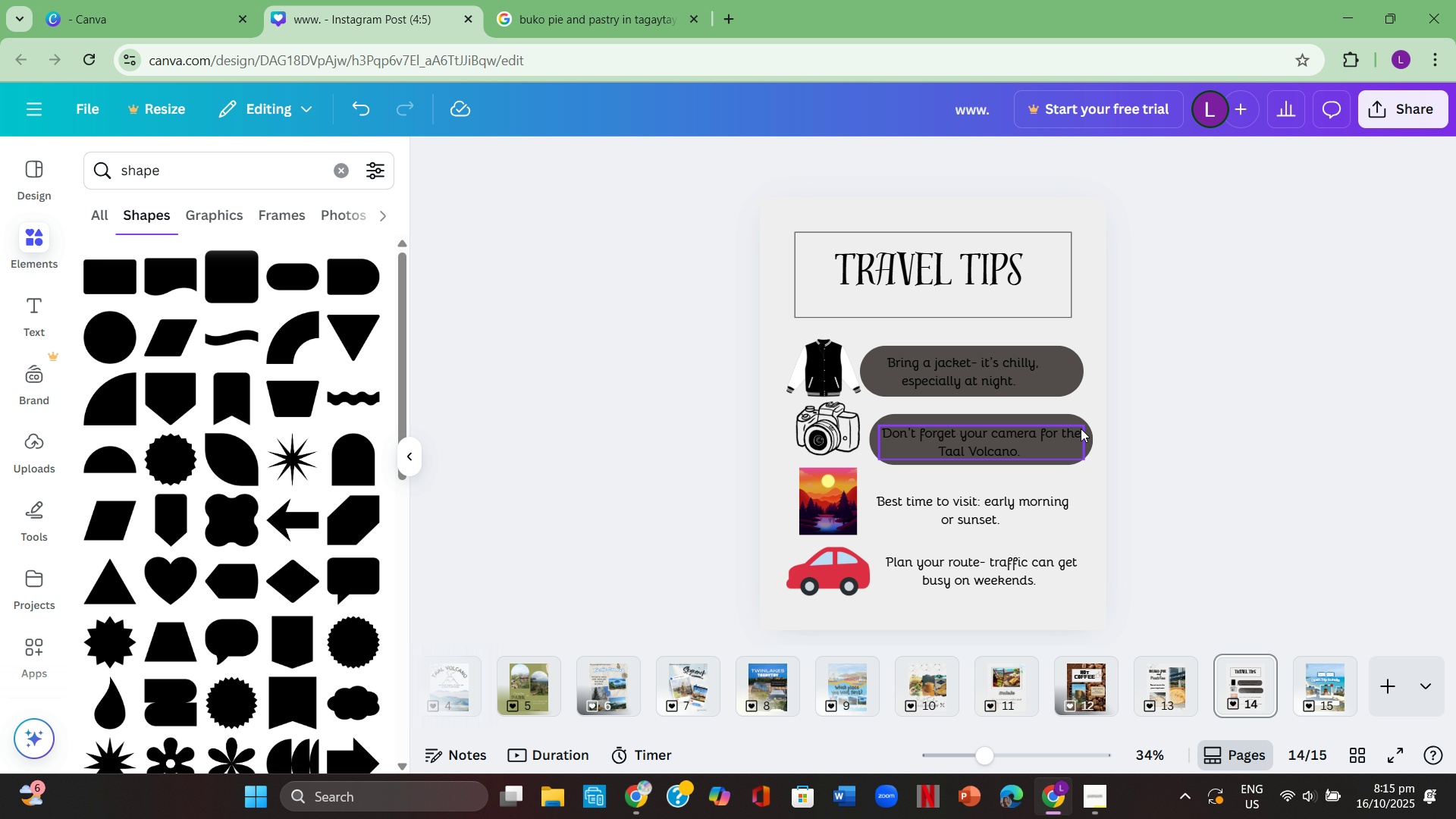 
left_click([1197, 431])
 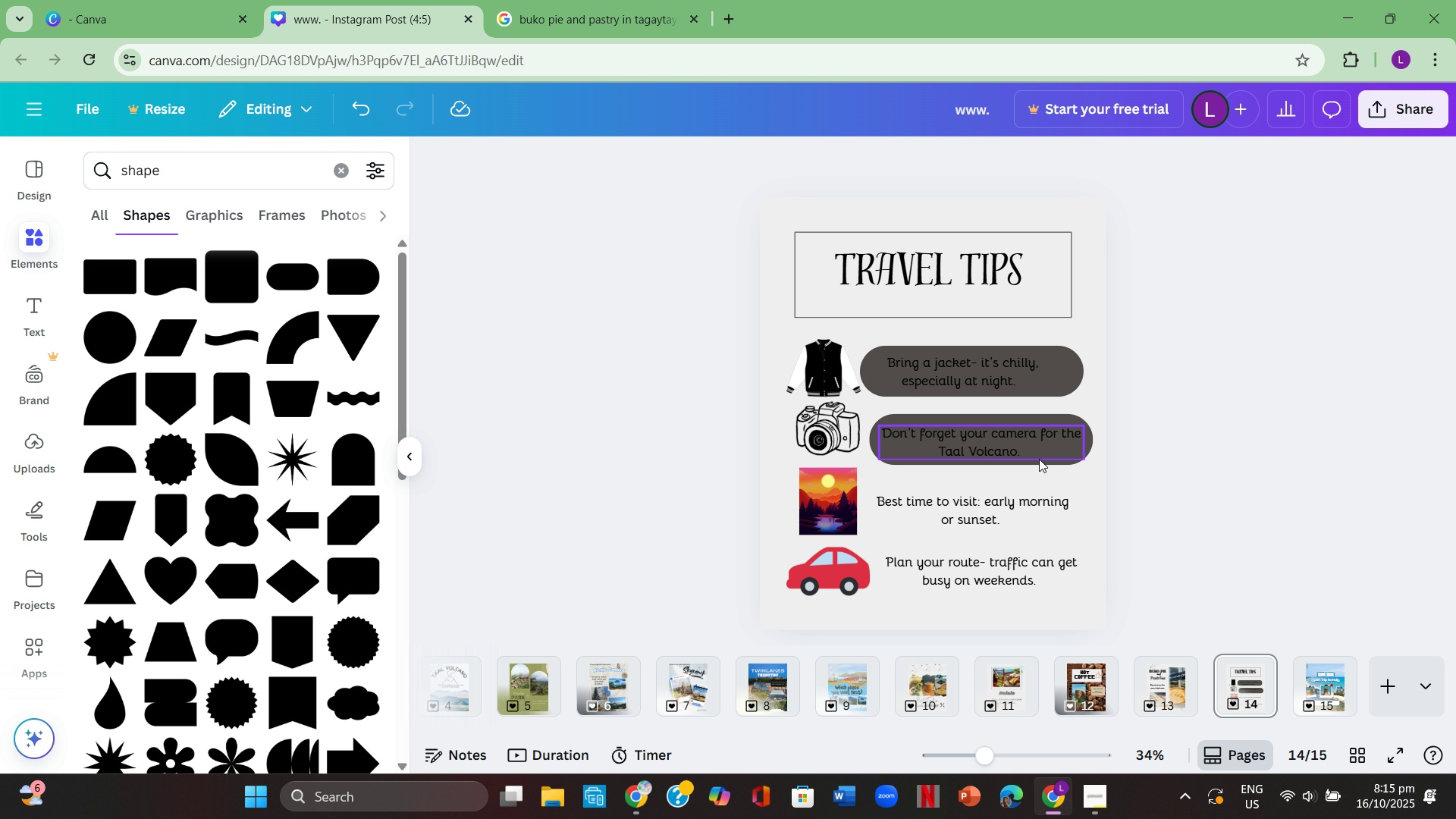 
mouse_move([1012, 420])
 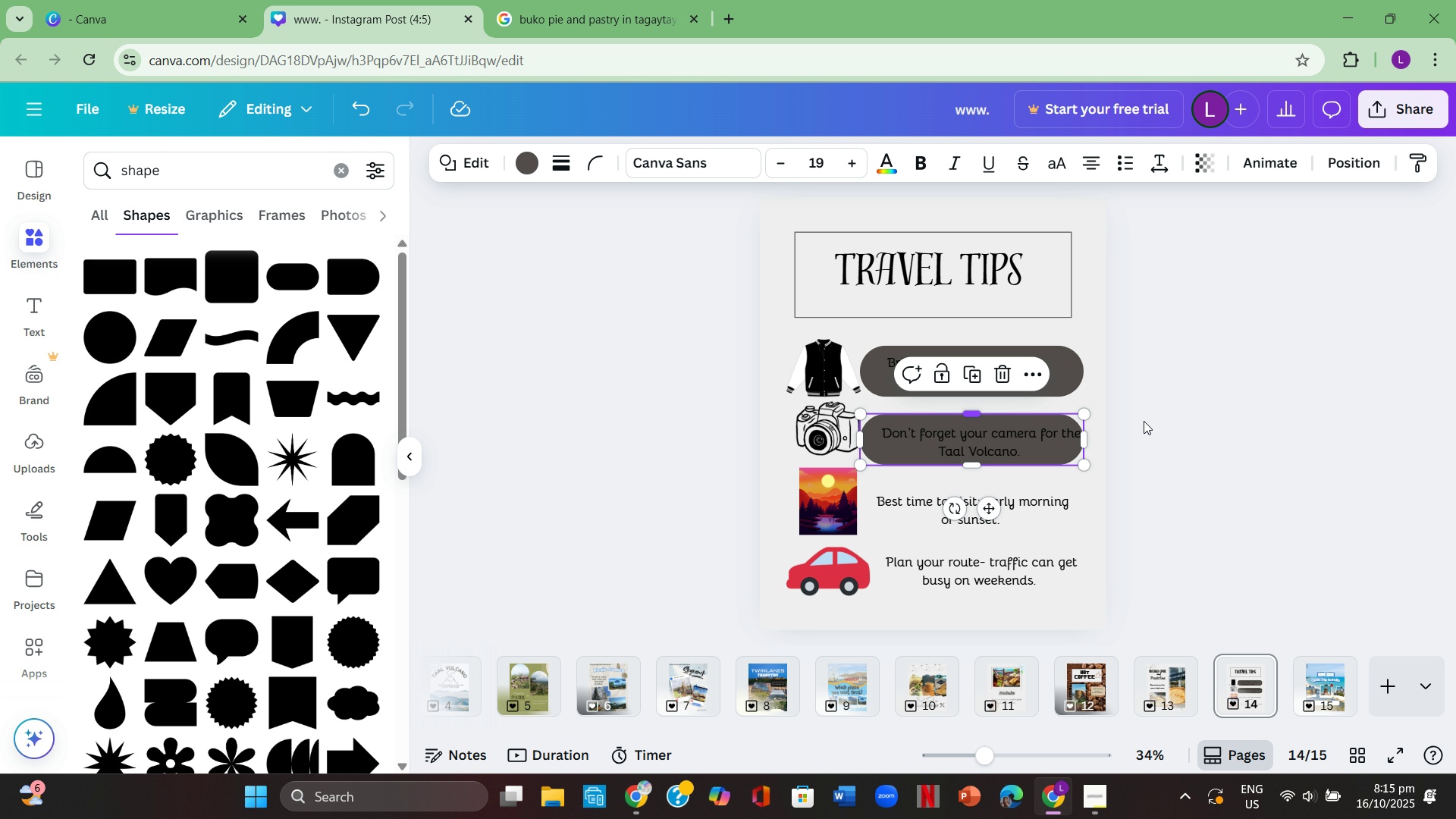 
left_click([1149, 422])
 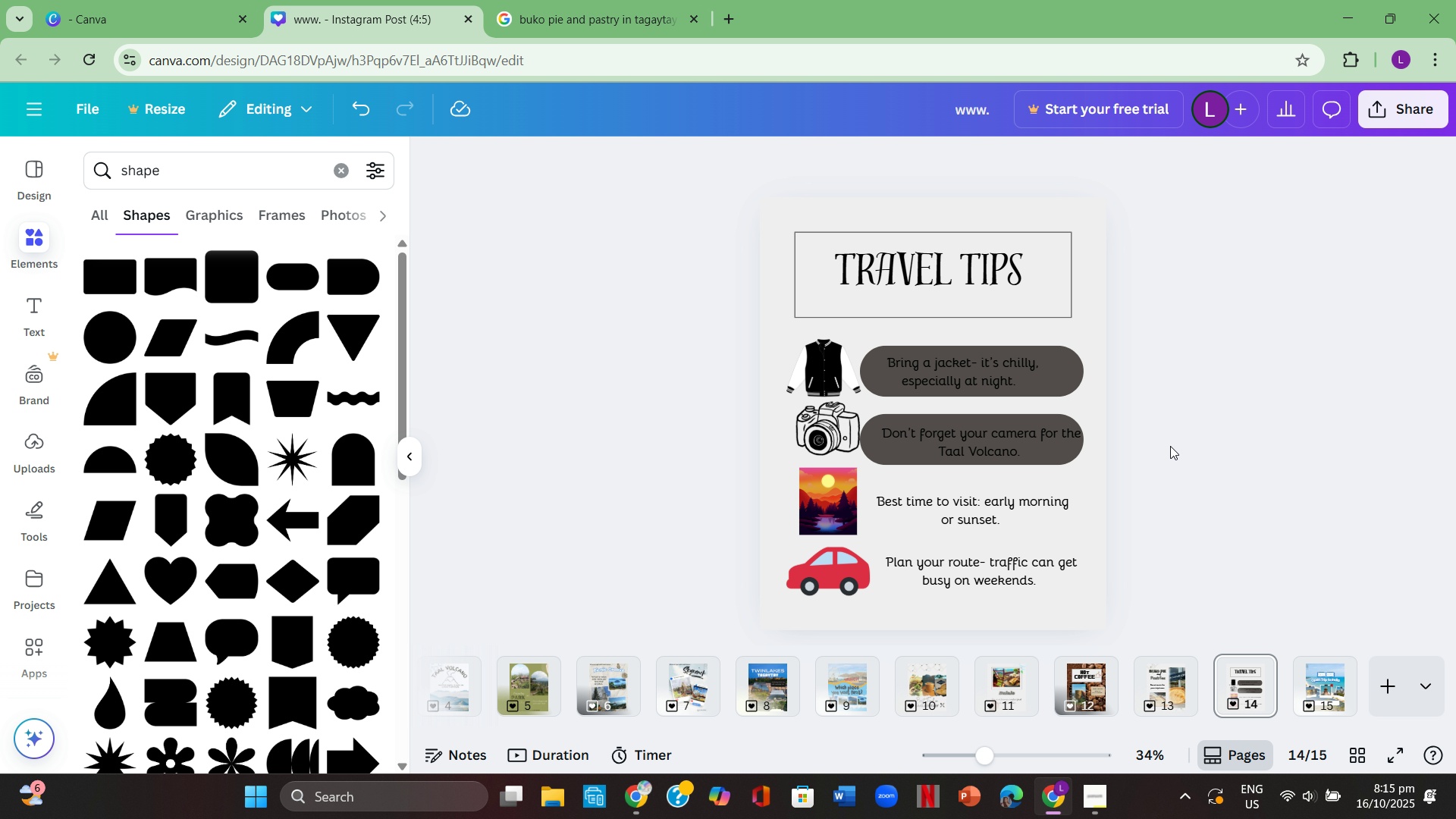 
wait(7.58)
 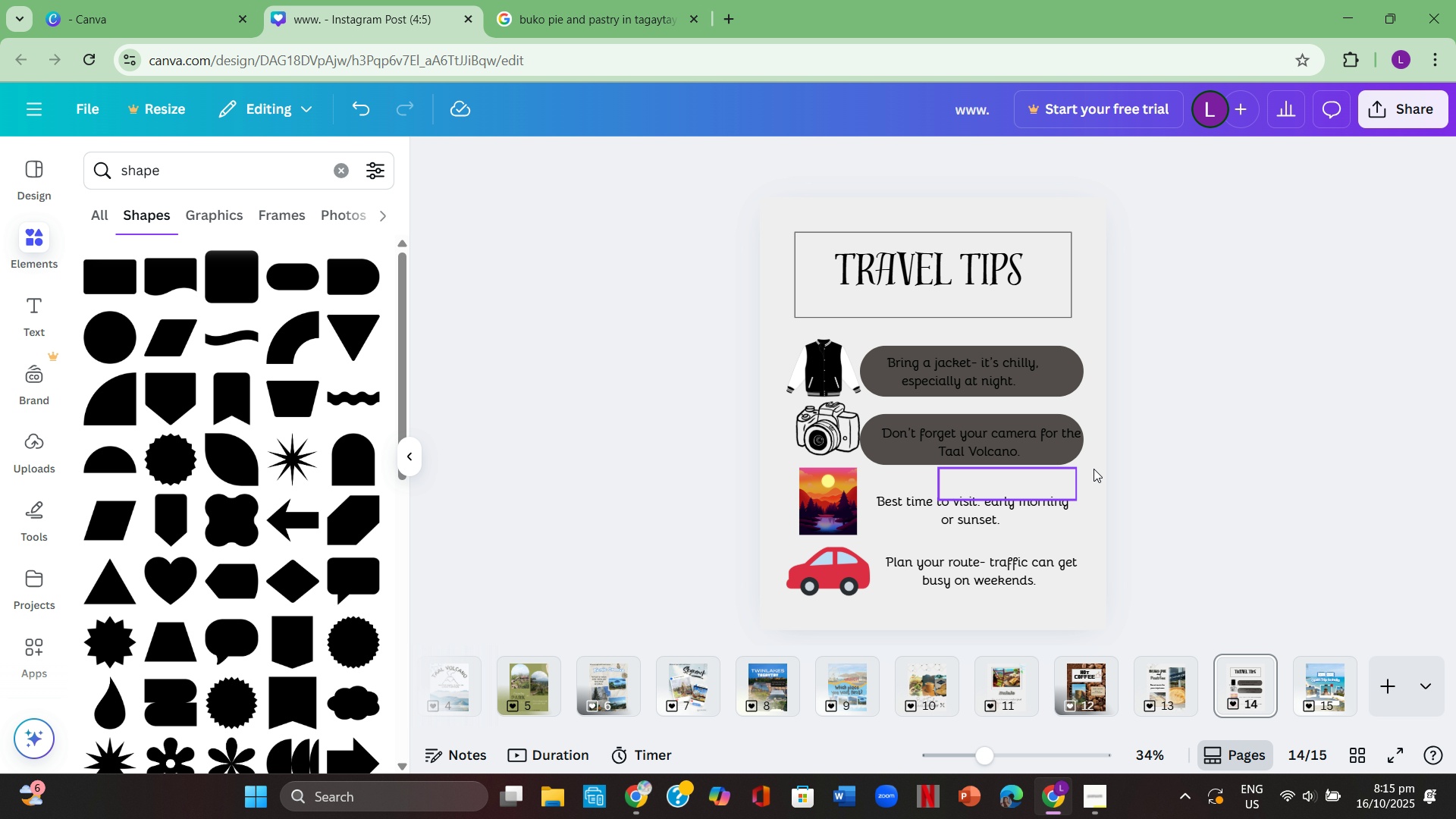 
hold_key(key=ControlLeft, duration=0.93)
 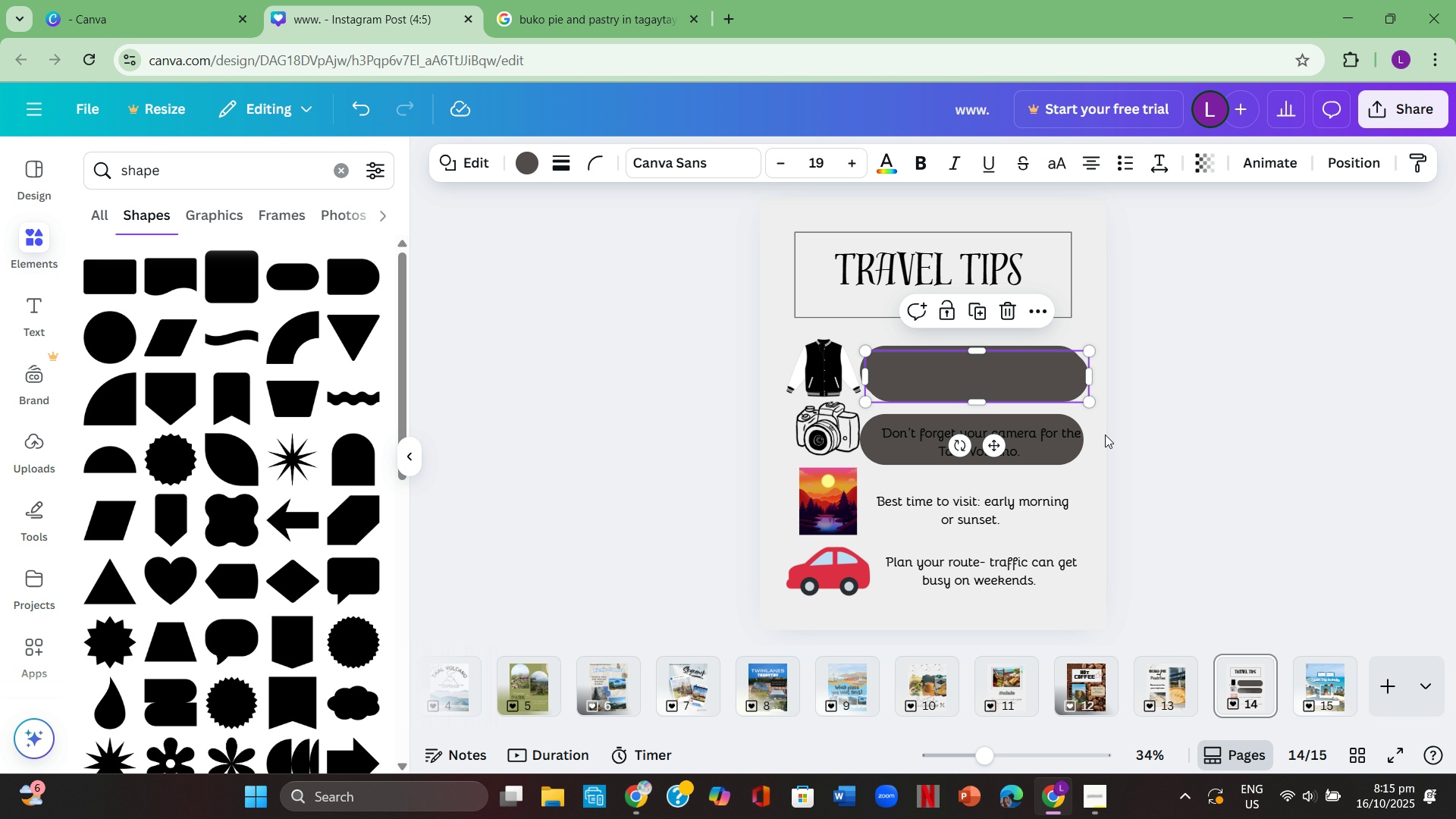 
hold_key(key=V, duration=0.3)
 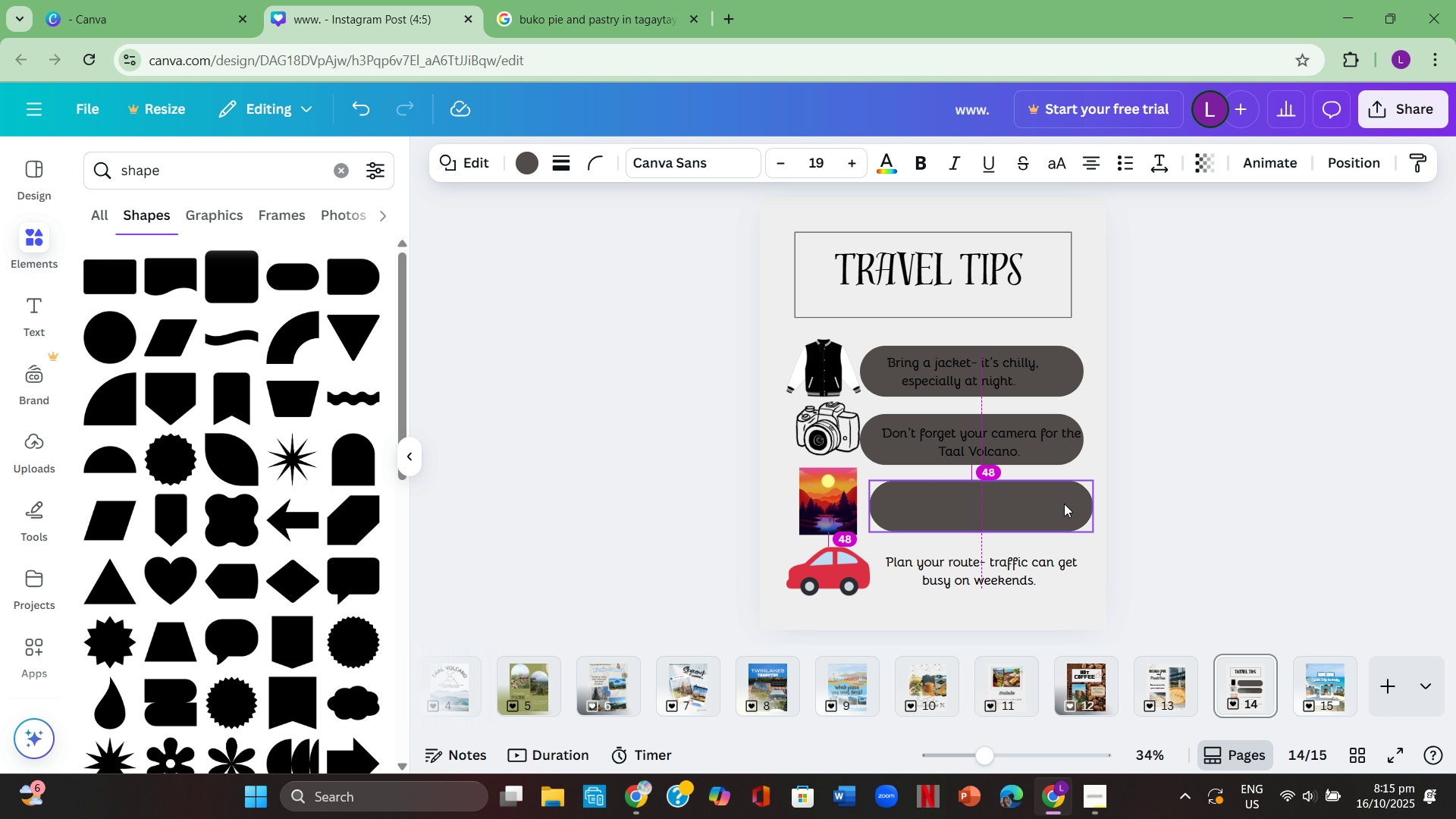 
right_click([1064, 504])
 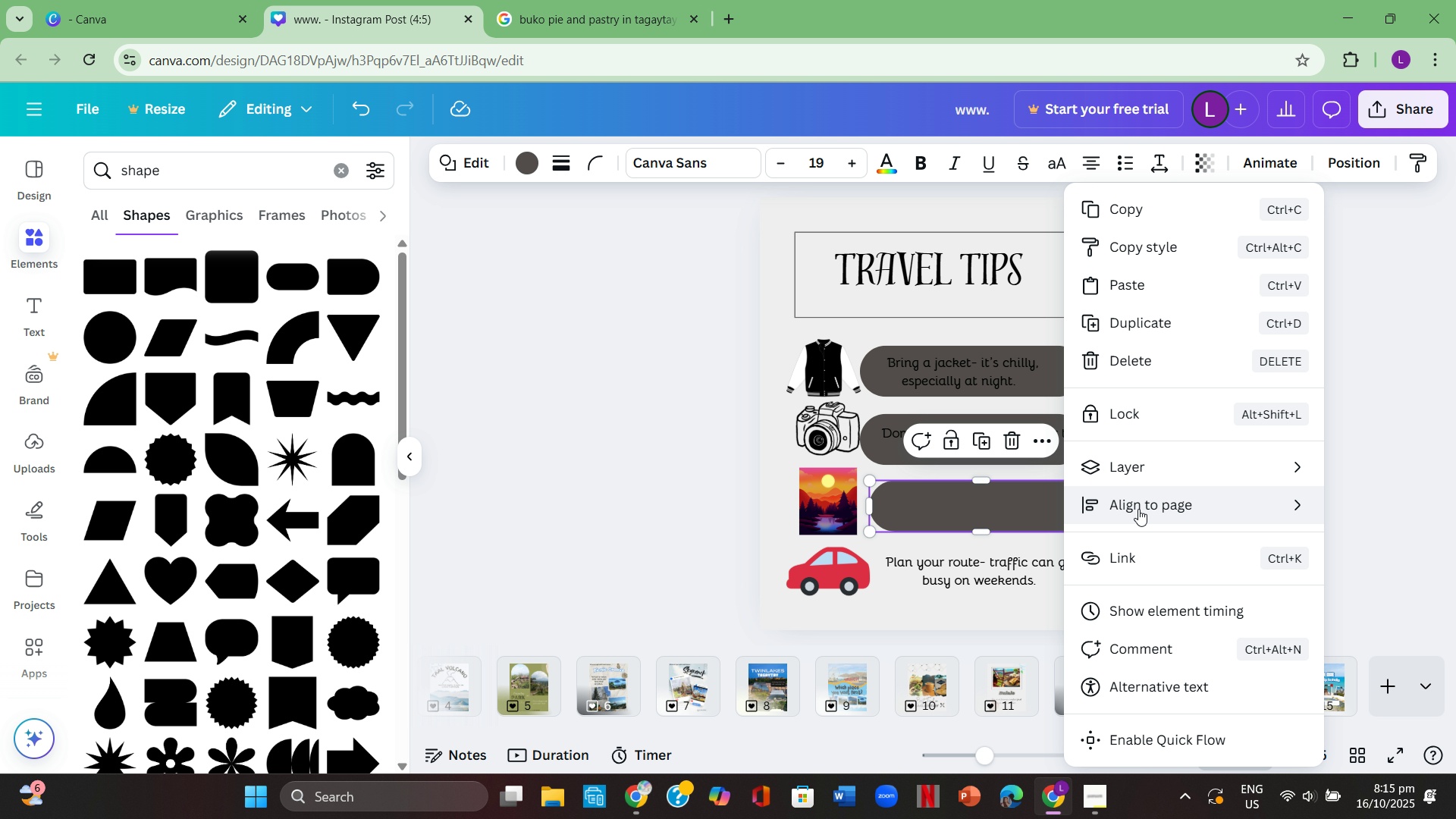 
left_click([1156, 479])
 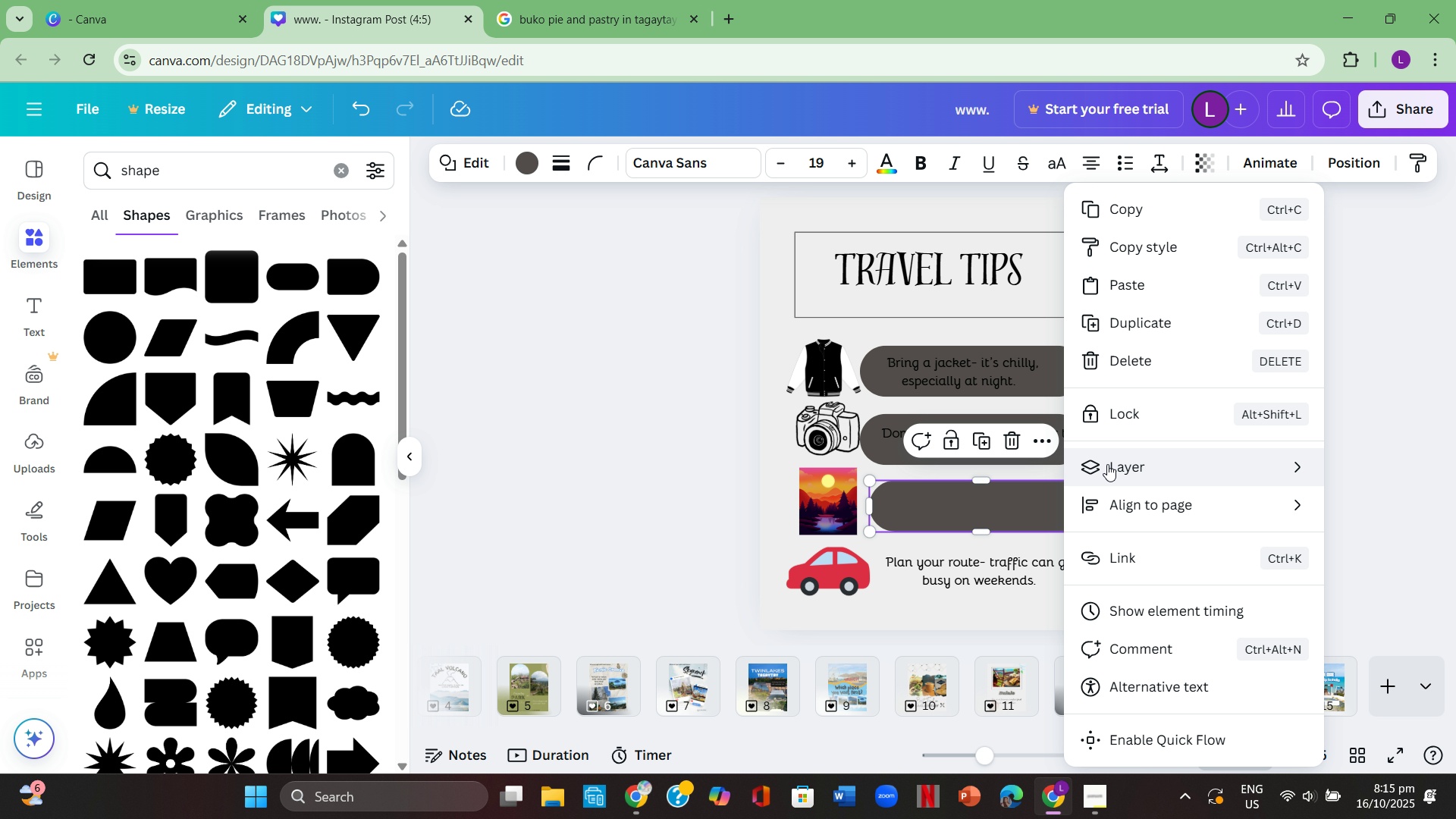 
mouse_move([1065, 469])
 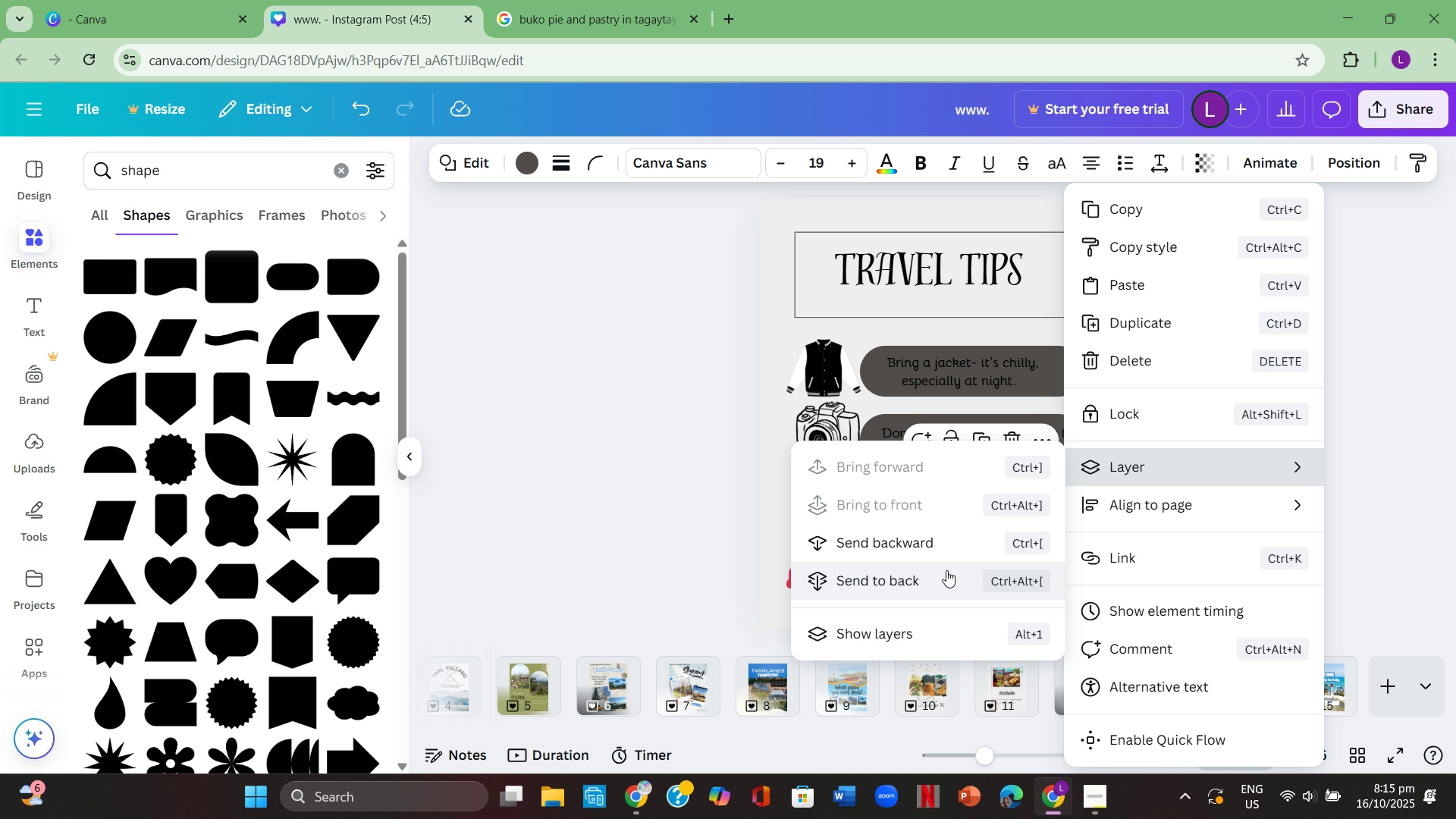 
left_click([936, 573])
 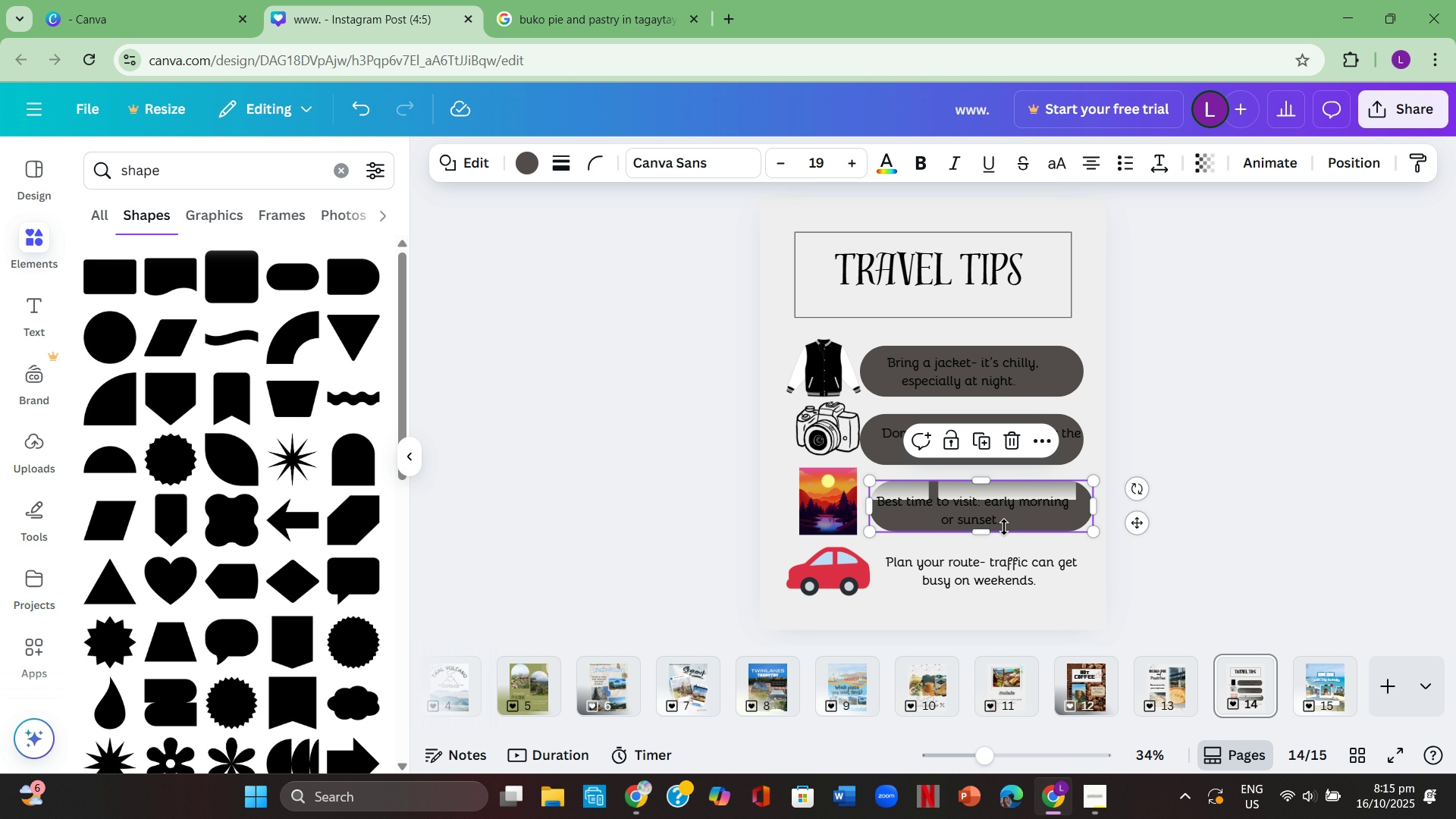 
left_click([1225, 514])
 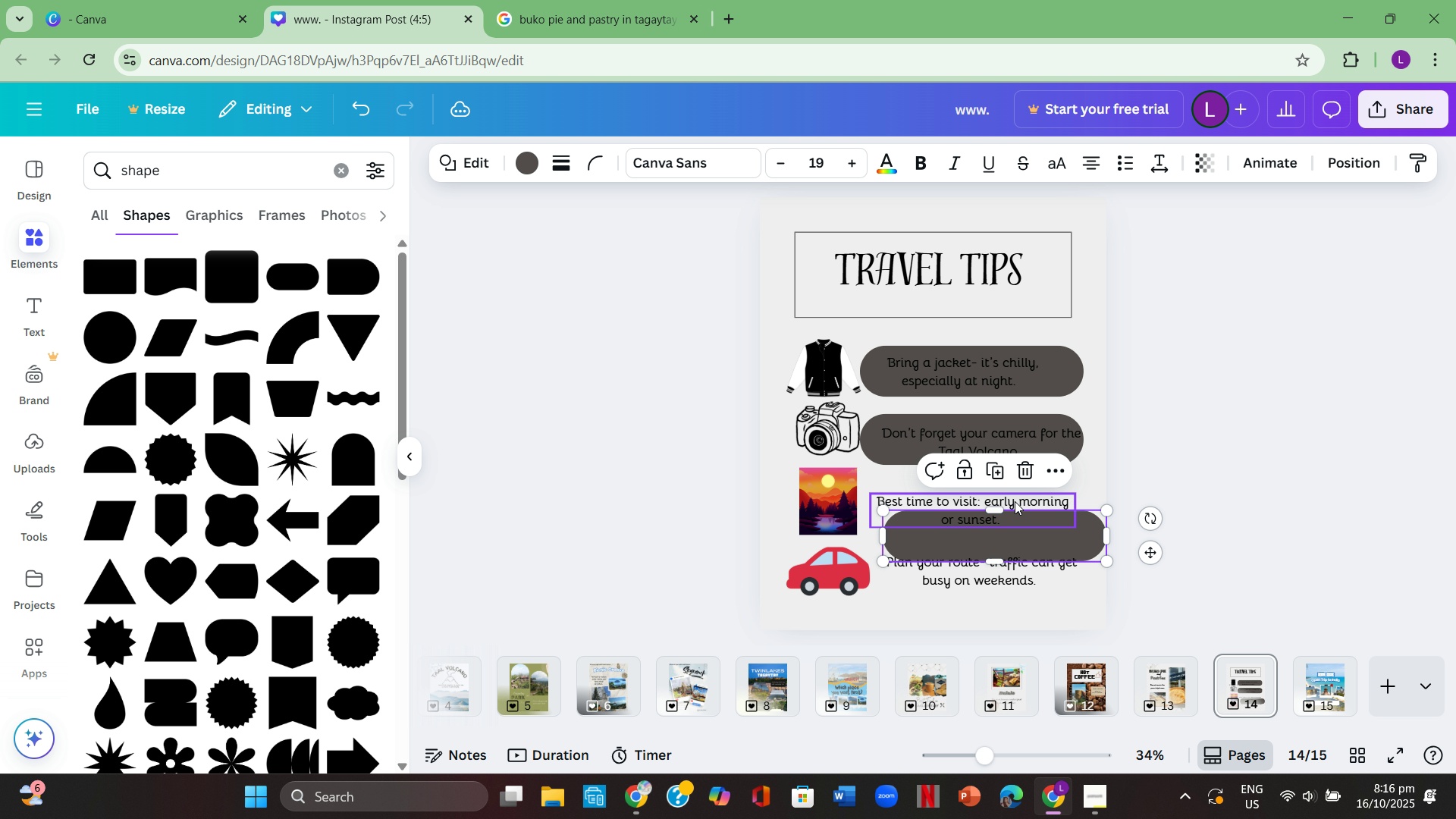 
left_click([909, 490])
 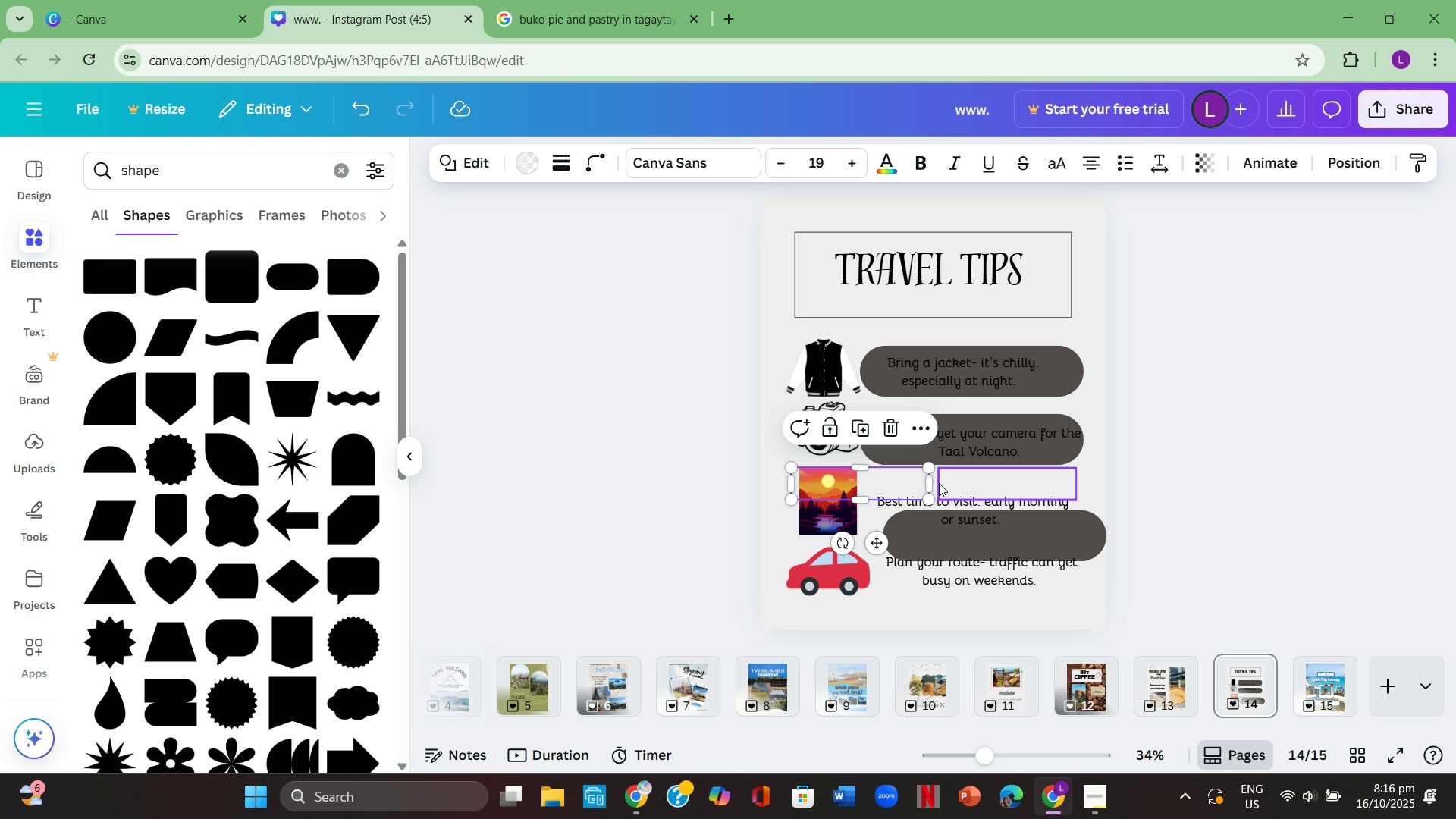 
left_click([945, 483])
 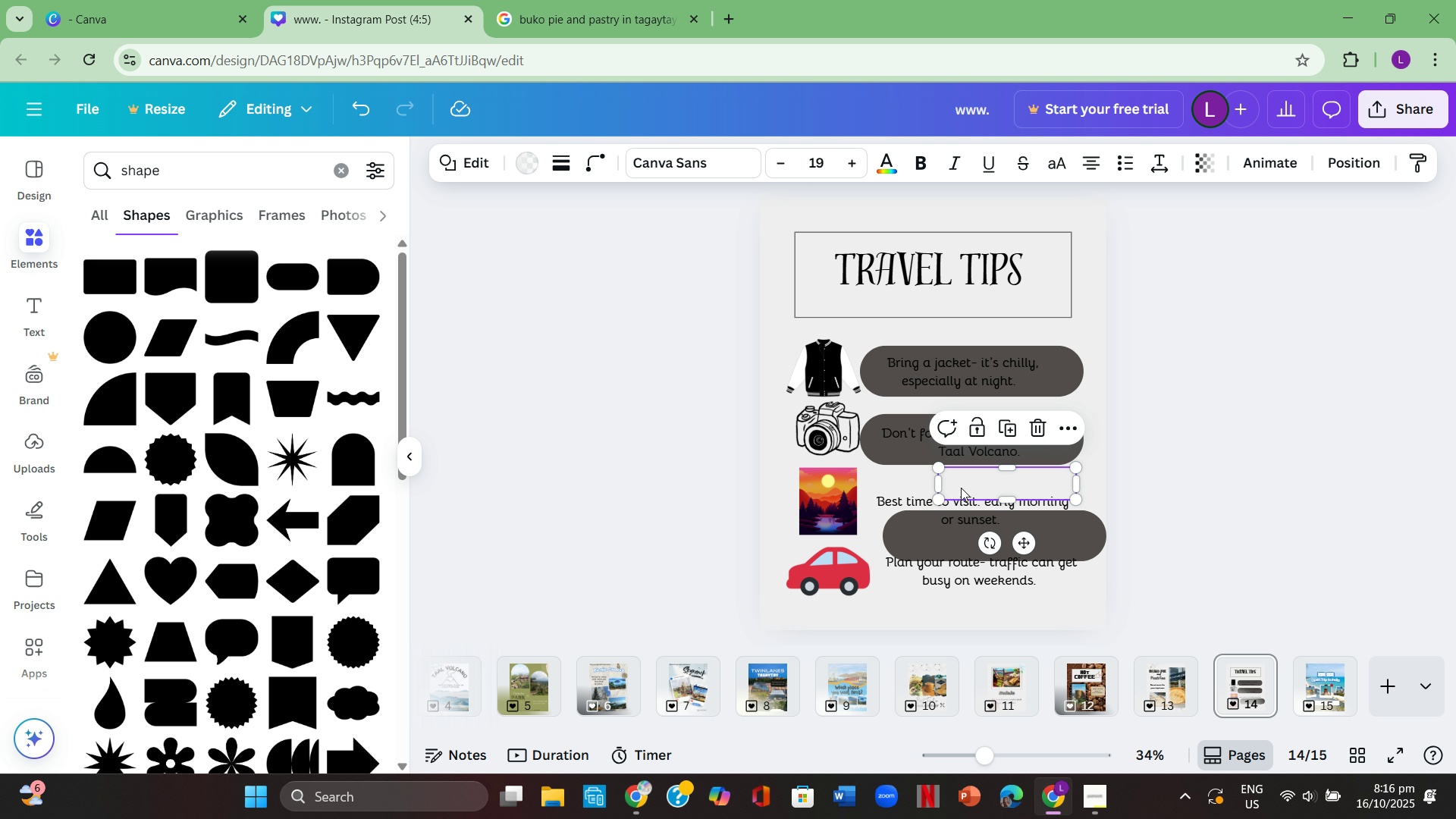 
key(Backspace)
 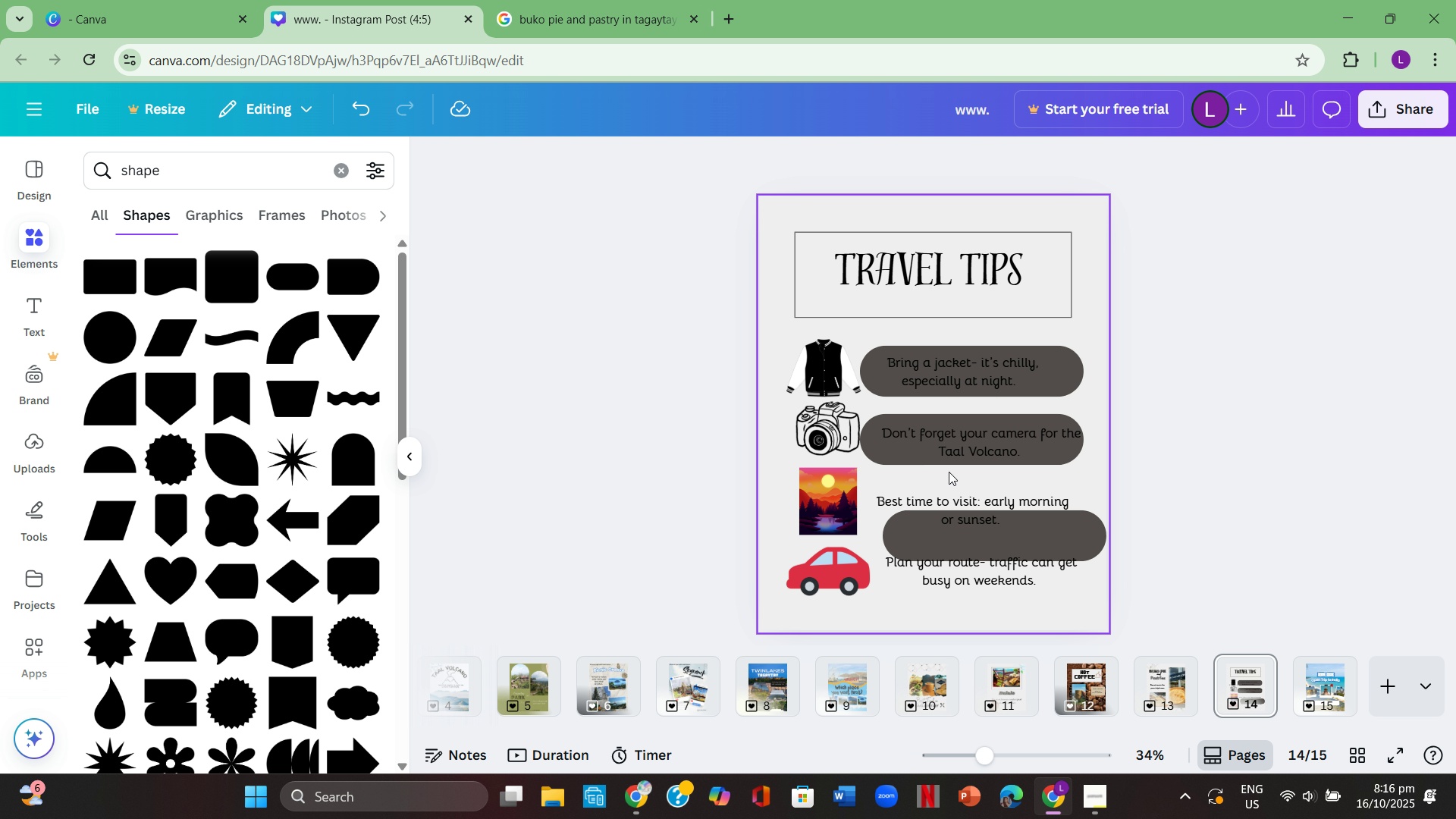 
left_click([925, 485])
 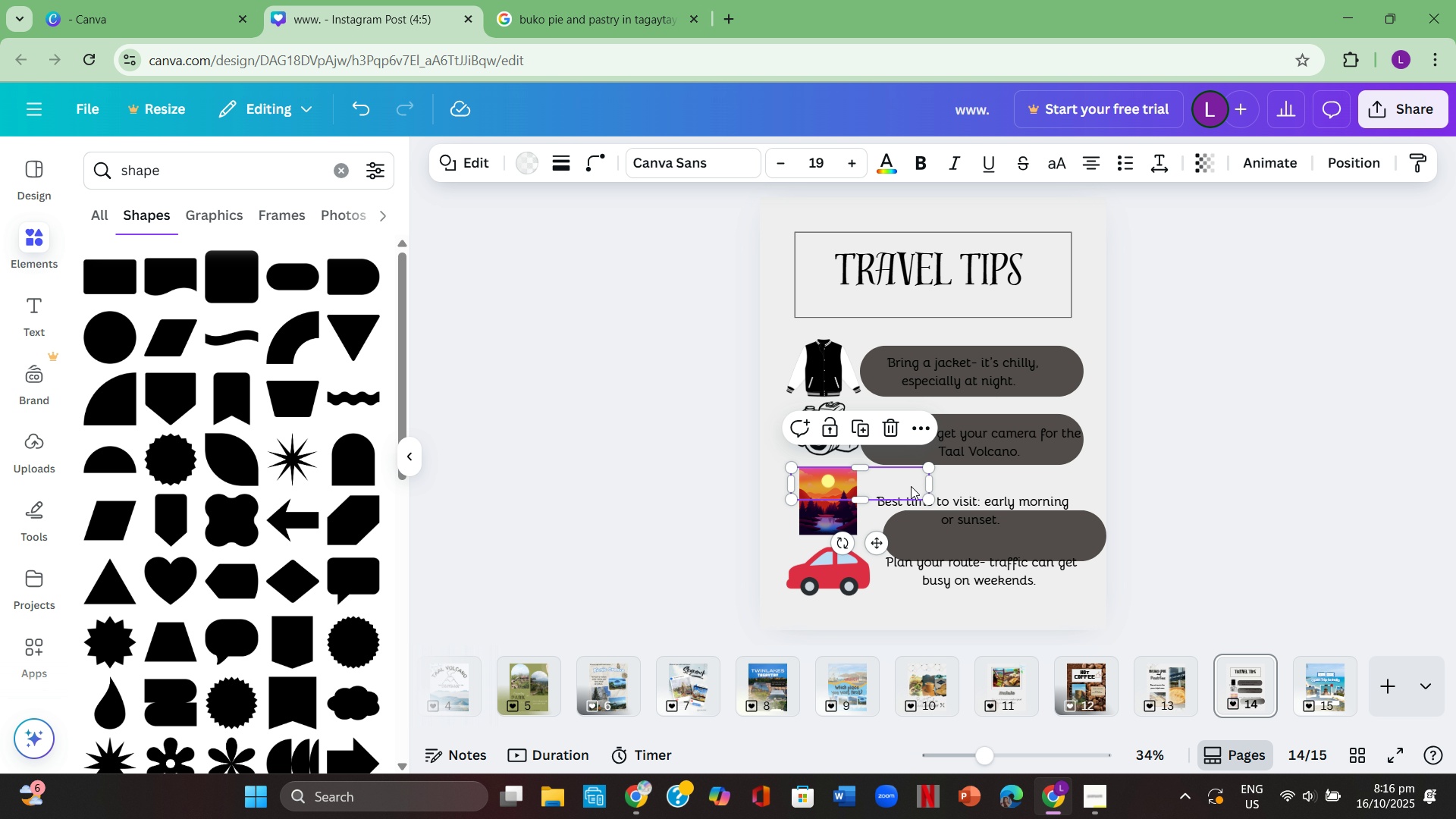 
left_click([911, 486])
 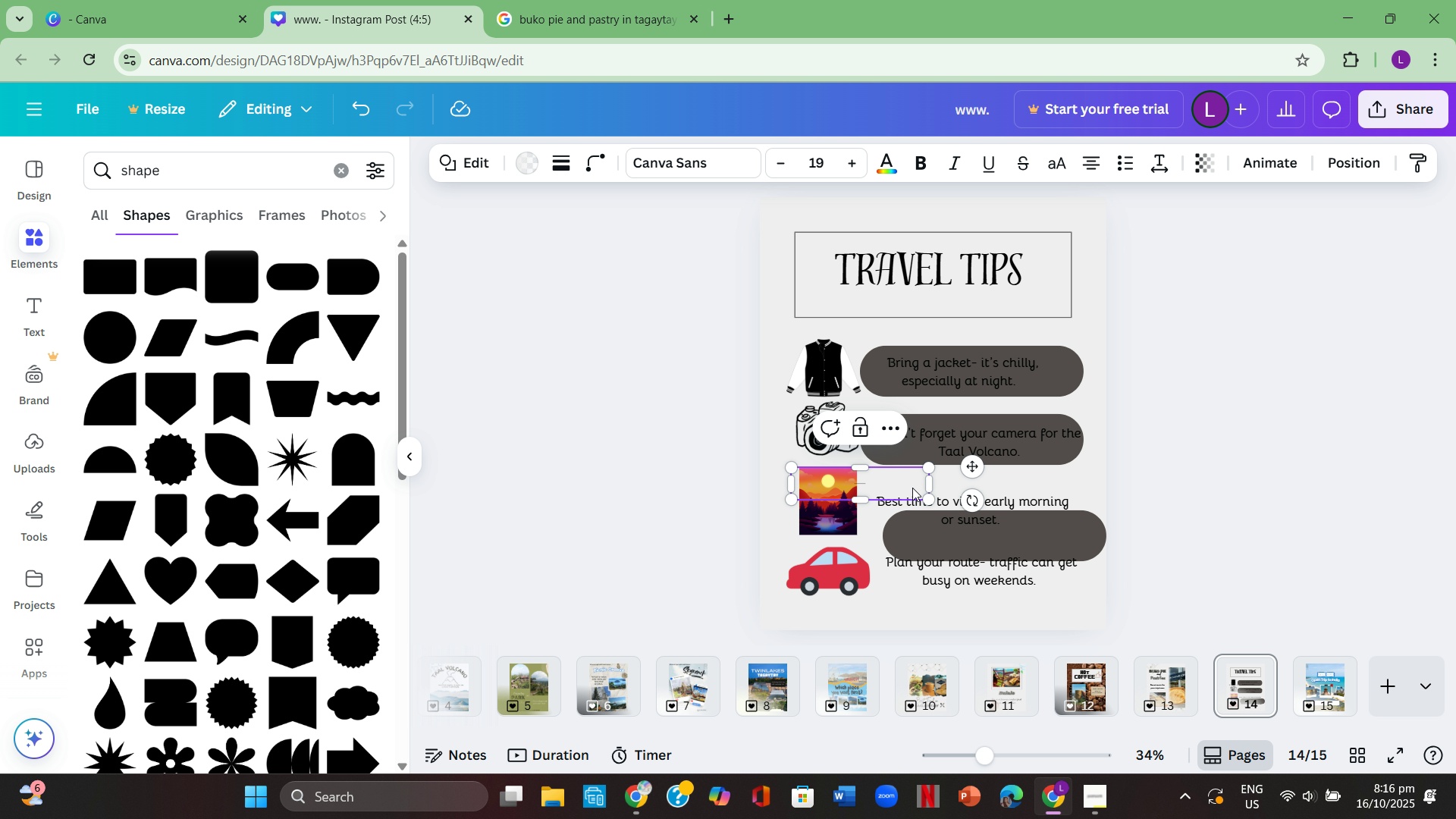 
key(Backspace)
 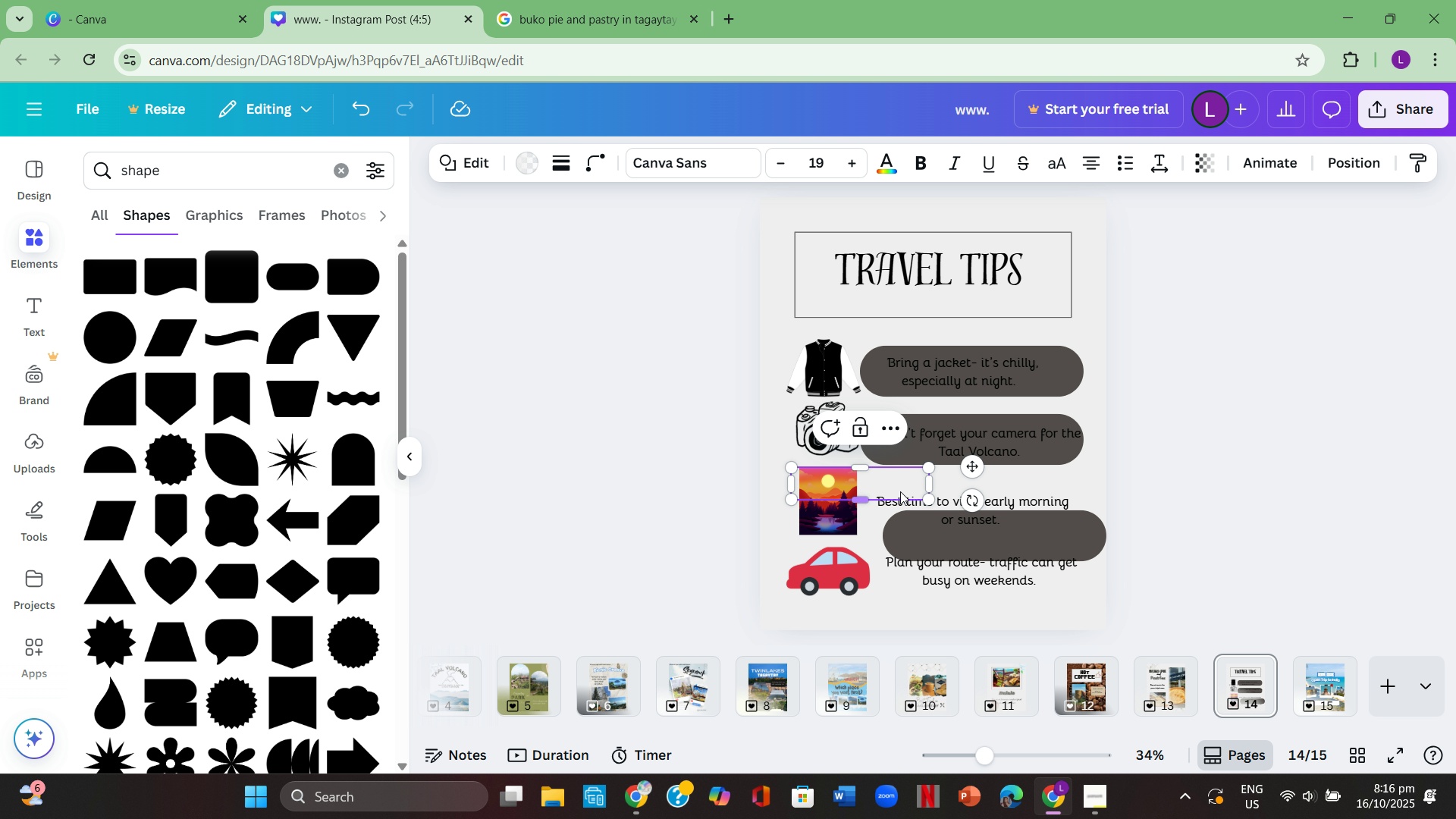 
left_click([900, 491])
 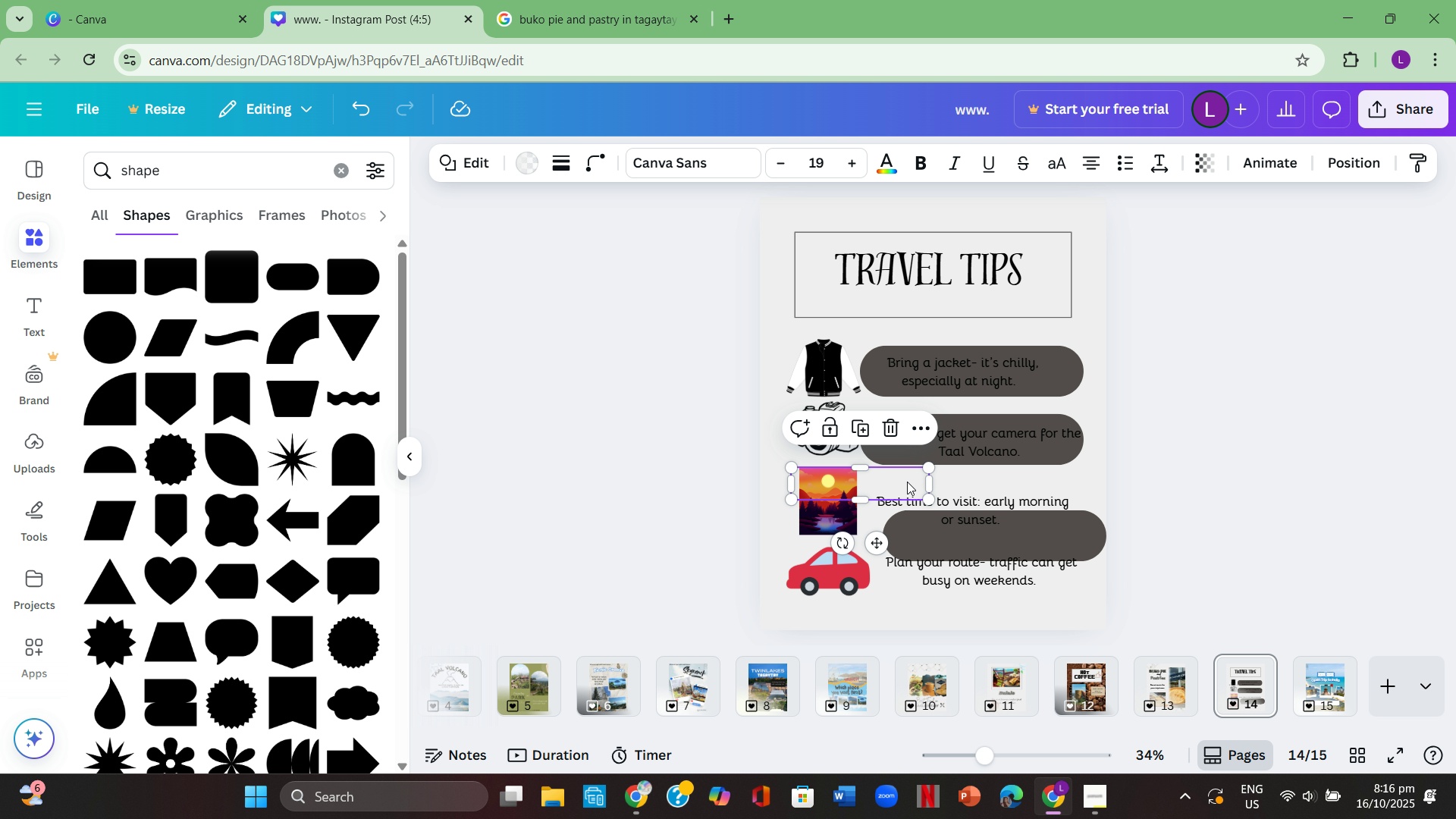 
left_click([907, 482])
 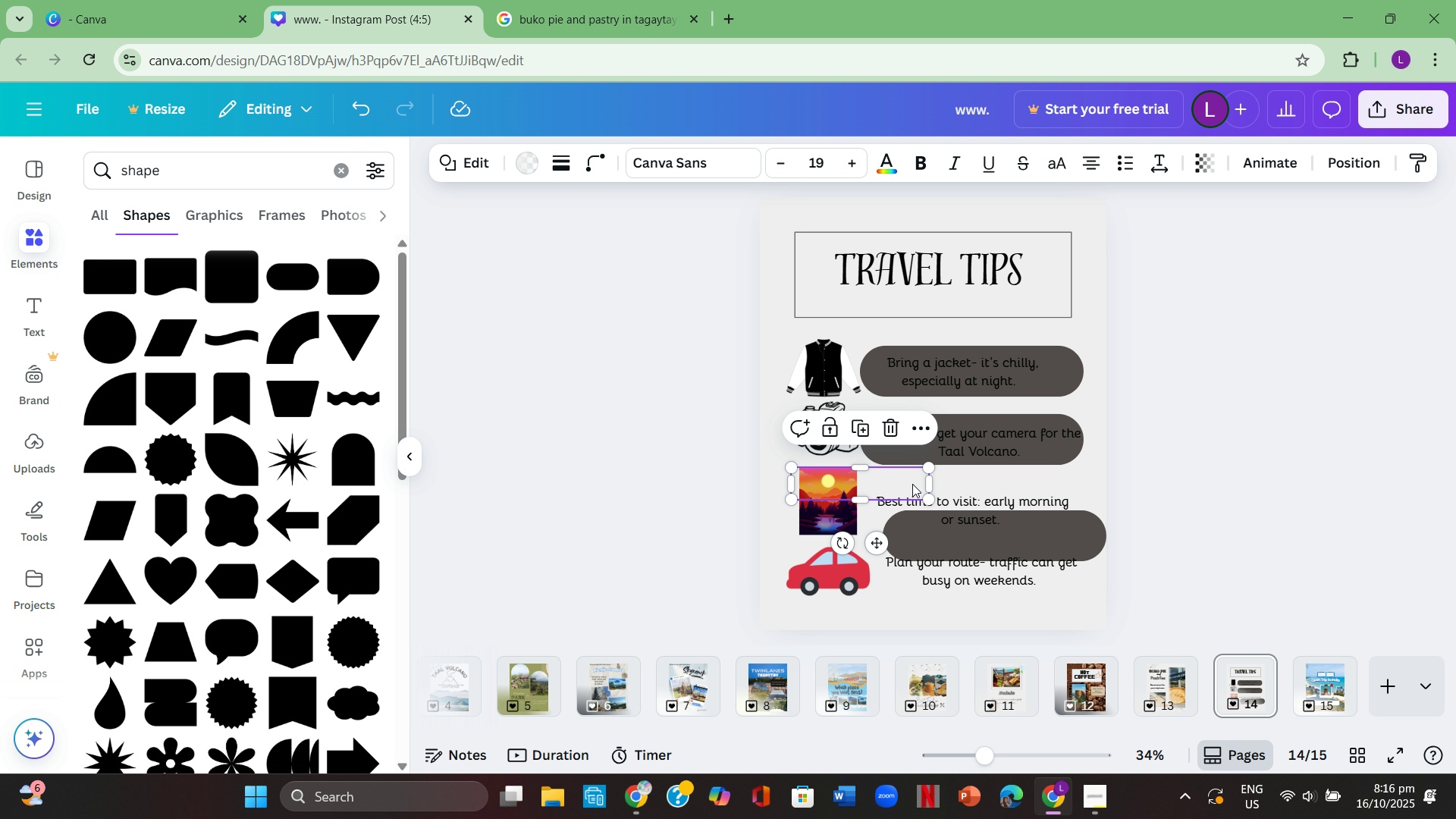 
left_click([905, 477])
 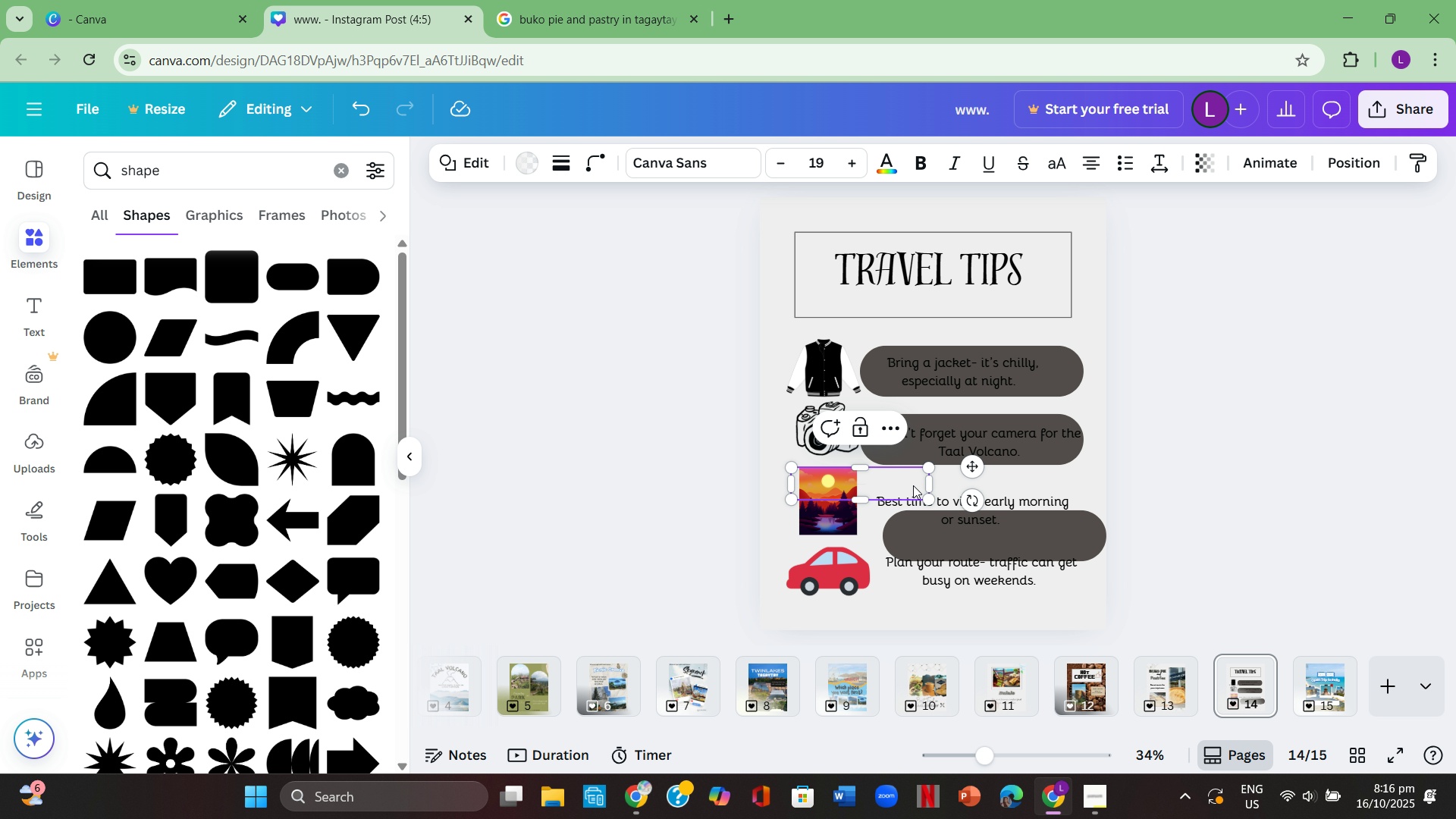 
key(Backspace)
 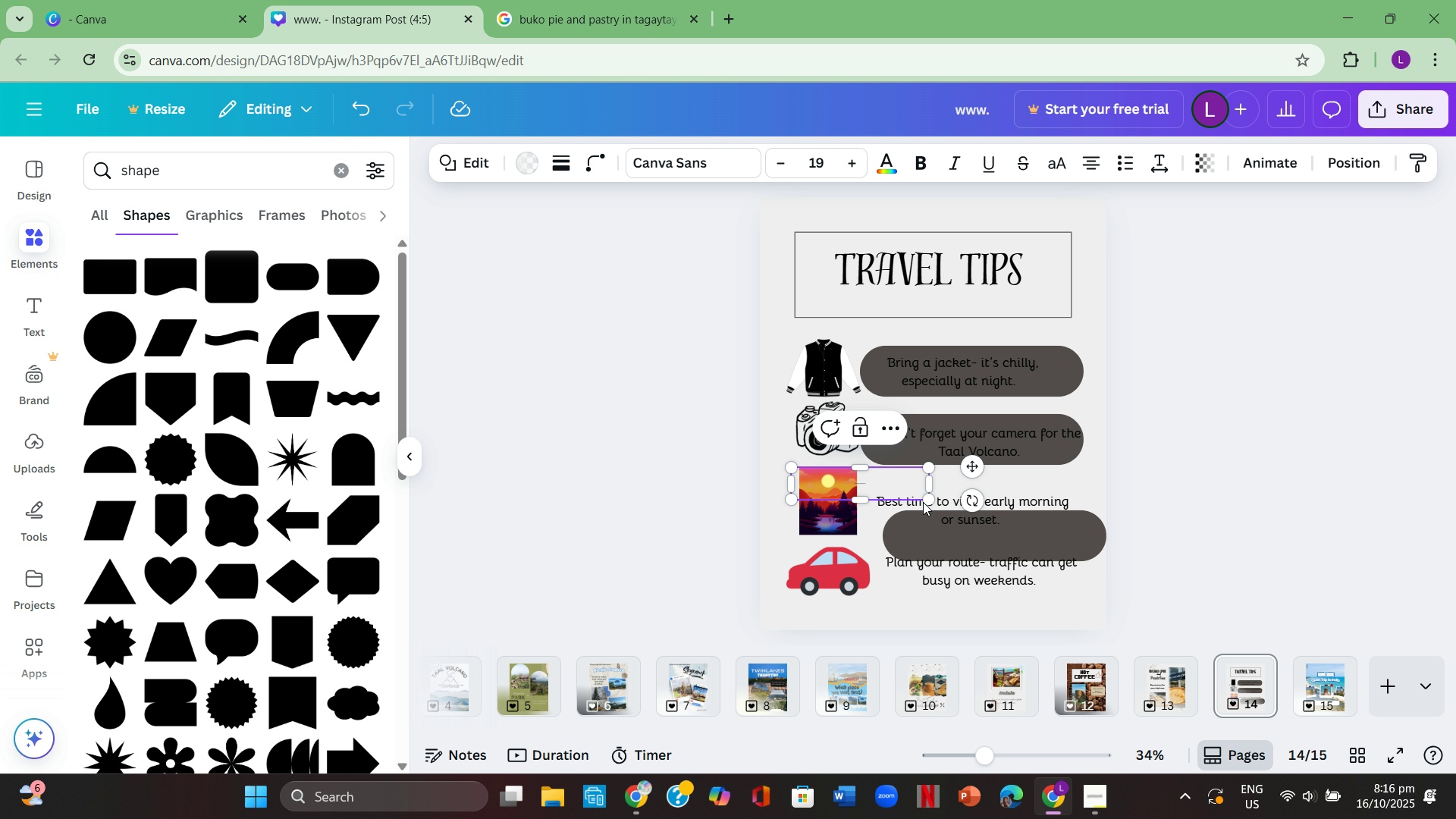 
left_click([1001, 519])
 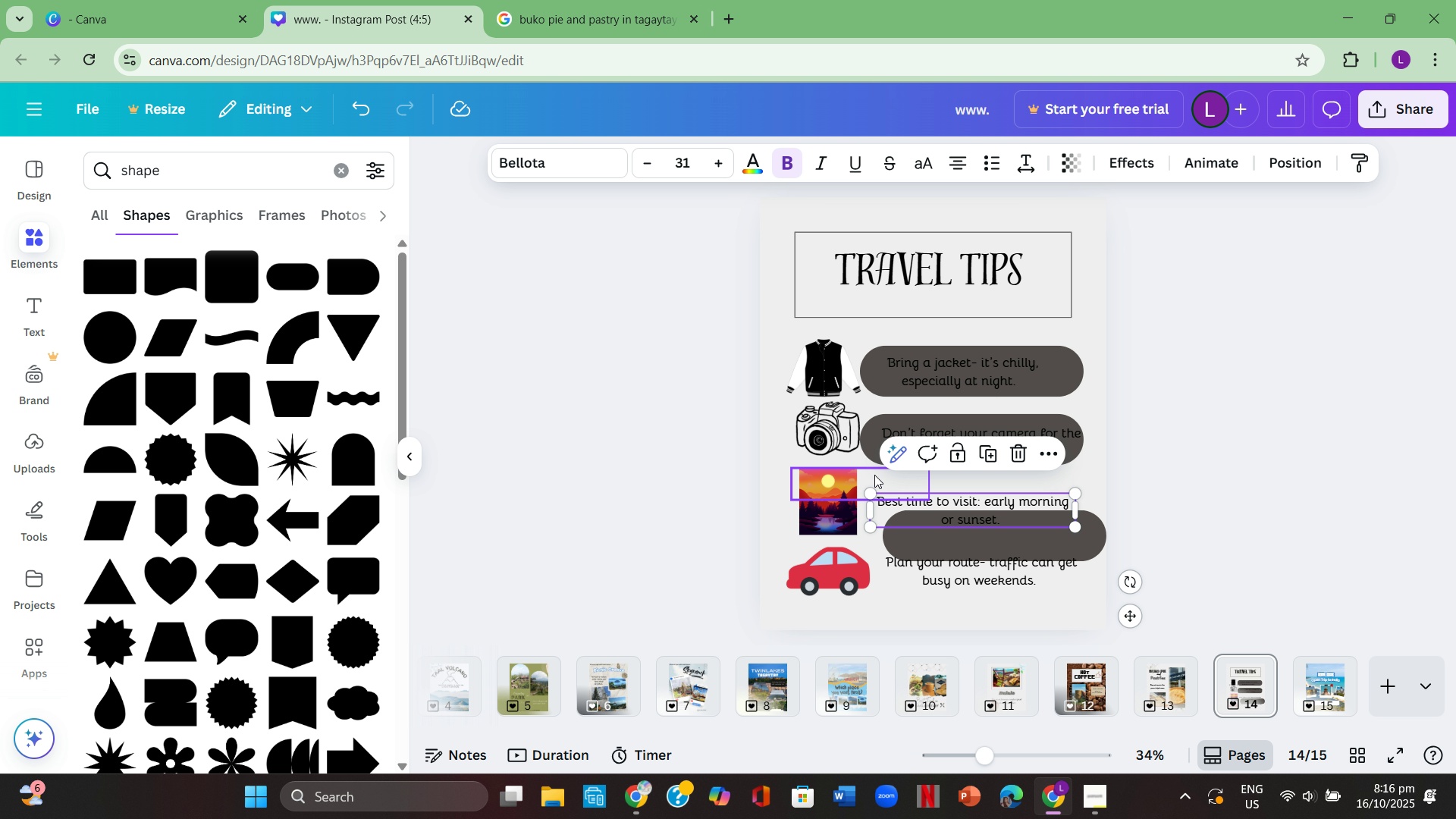 
left_click([877, 479])
 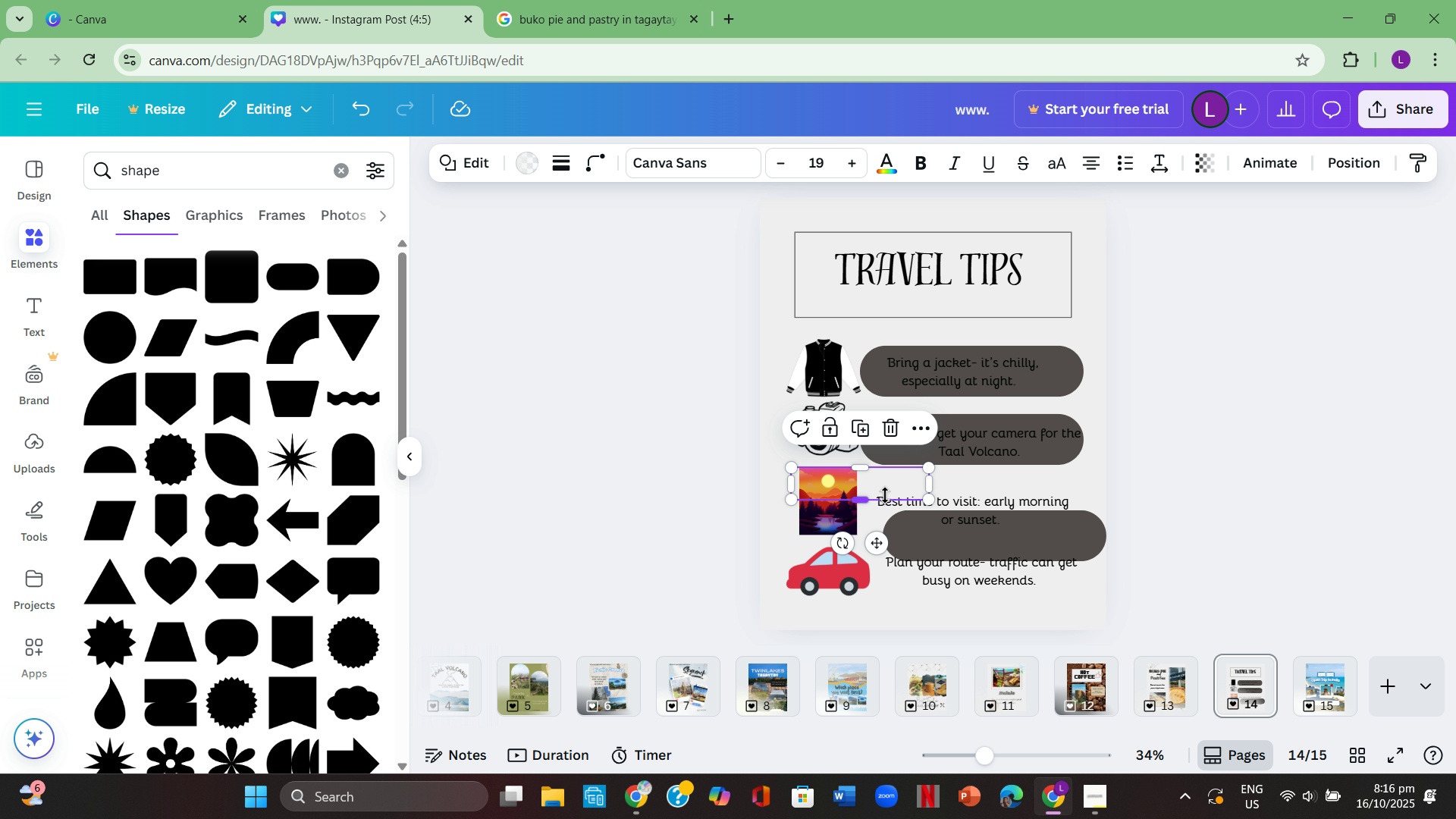 
key(Backspace)
 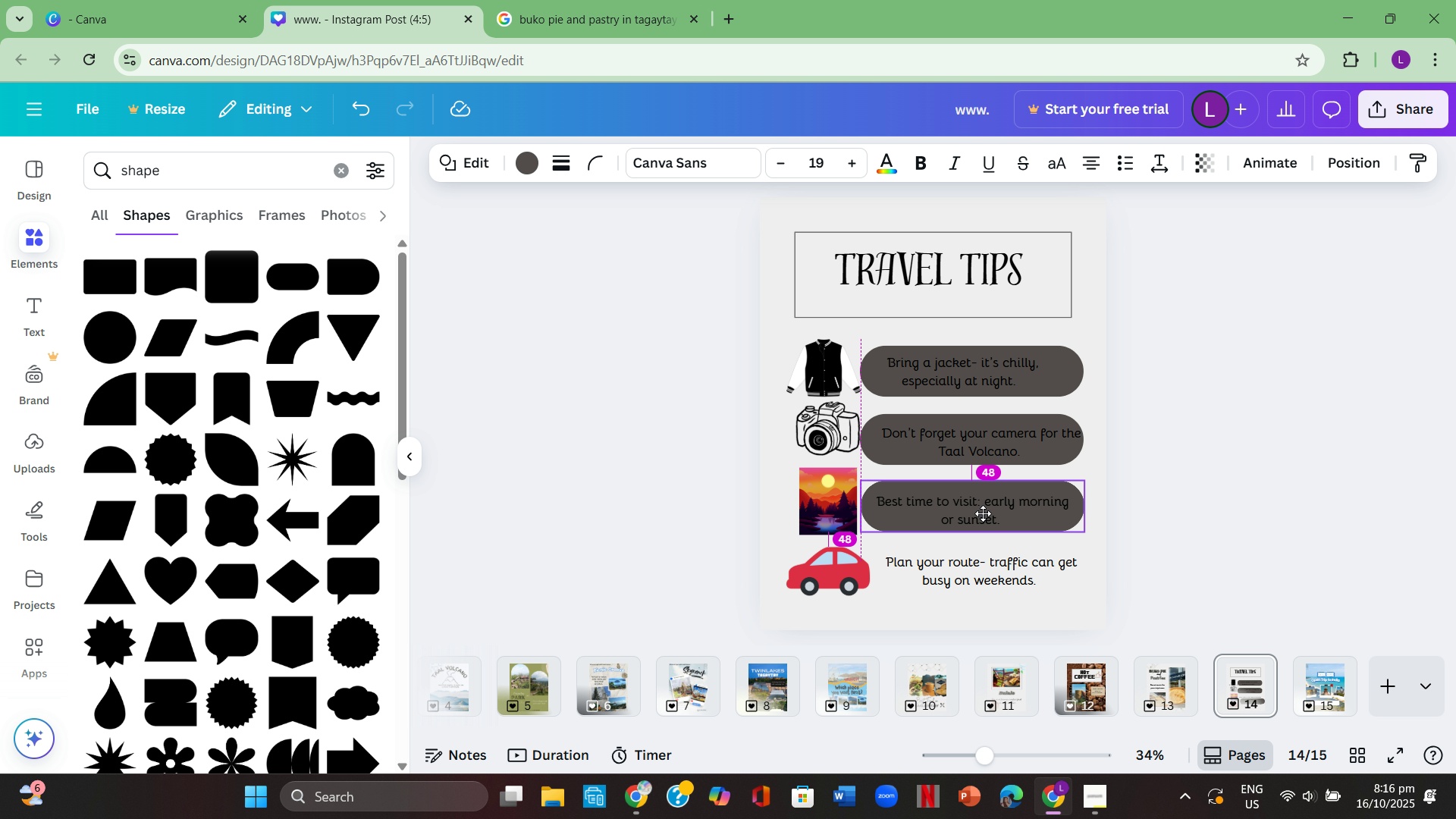 
wait(9.74)
 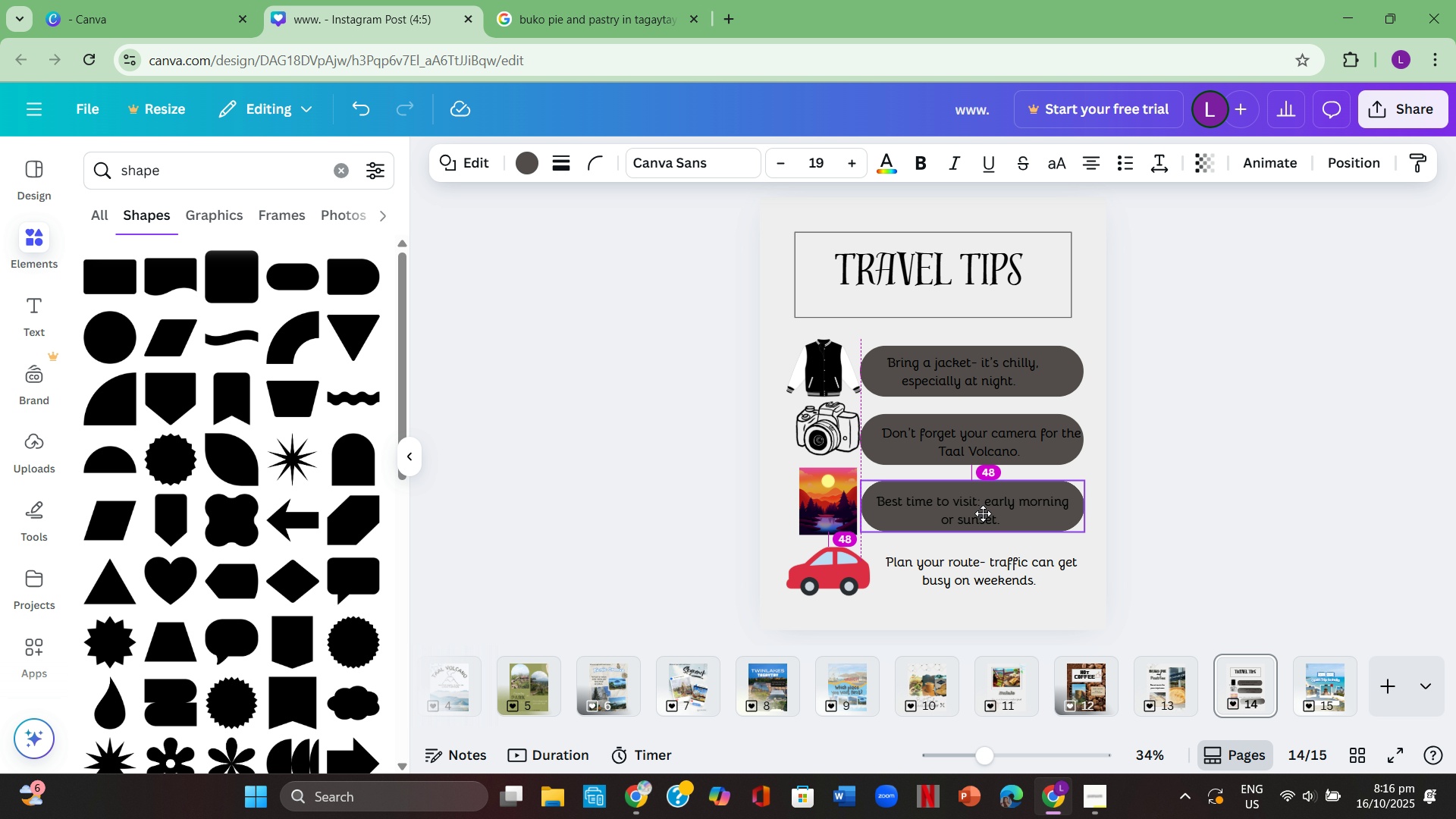 
left_click([1296, 573])
 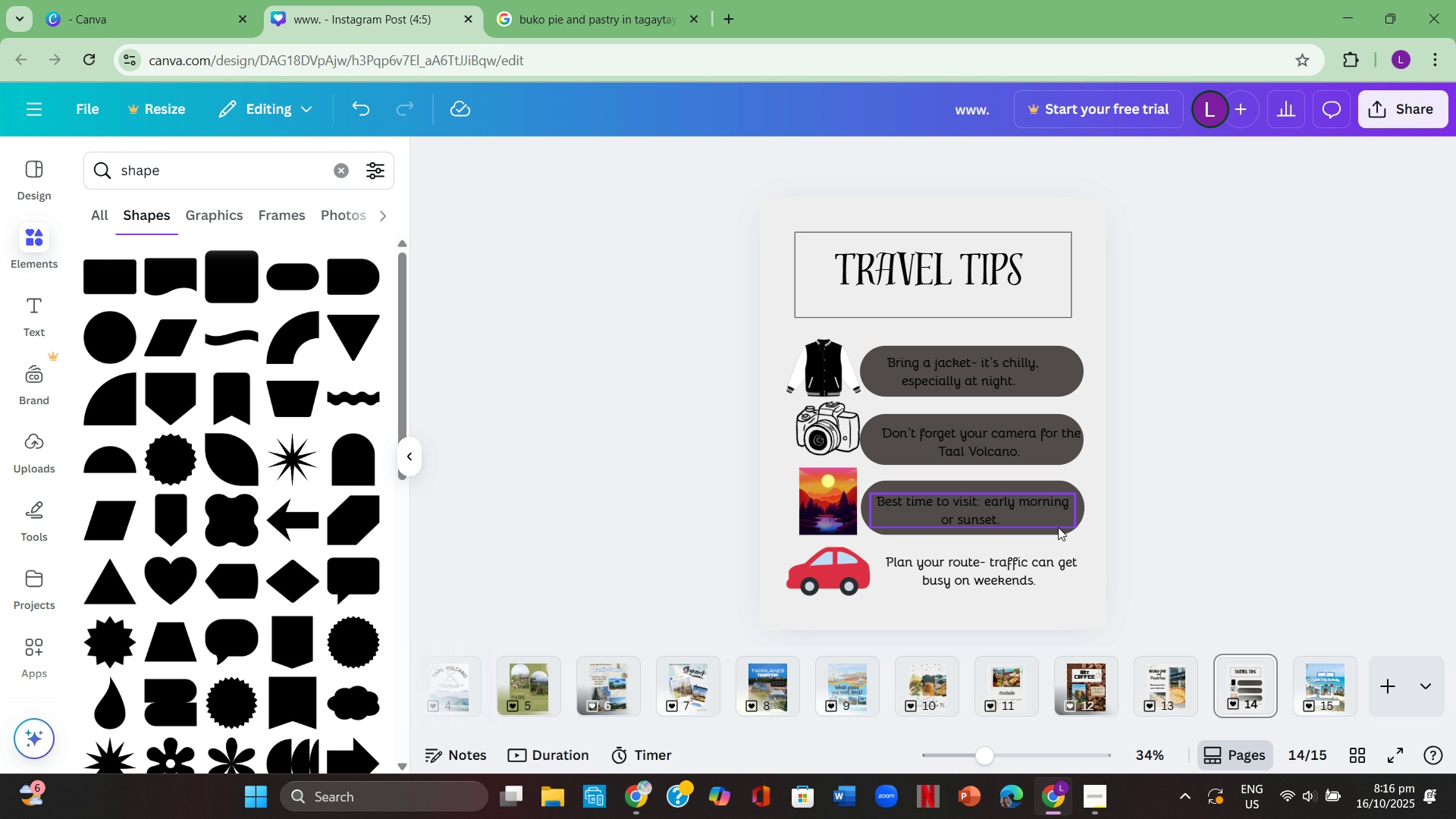 
left_click([1065, 526])
 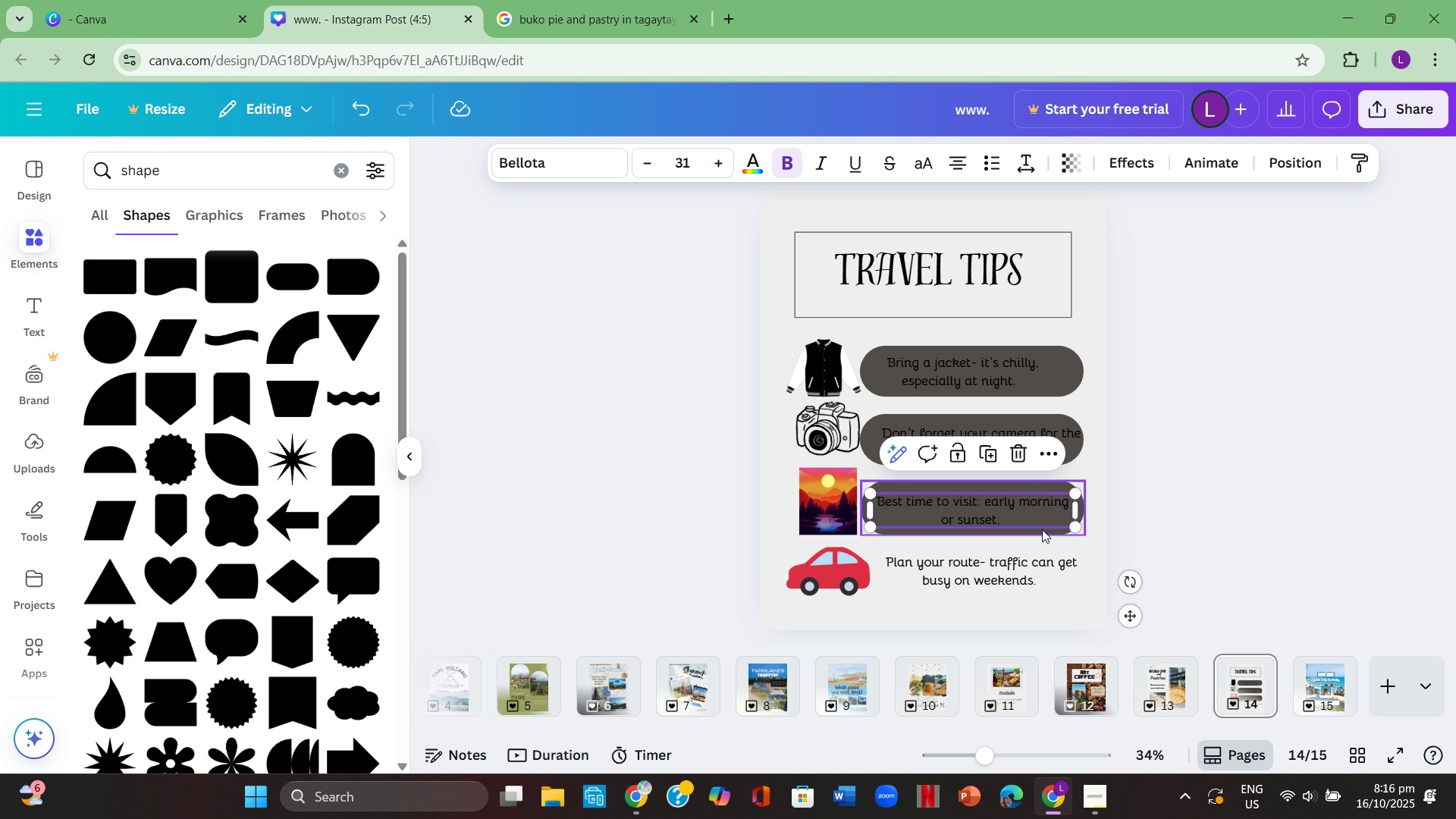 
left_click([1042, 529])
 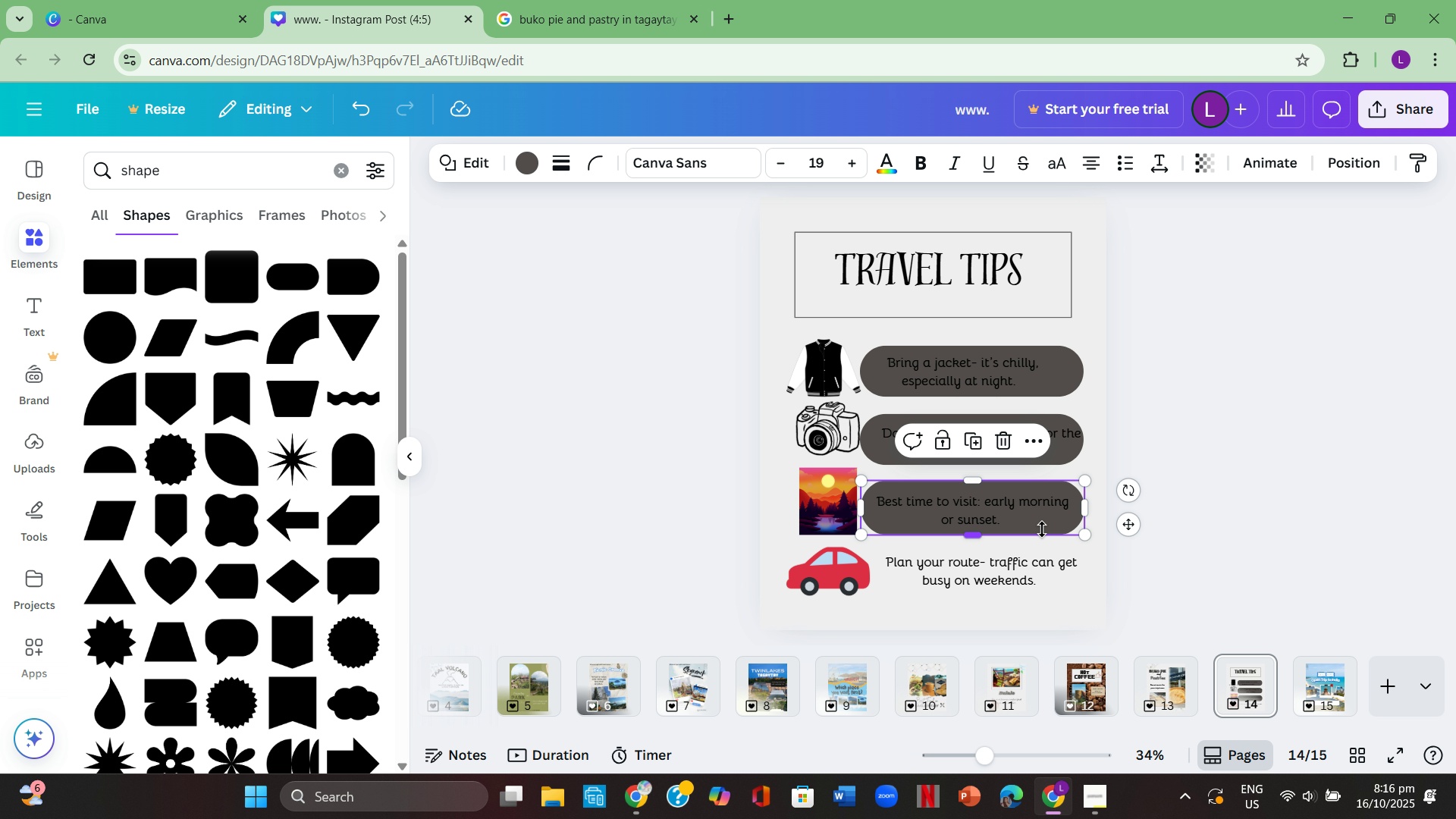 
mouse_move([987, 494])
 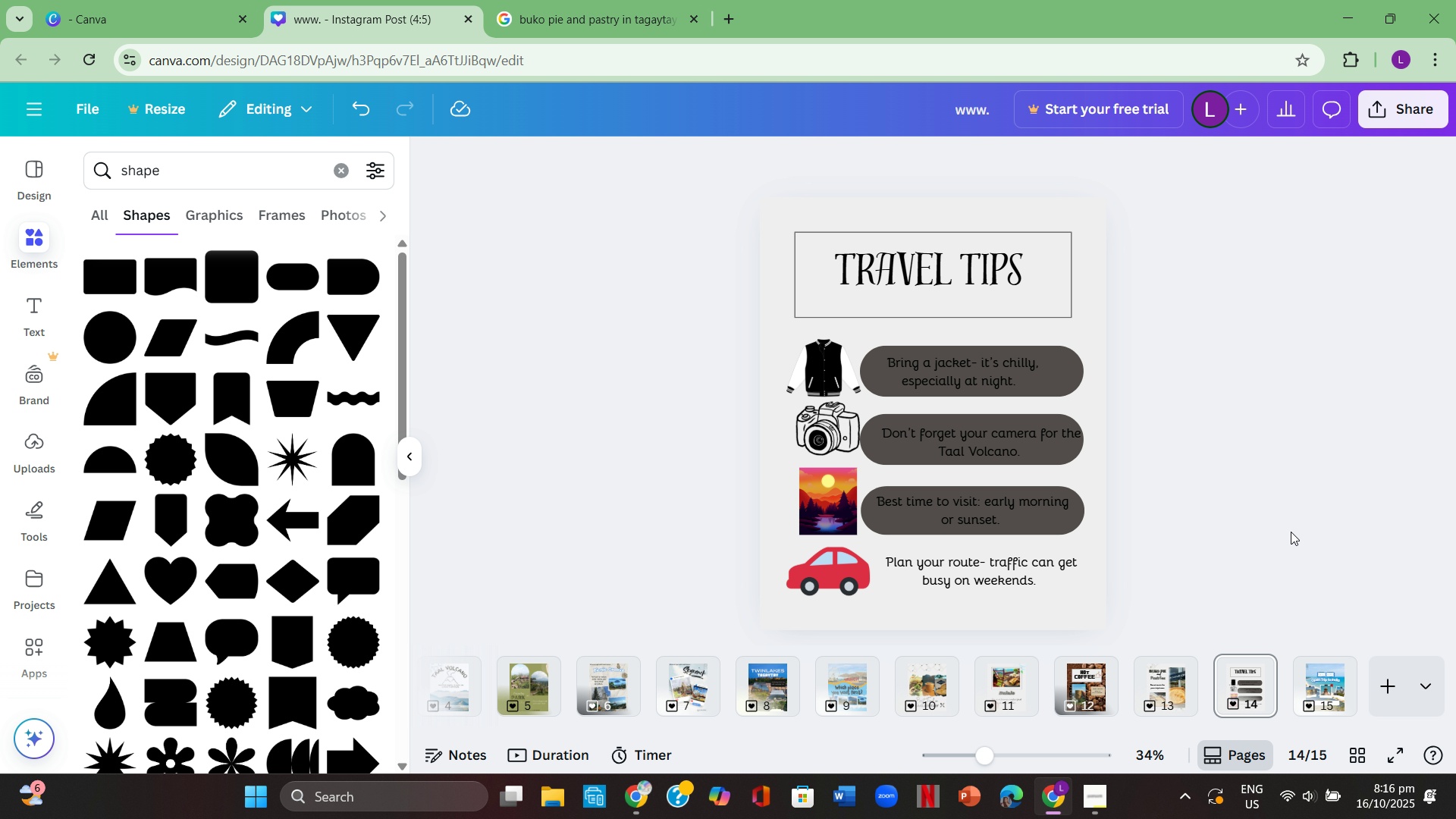 
left_click([1276, 501])
 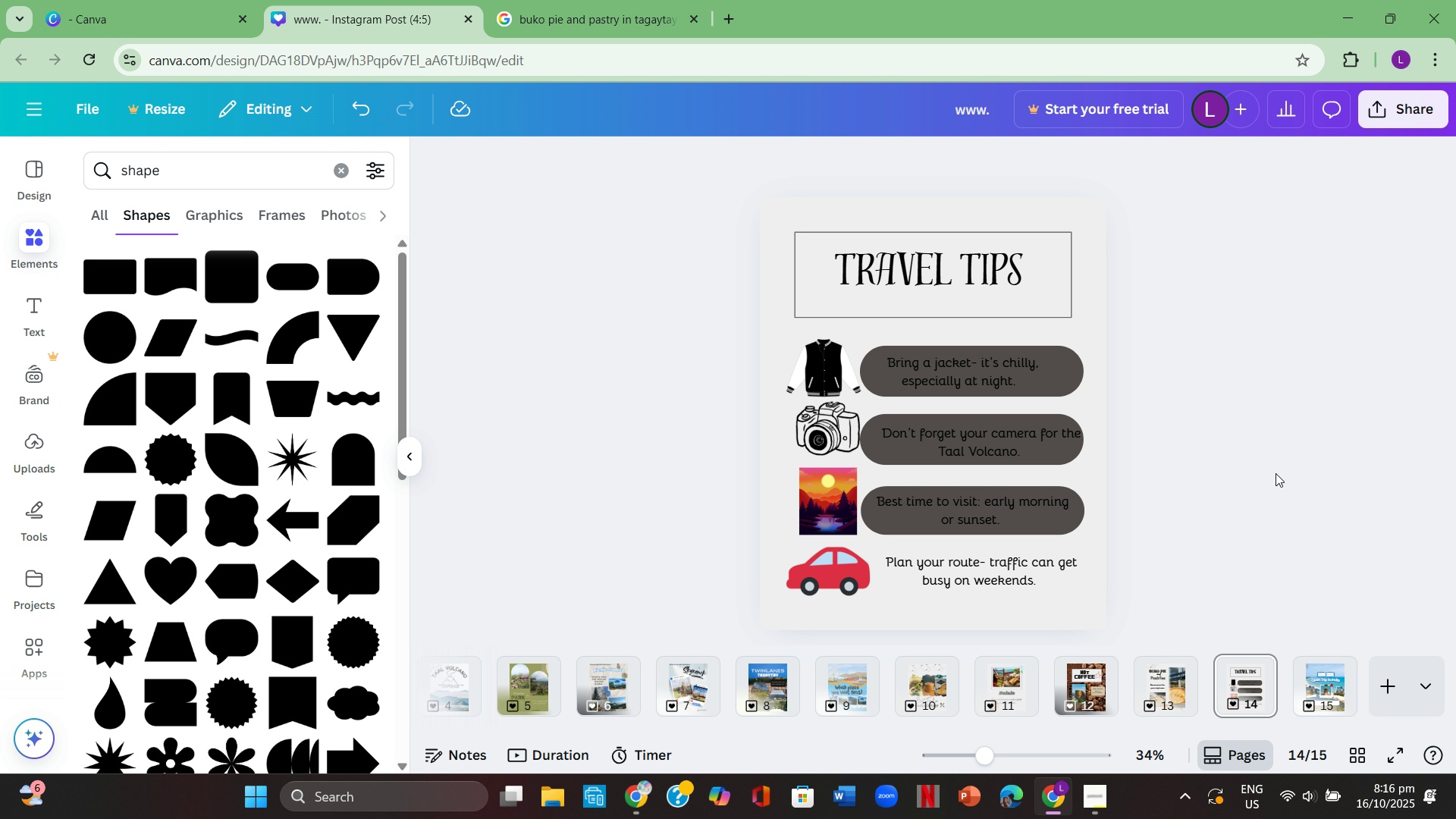 
wait(11.12)
 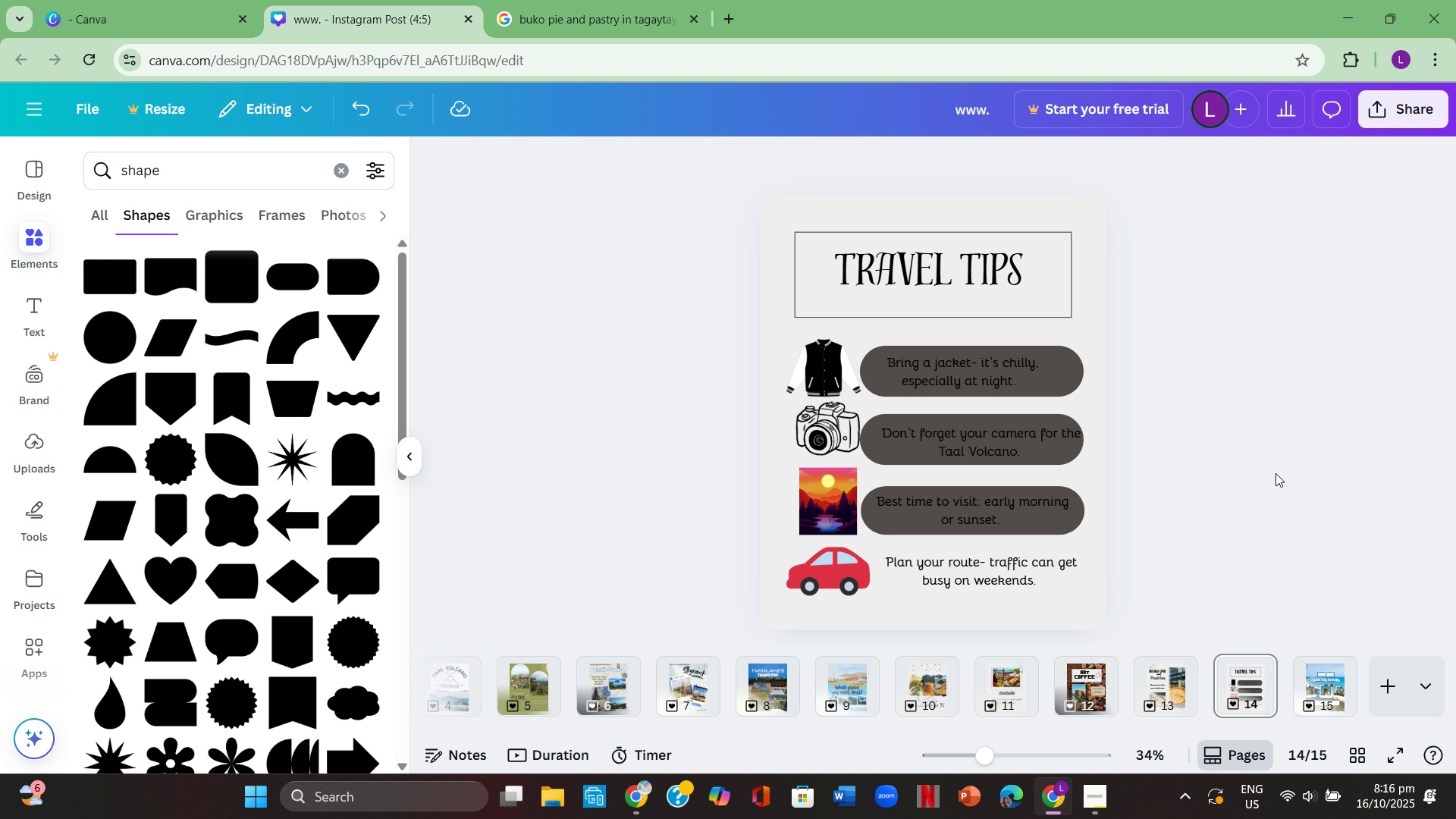 
key(Control+ControlLeft)
 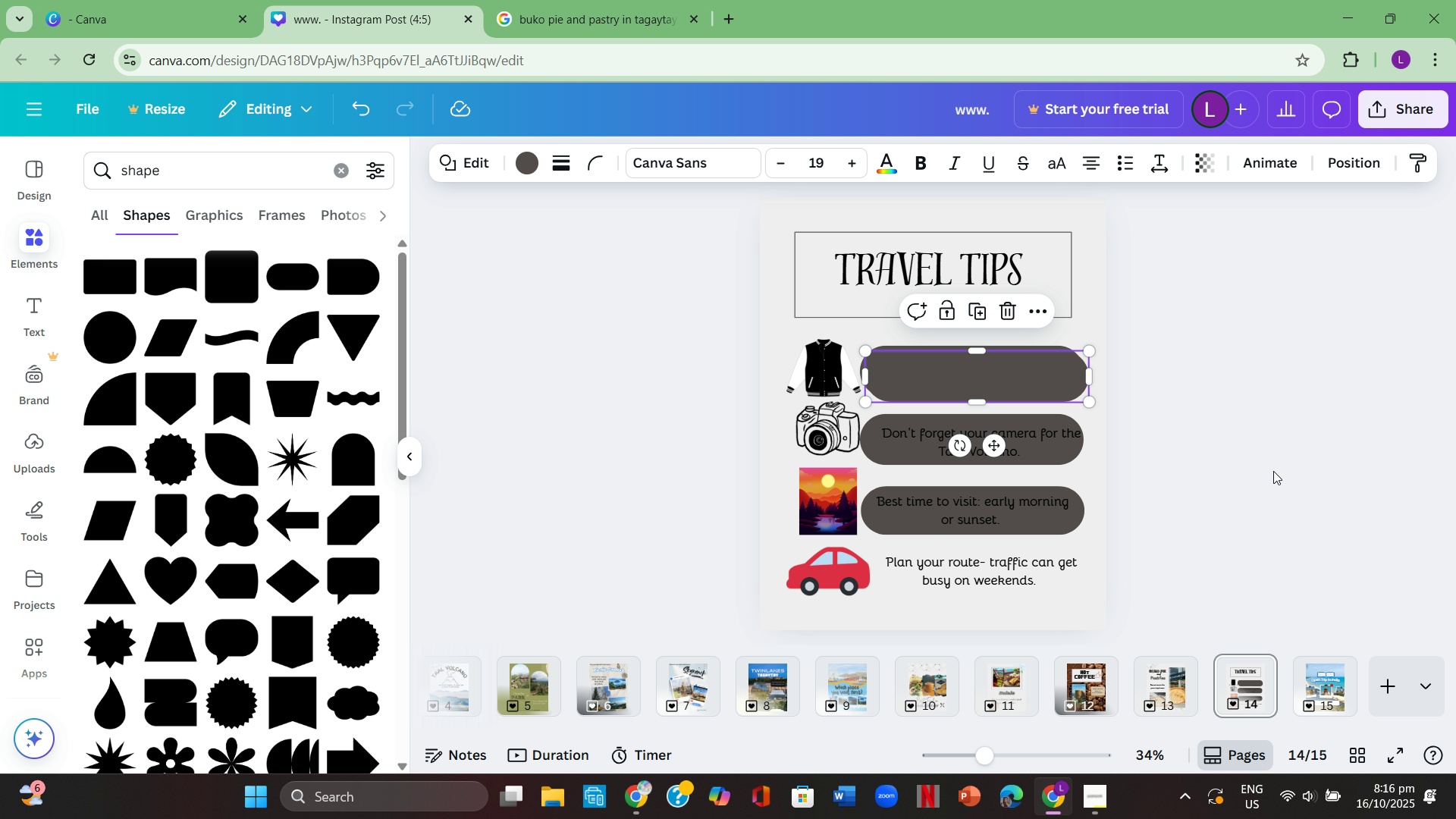 
key(Control+V)
 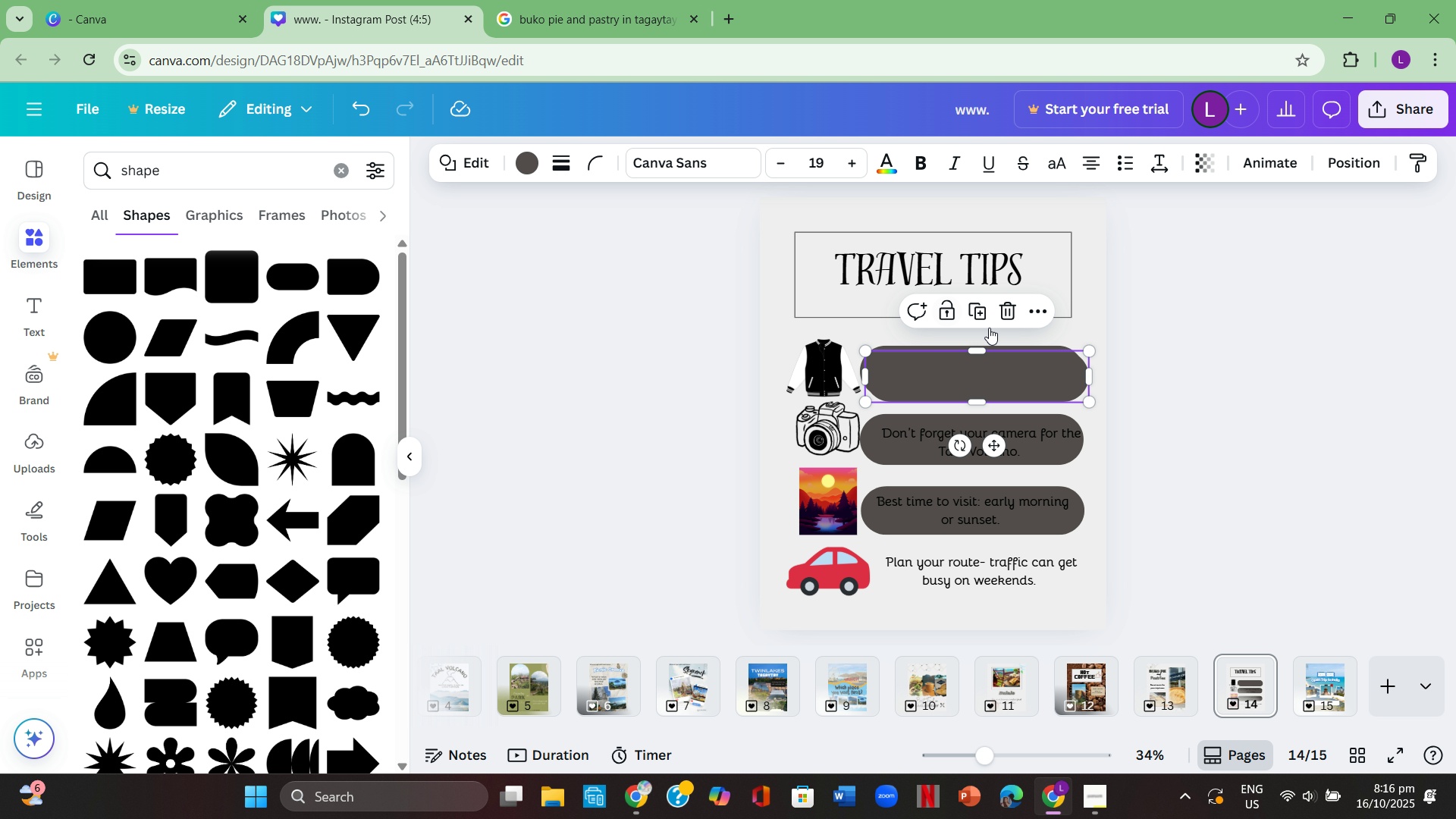 
right_click([1037, 374])
 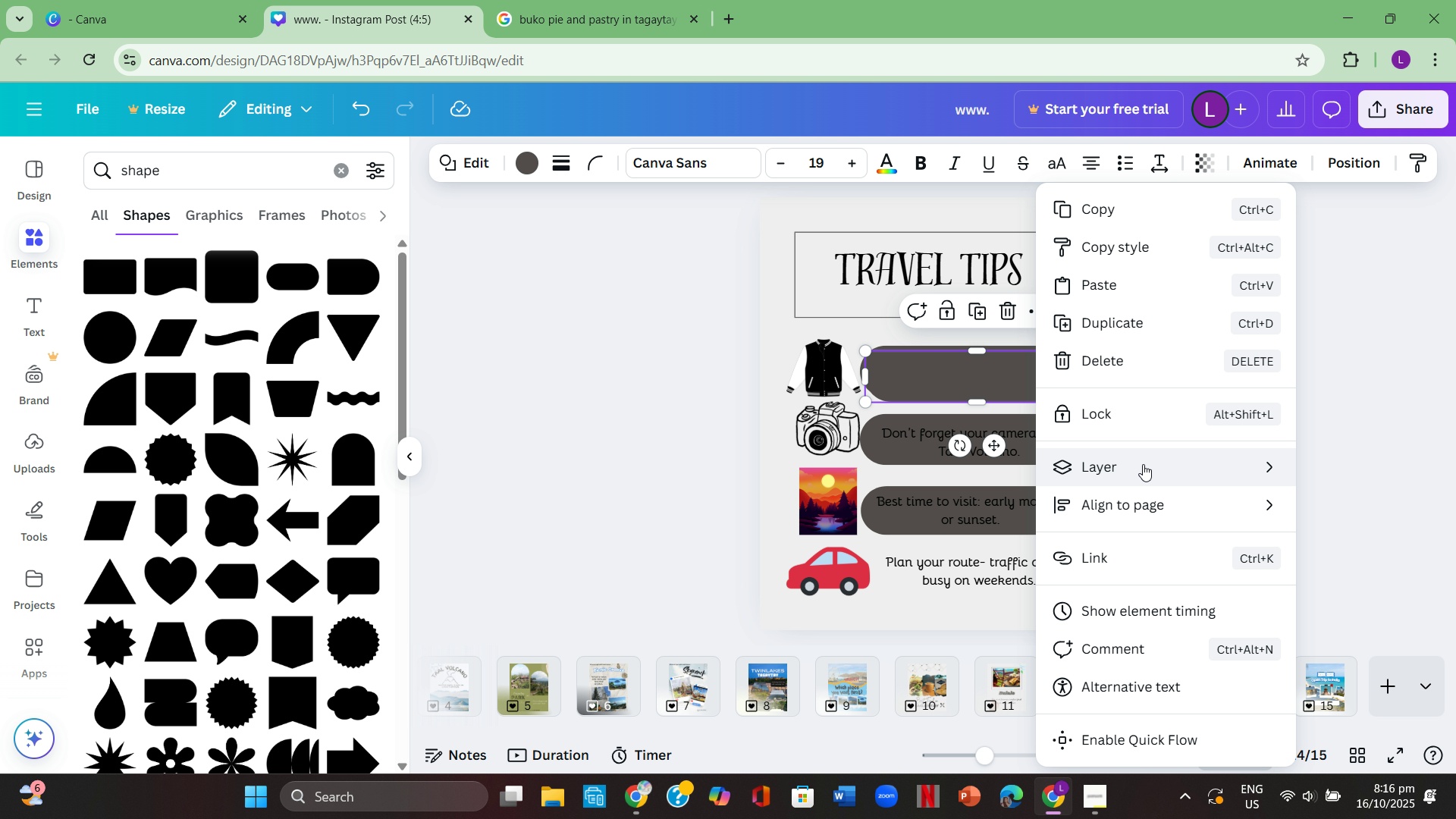 
left_click([1150, 469])
 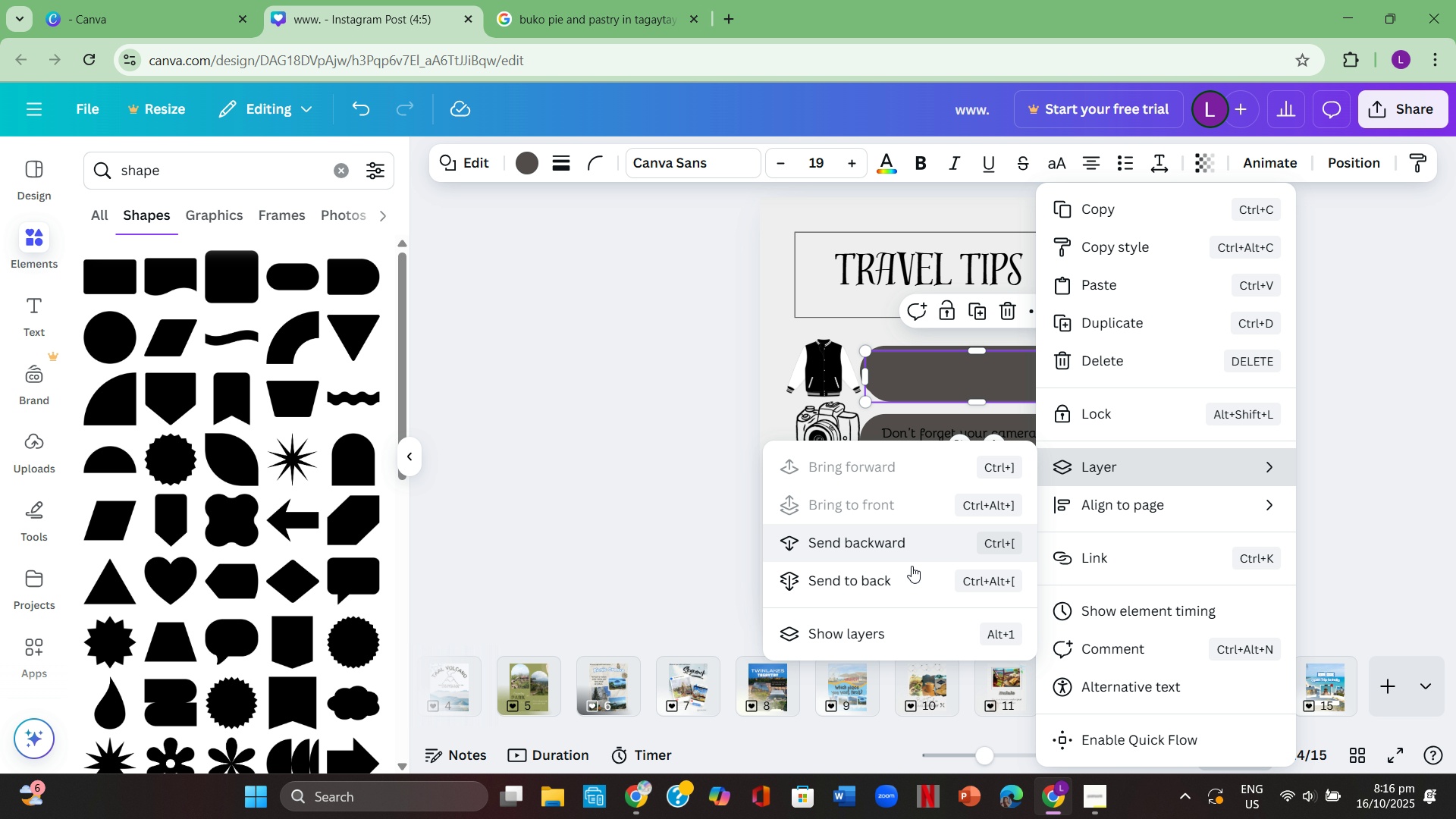 
left_click([906, 576])
 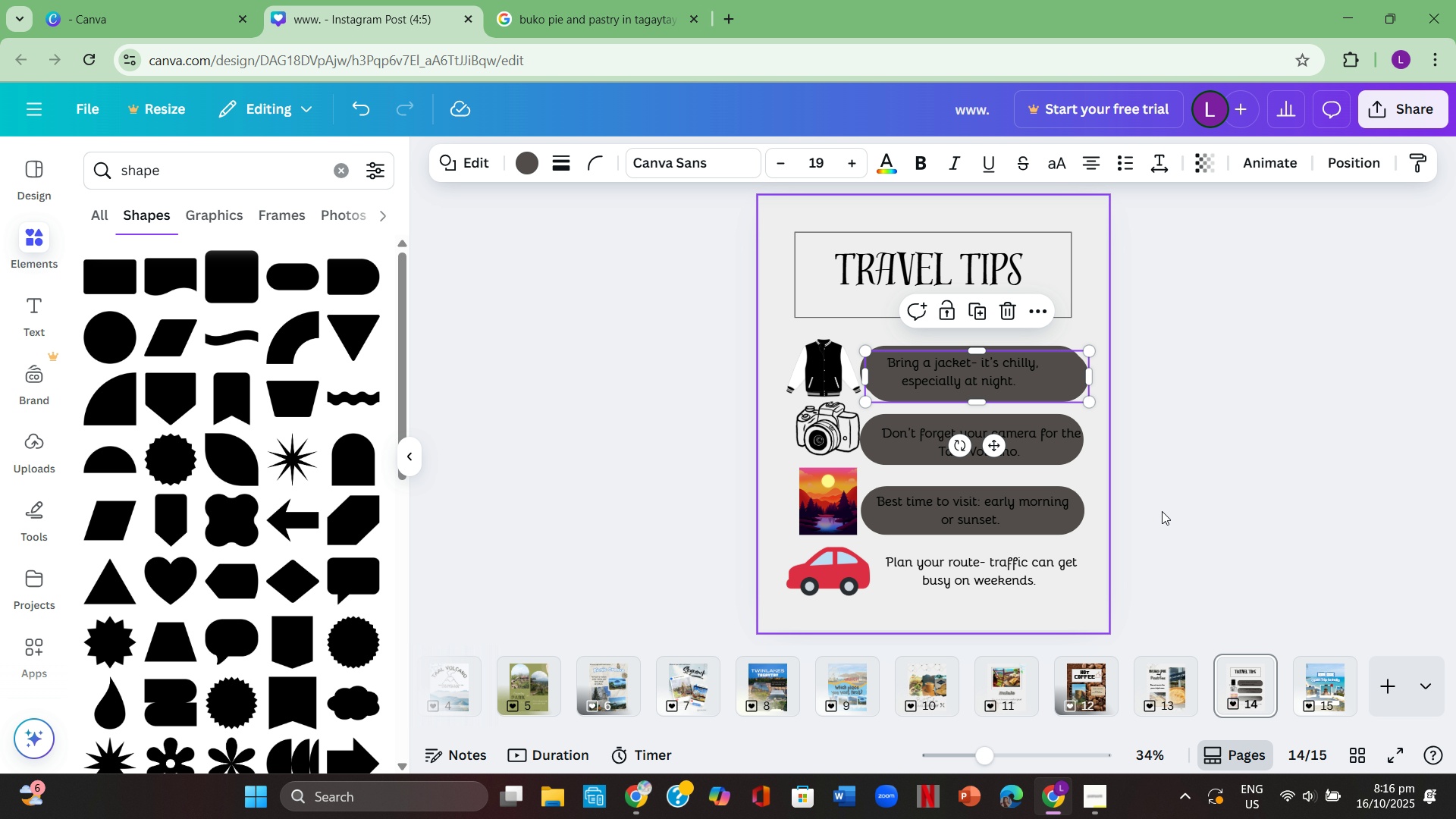 
left_click([1288, 487])
 